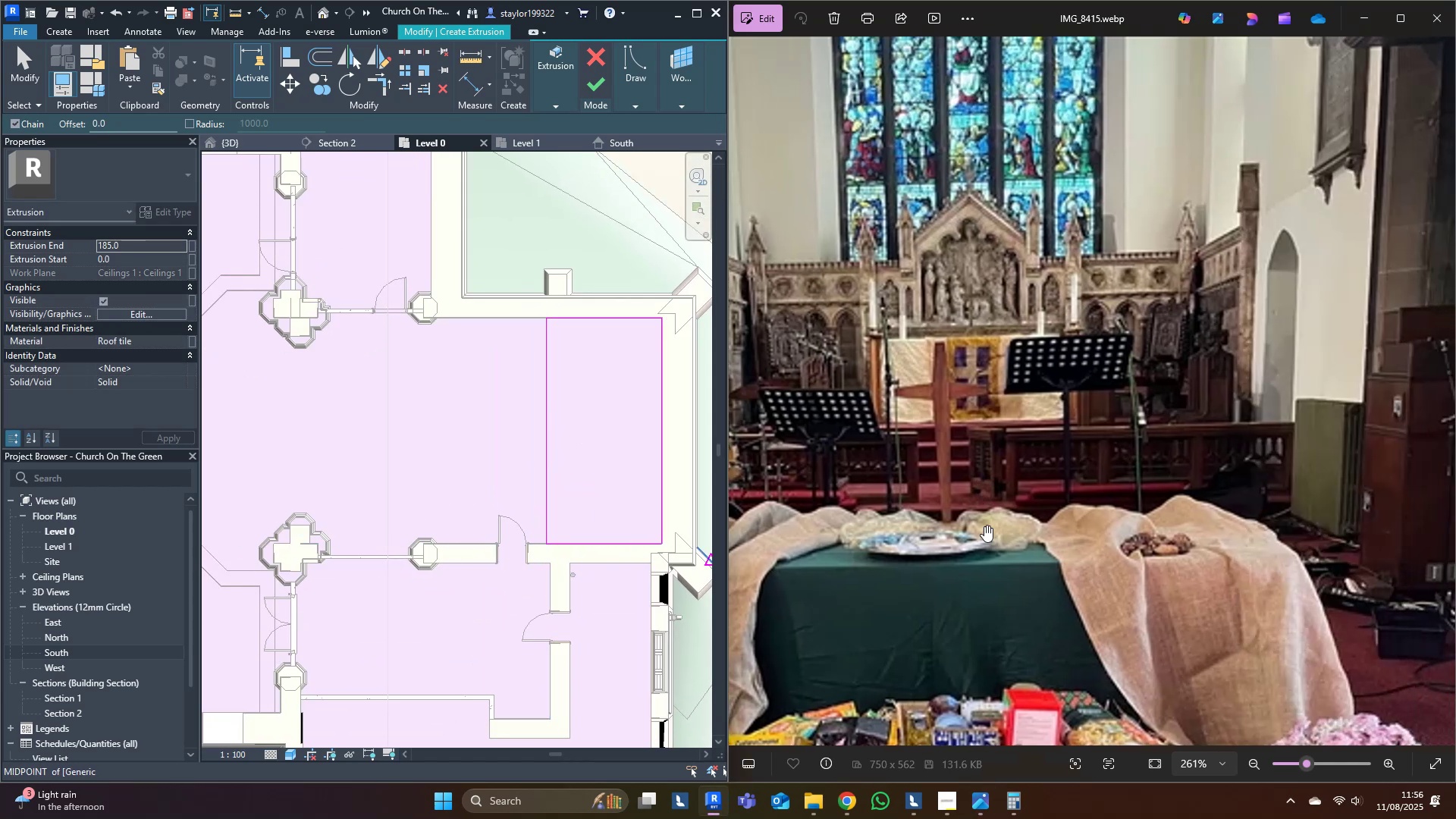 
left_click_drag(start_coordinate=[1218, 453], to_coordinate=[882, 649])
 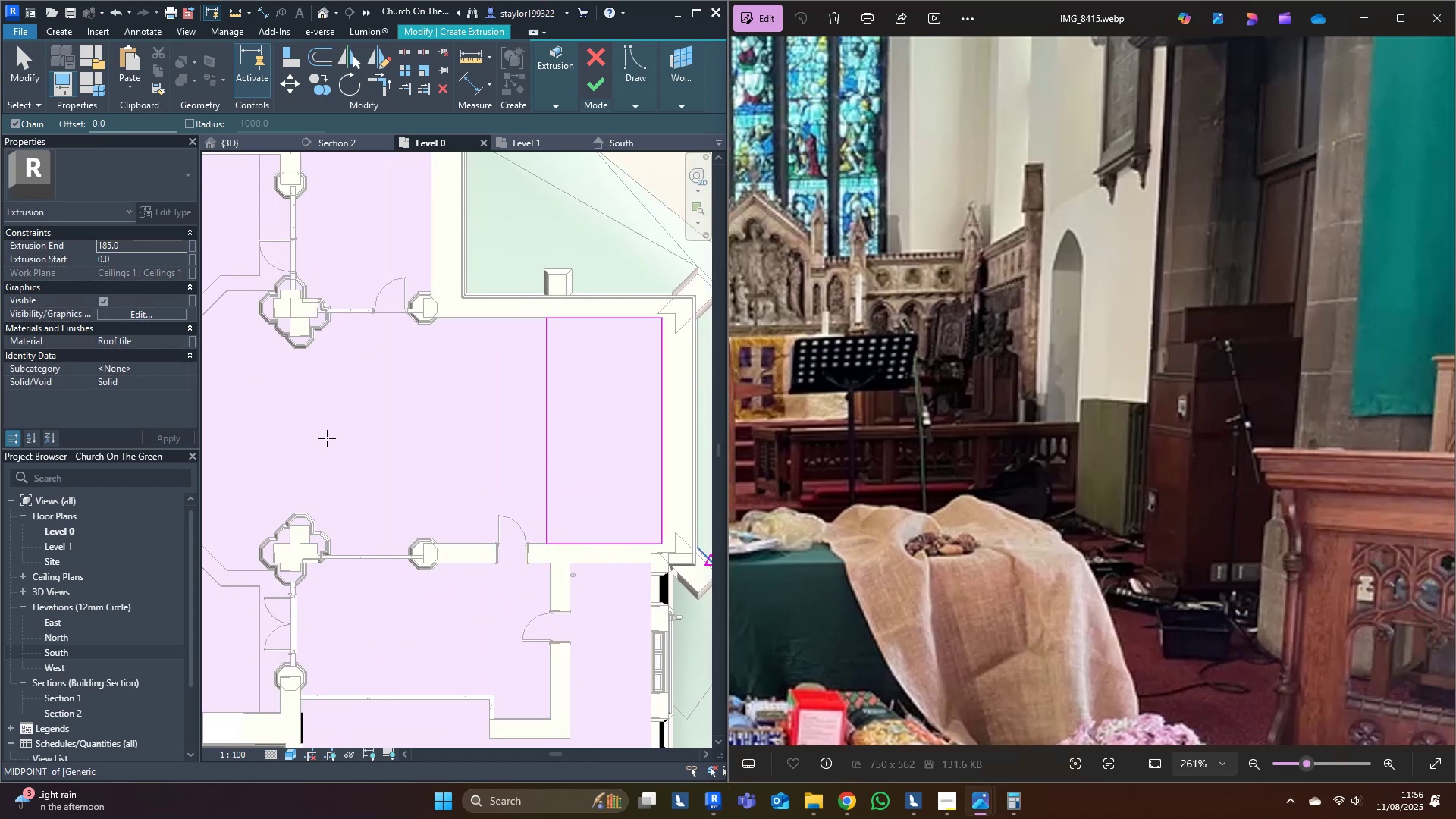 
double_click([441, 573])
 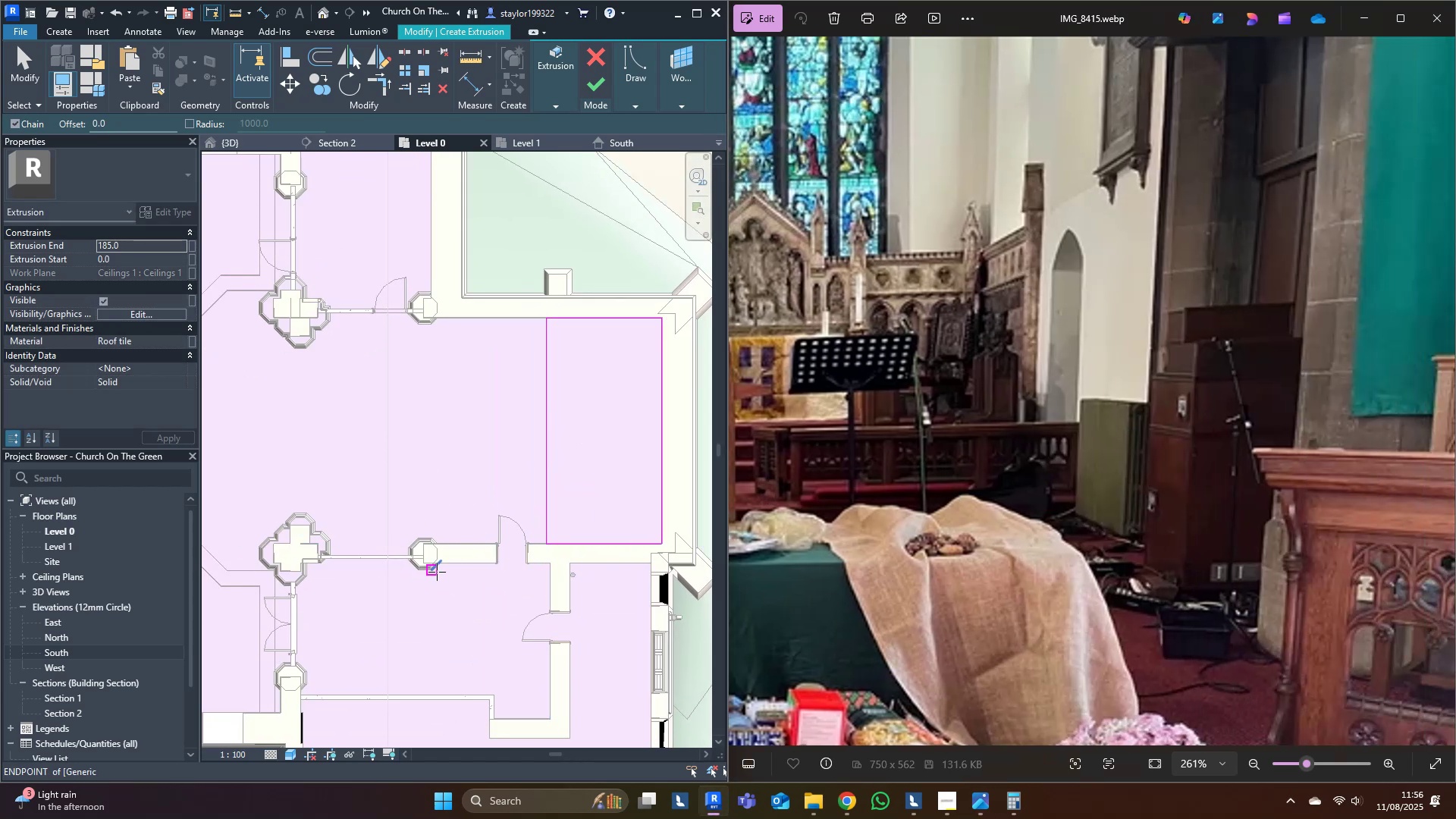 
scroll: coordinate [437, 572], scroll_direction: up, amount: 2.0
 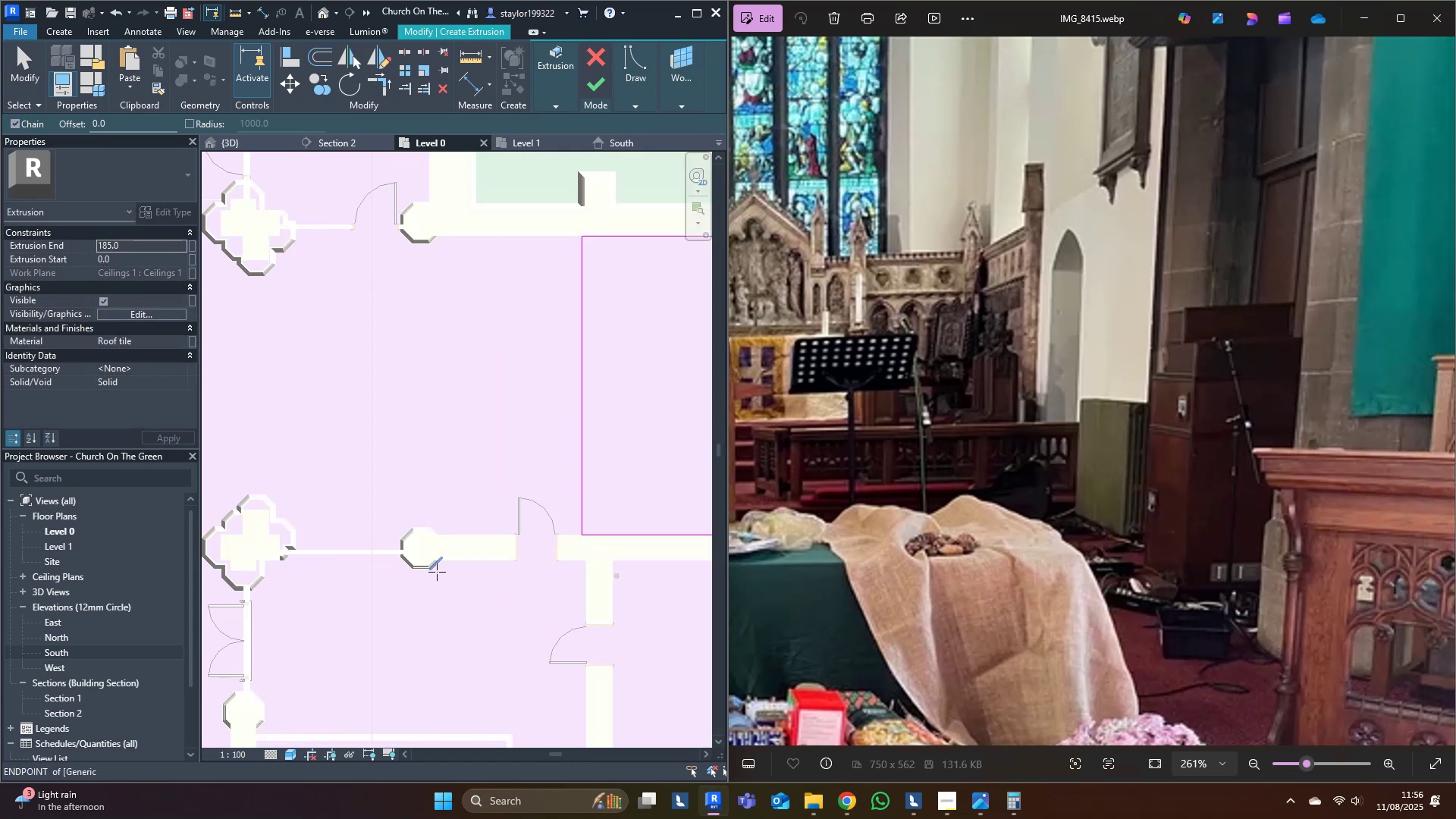 
type(md[Delete])
 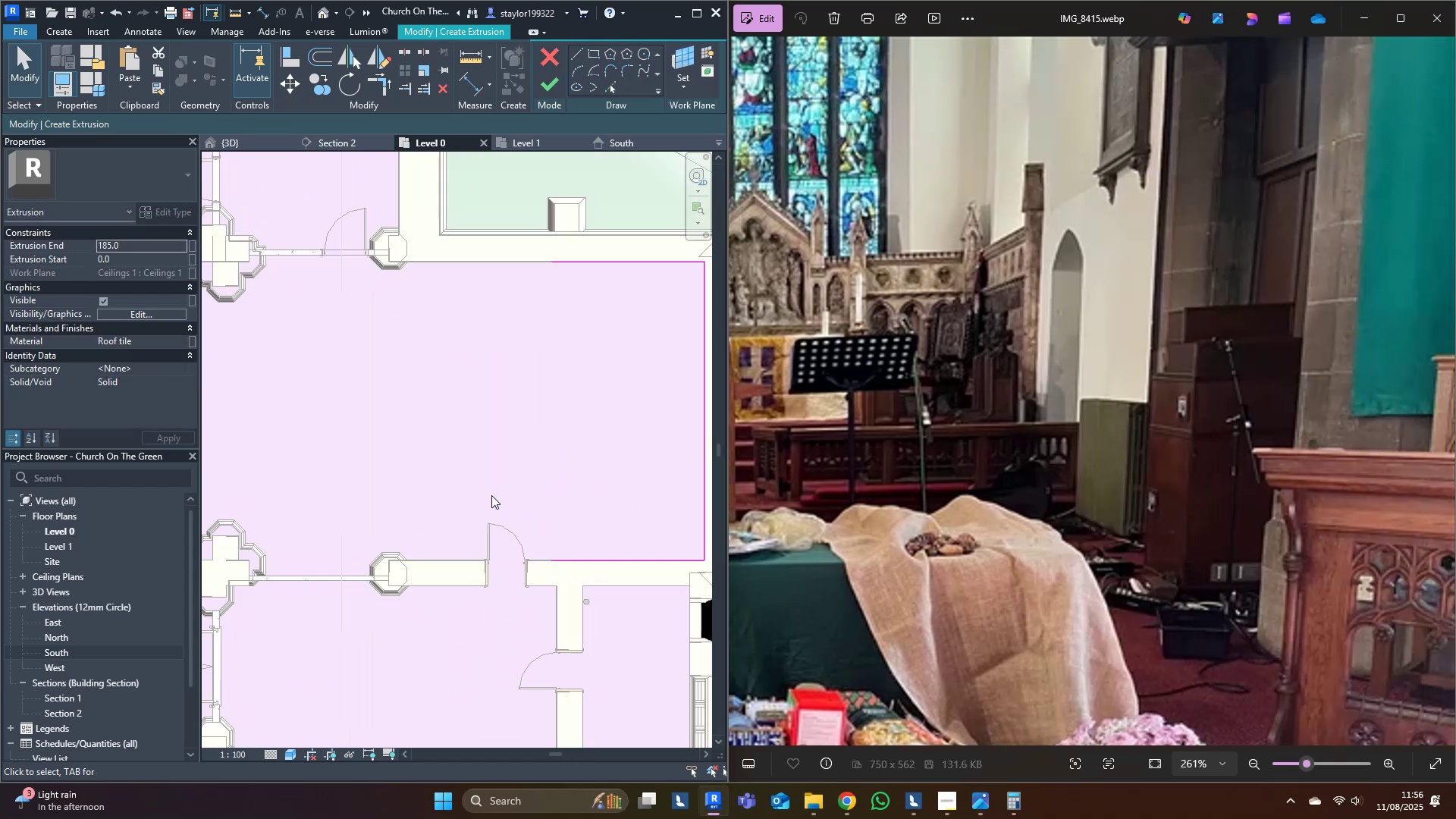 
left_click_drag(start_coordinate=[681, 429], to_coordinate=[529, 473])
 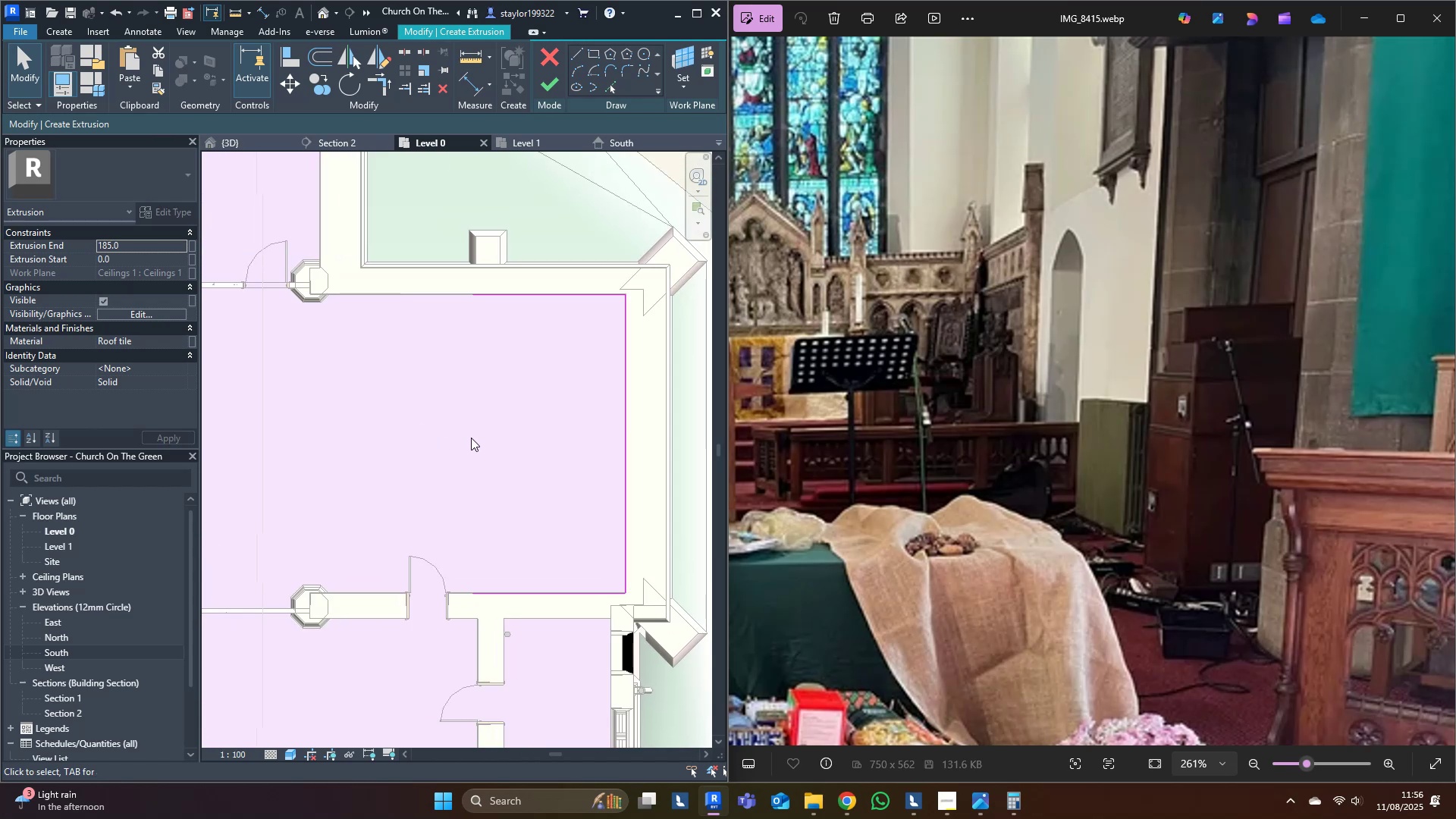 
wait(5.53)
 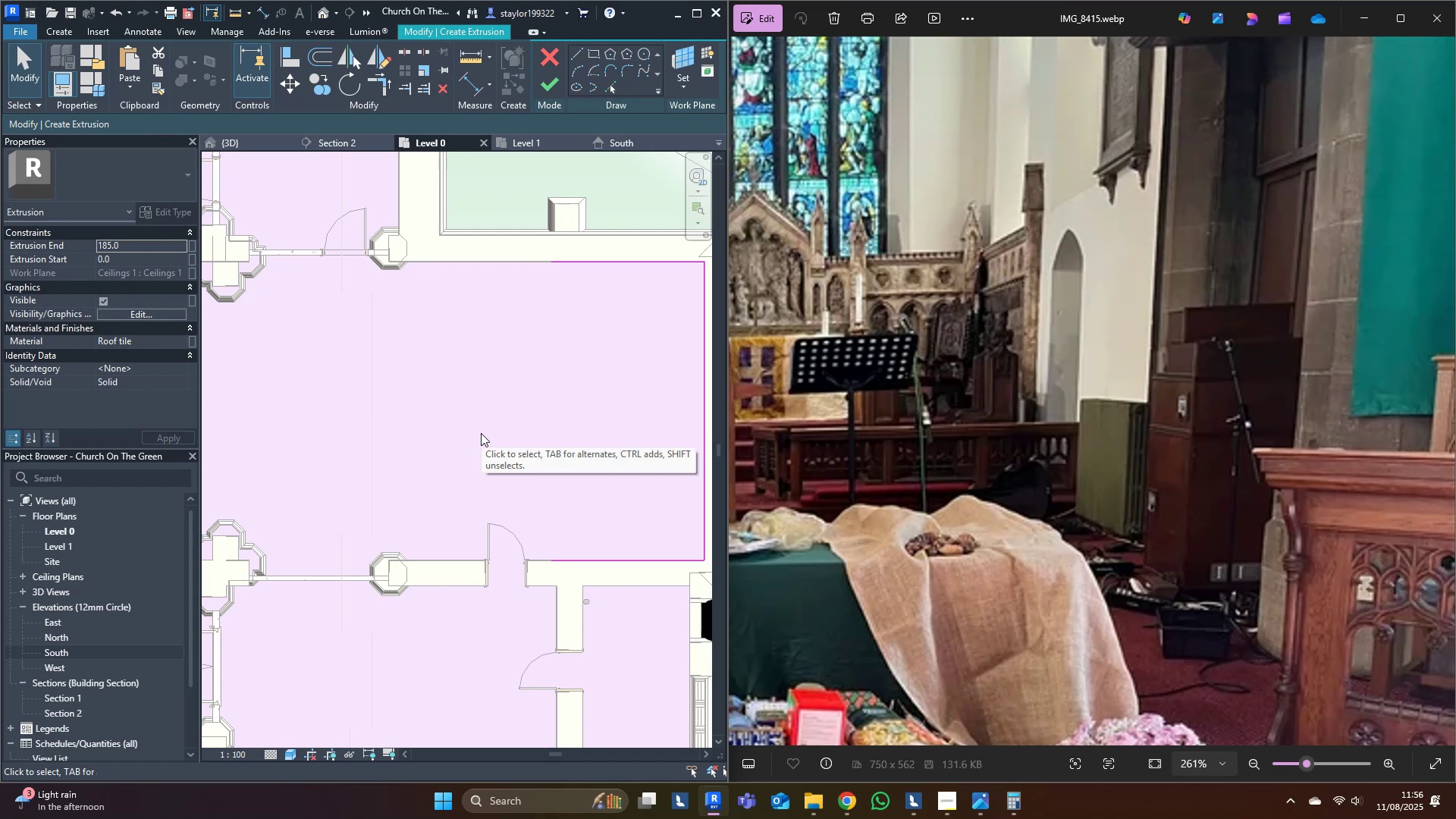 
left_click([558, 80])
 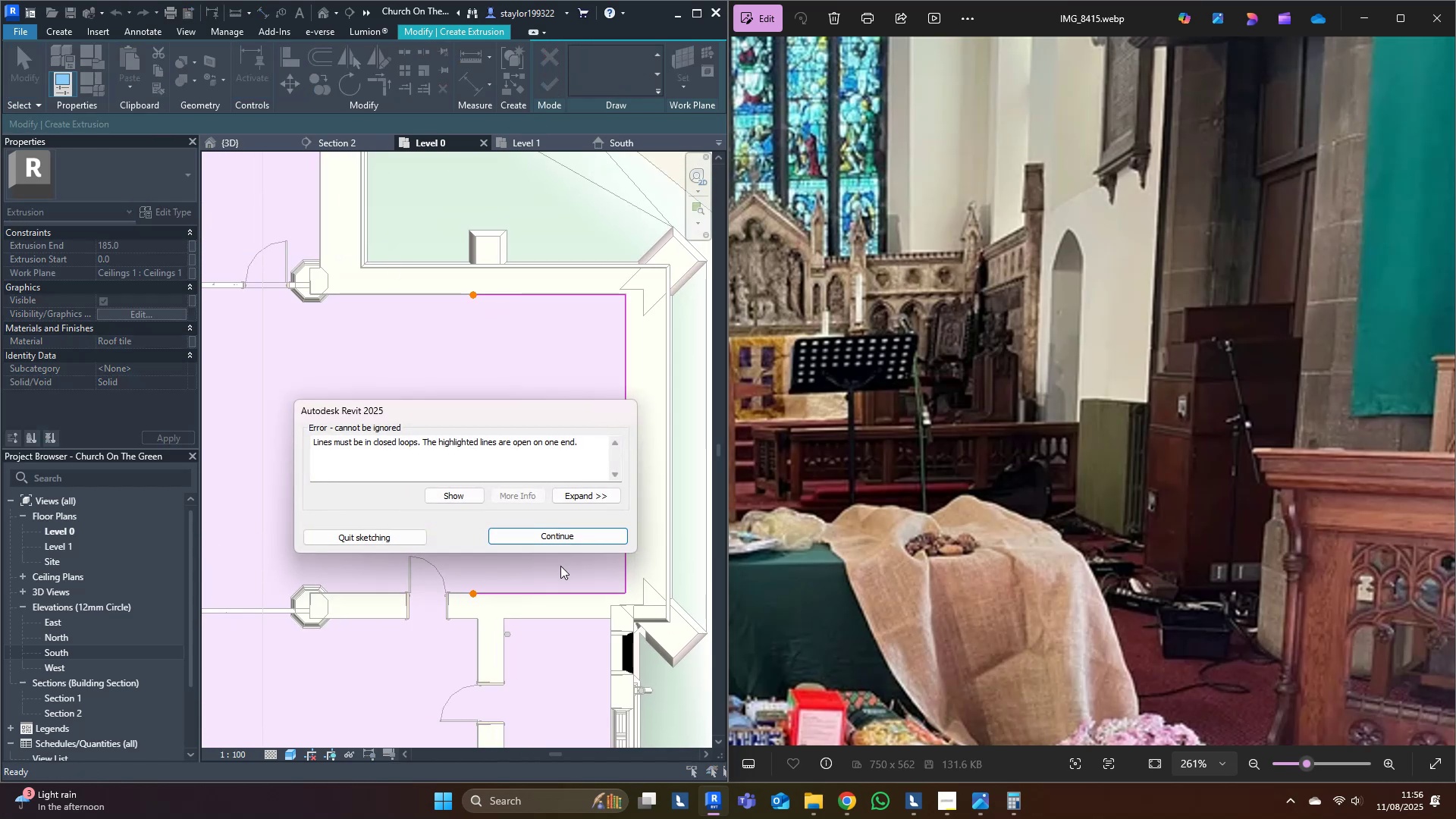 
left_click([577, 538])
 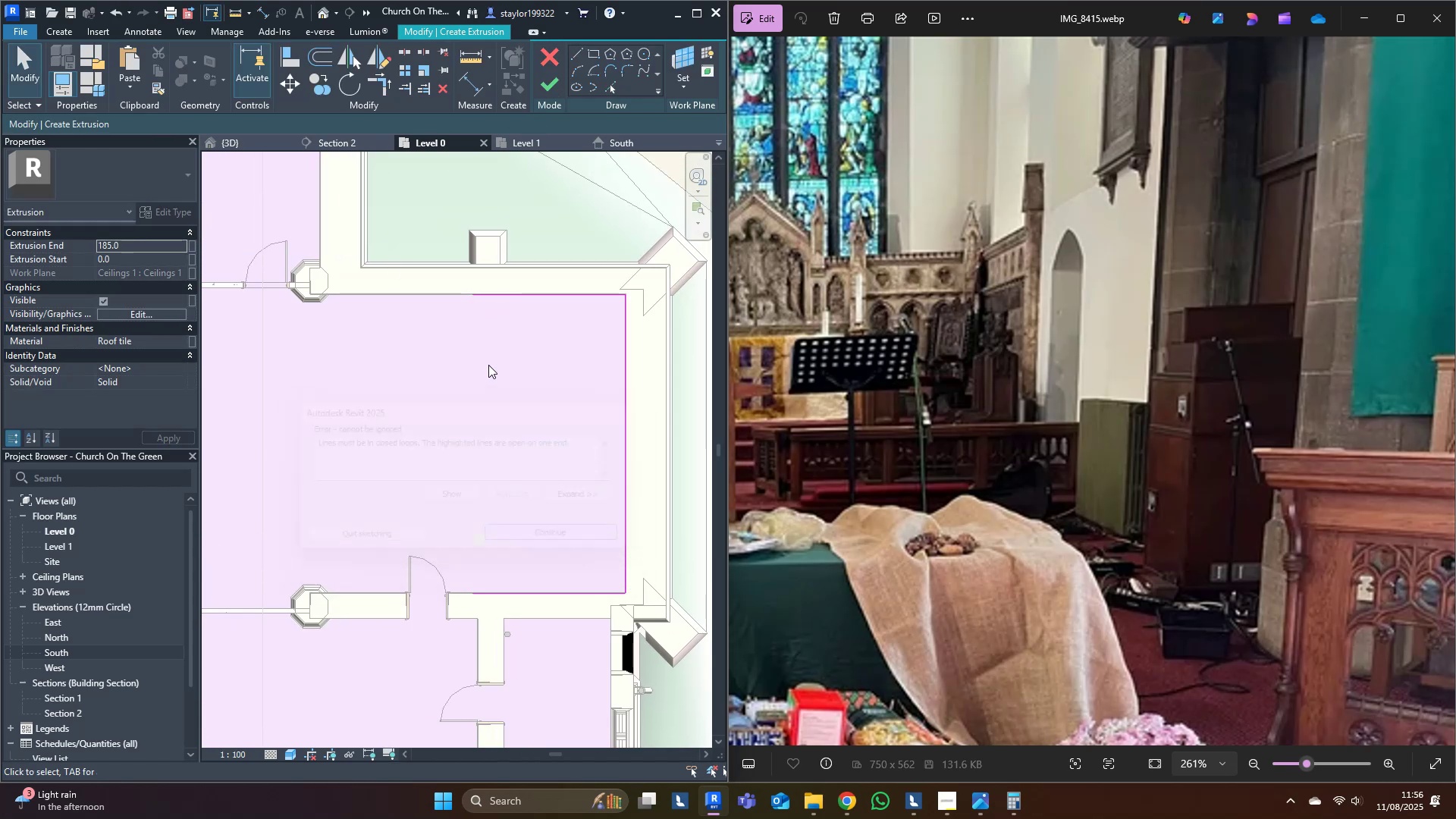 
middle_click([488, 365])
 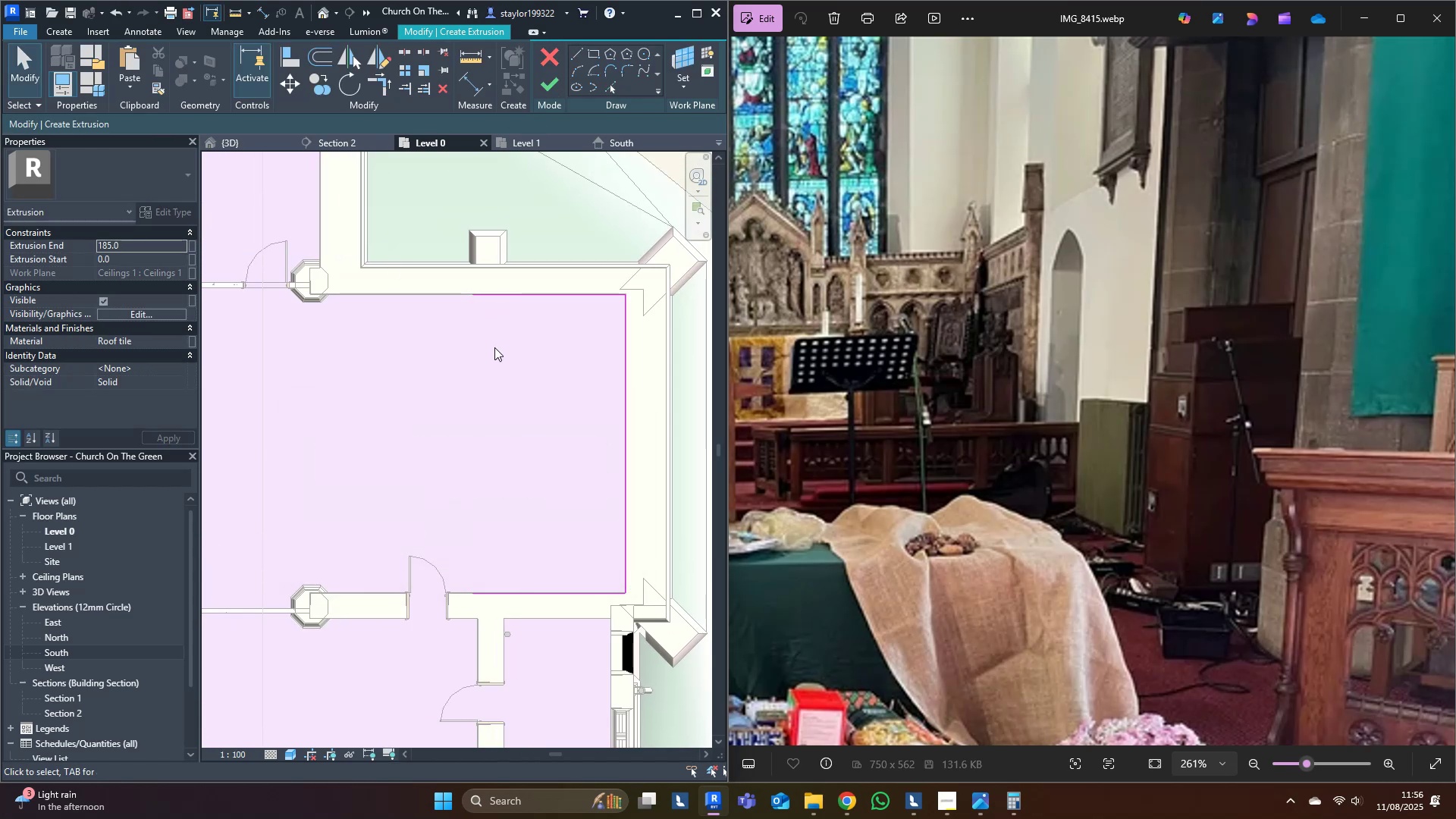 
type(of)
 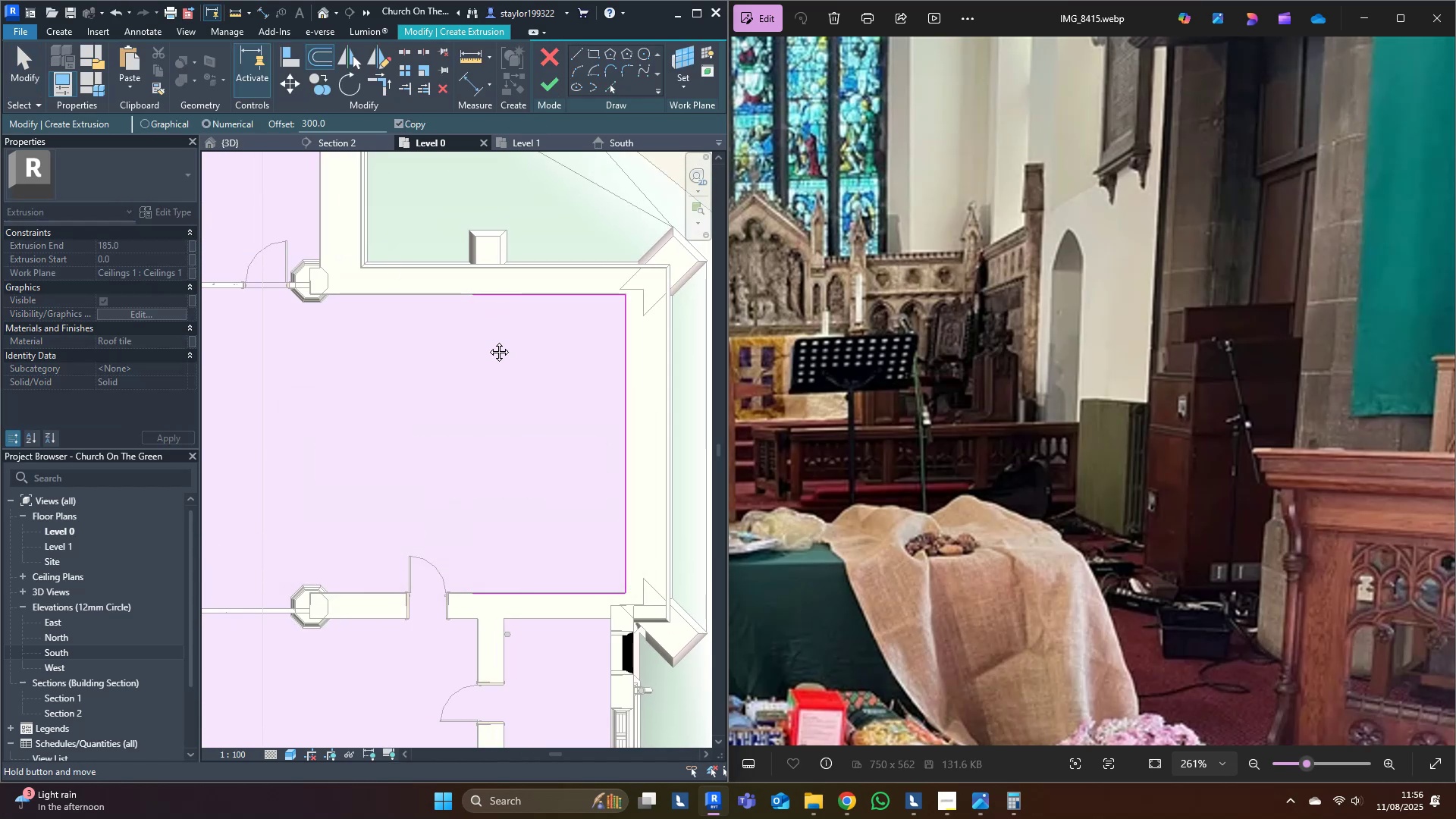 
middle_click([488, 340])
 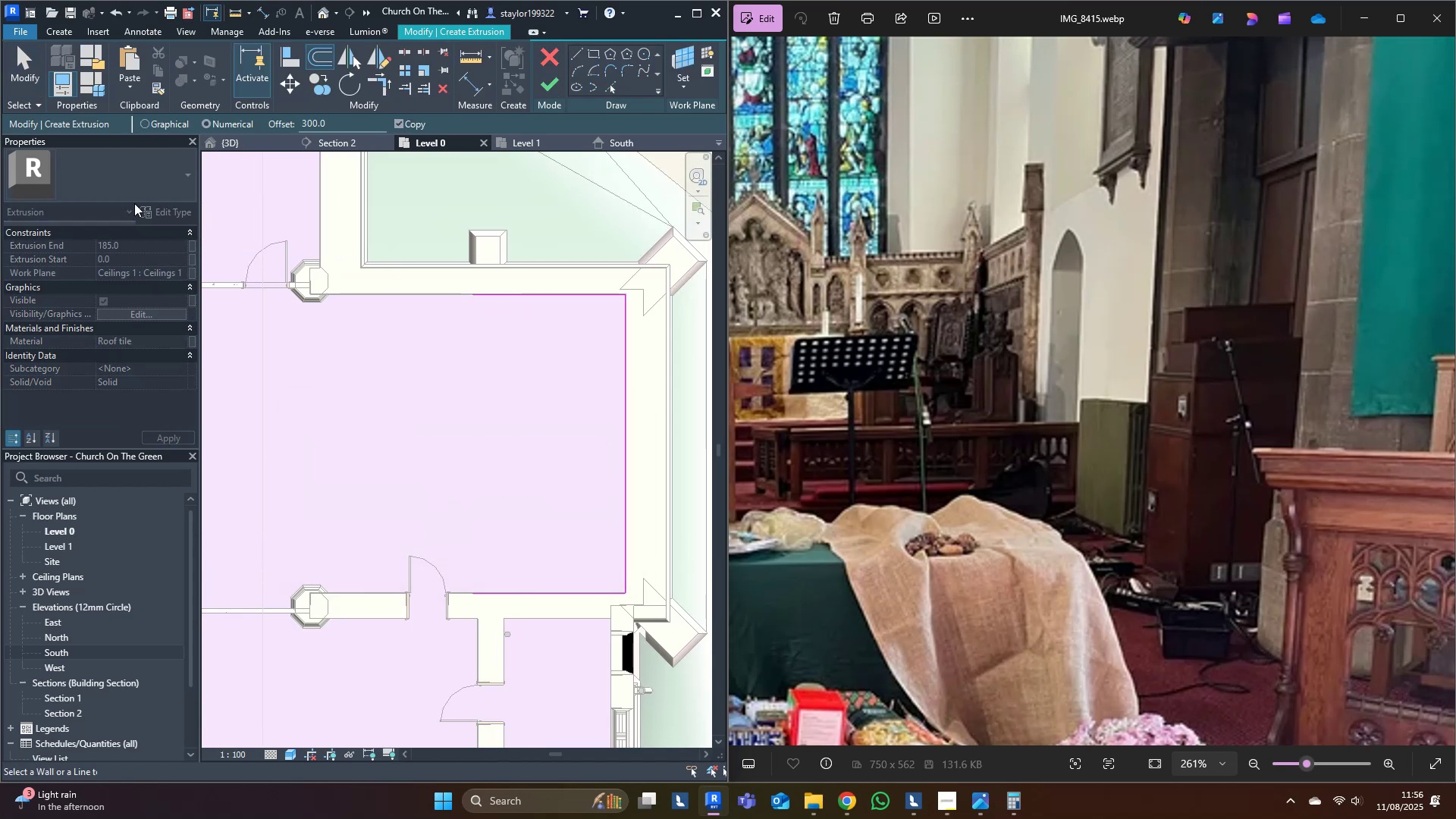 
left_click_drag(start_coordinate=[344, 112], to_coordinate=[287, 114])
 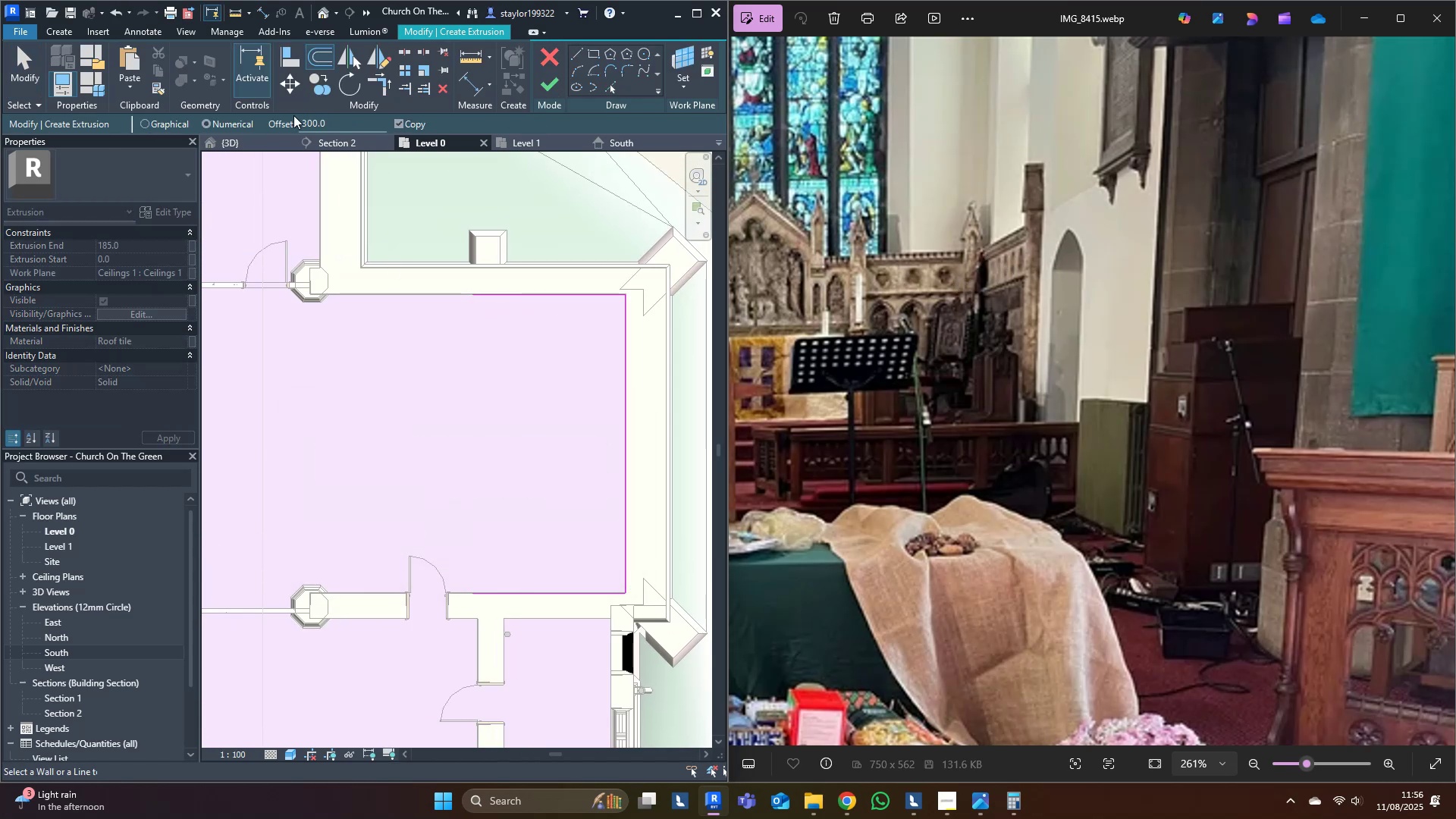 
left_click_drag(start_coordinate=[327, 121], to_coordinate=[262, 119])
 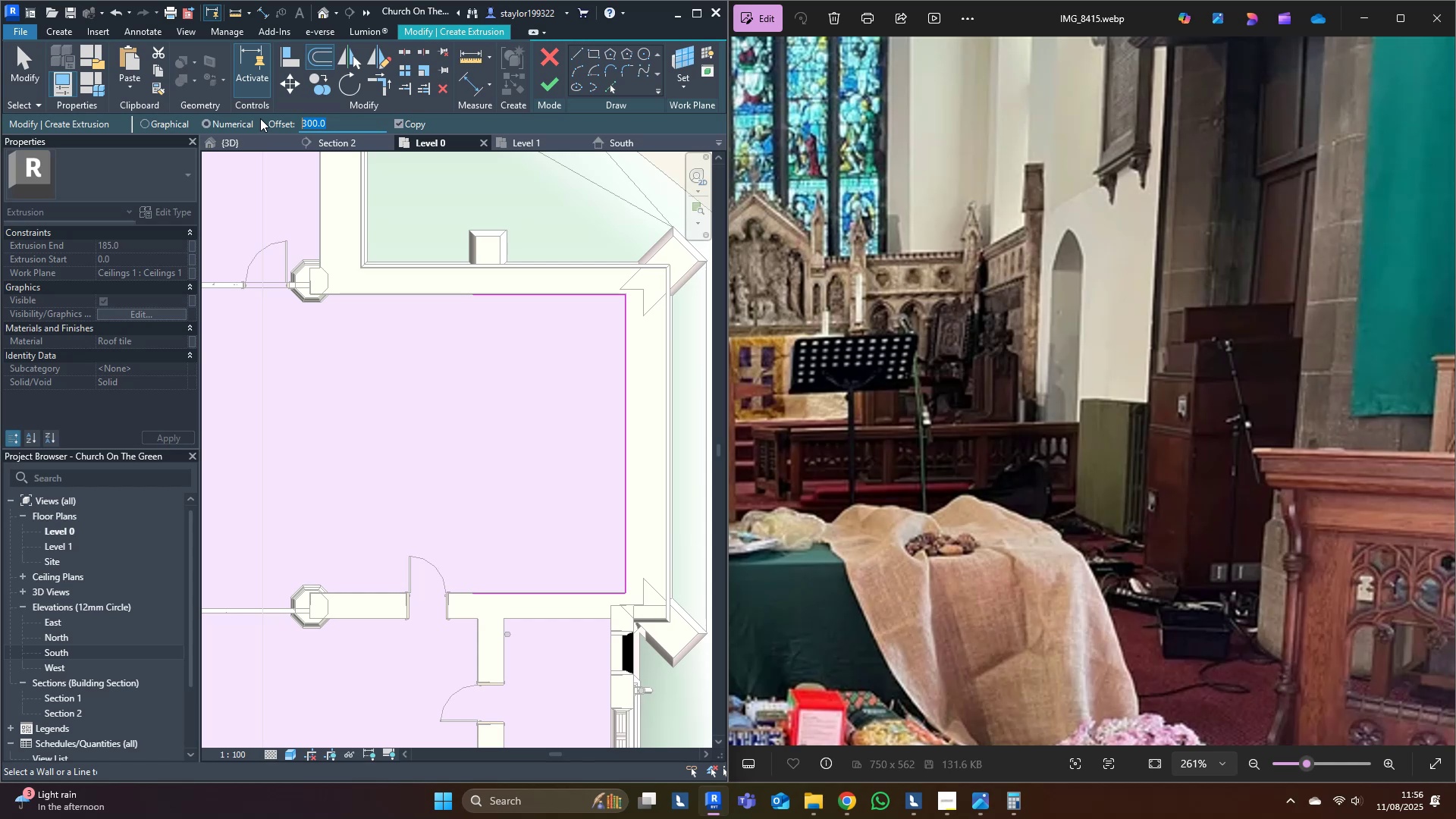 
type(756)
 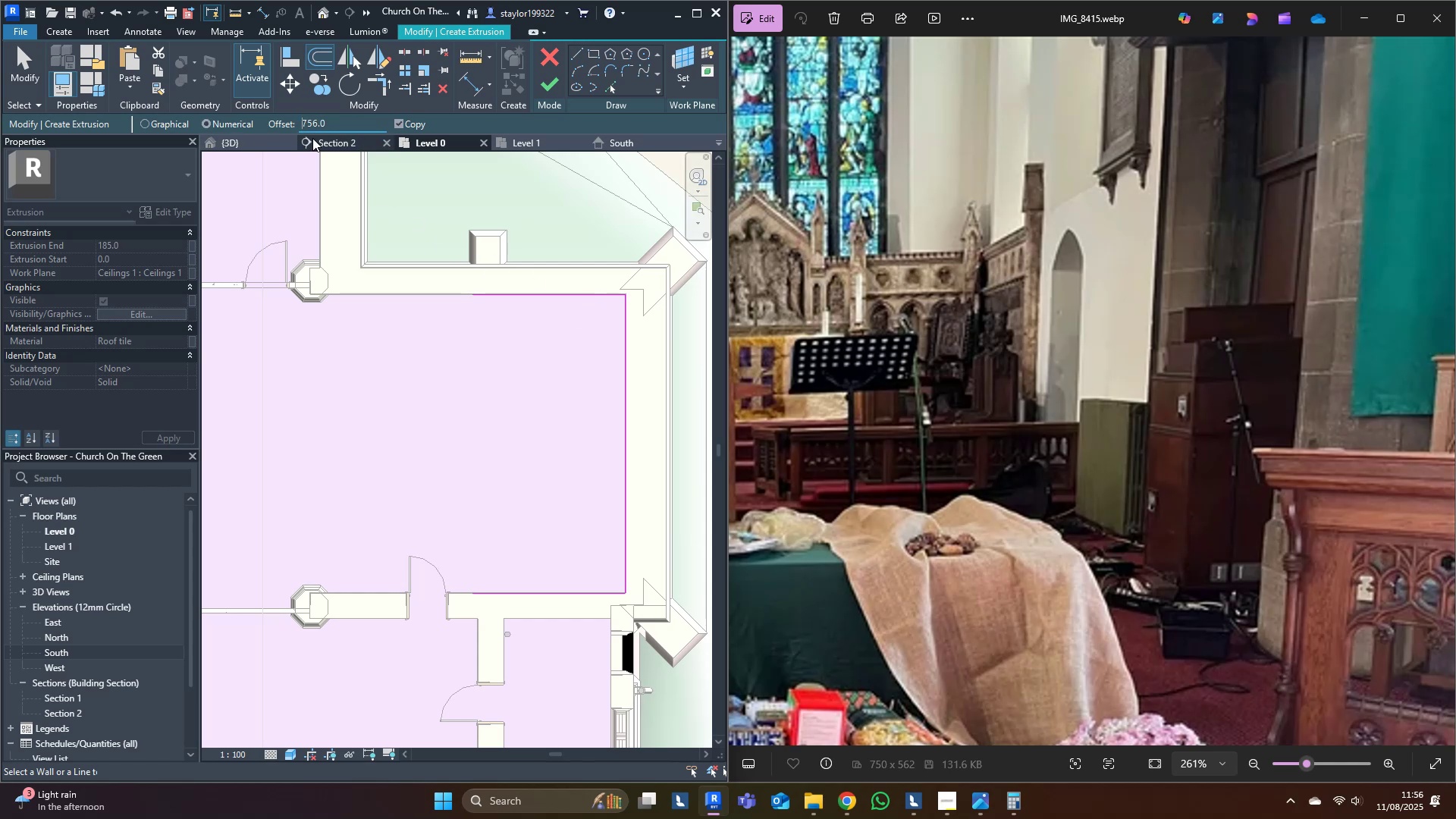 
left_click([312, 124])
 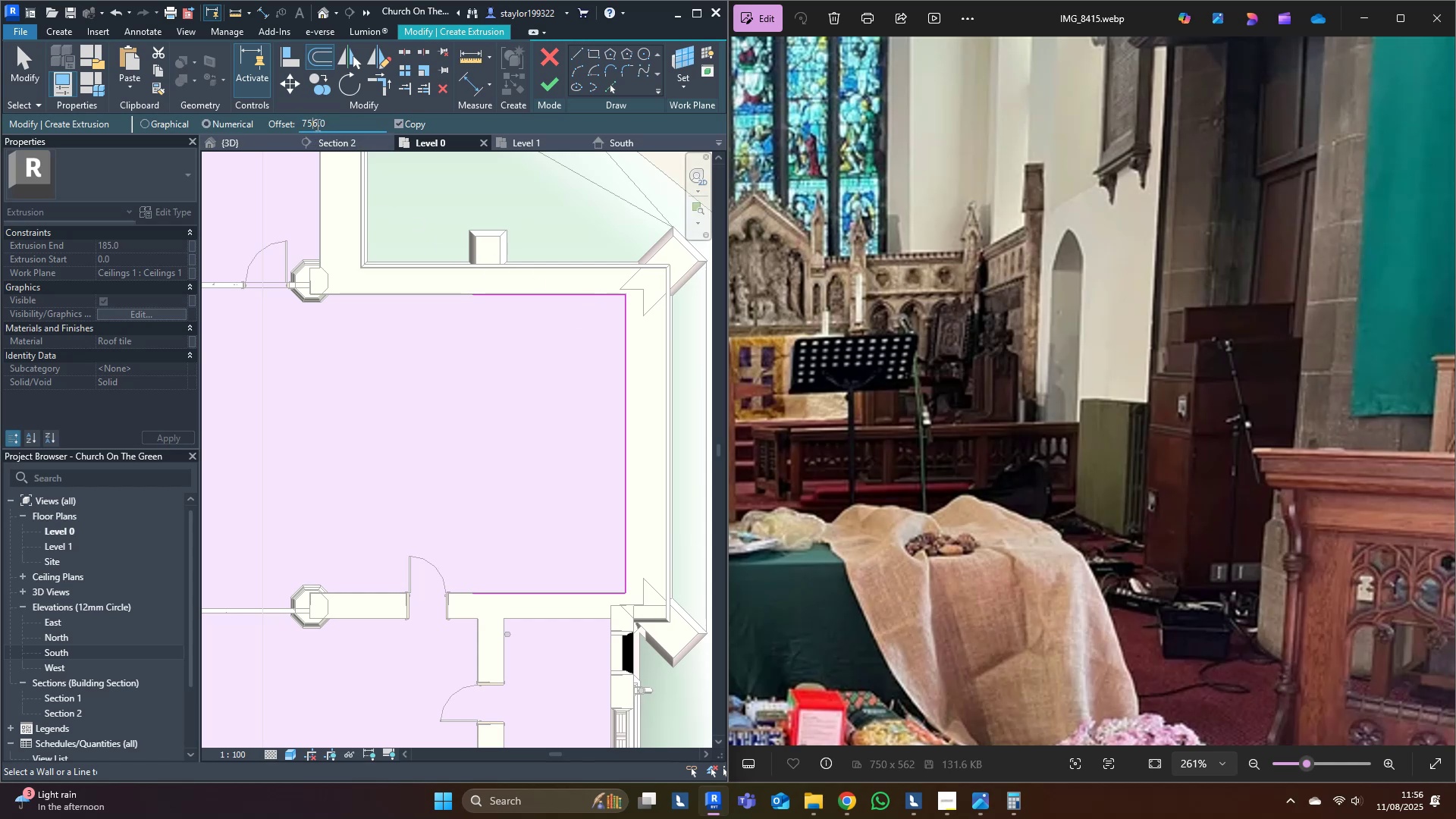 
key(Delete)
 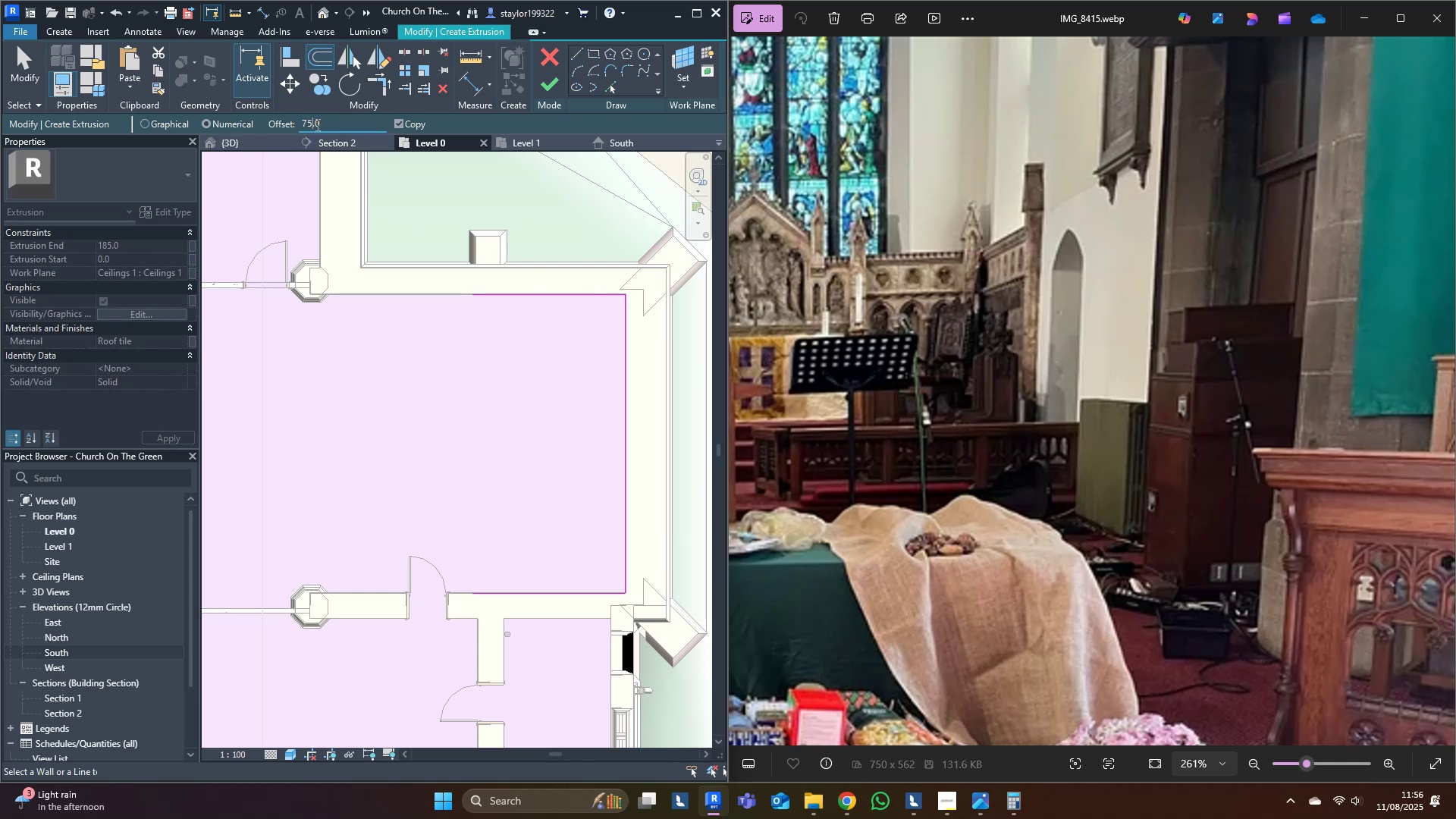 
key(Enter)
 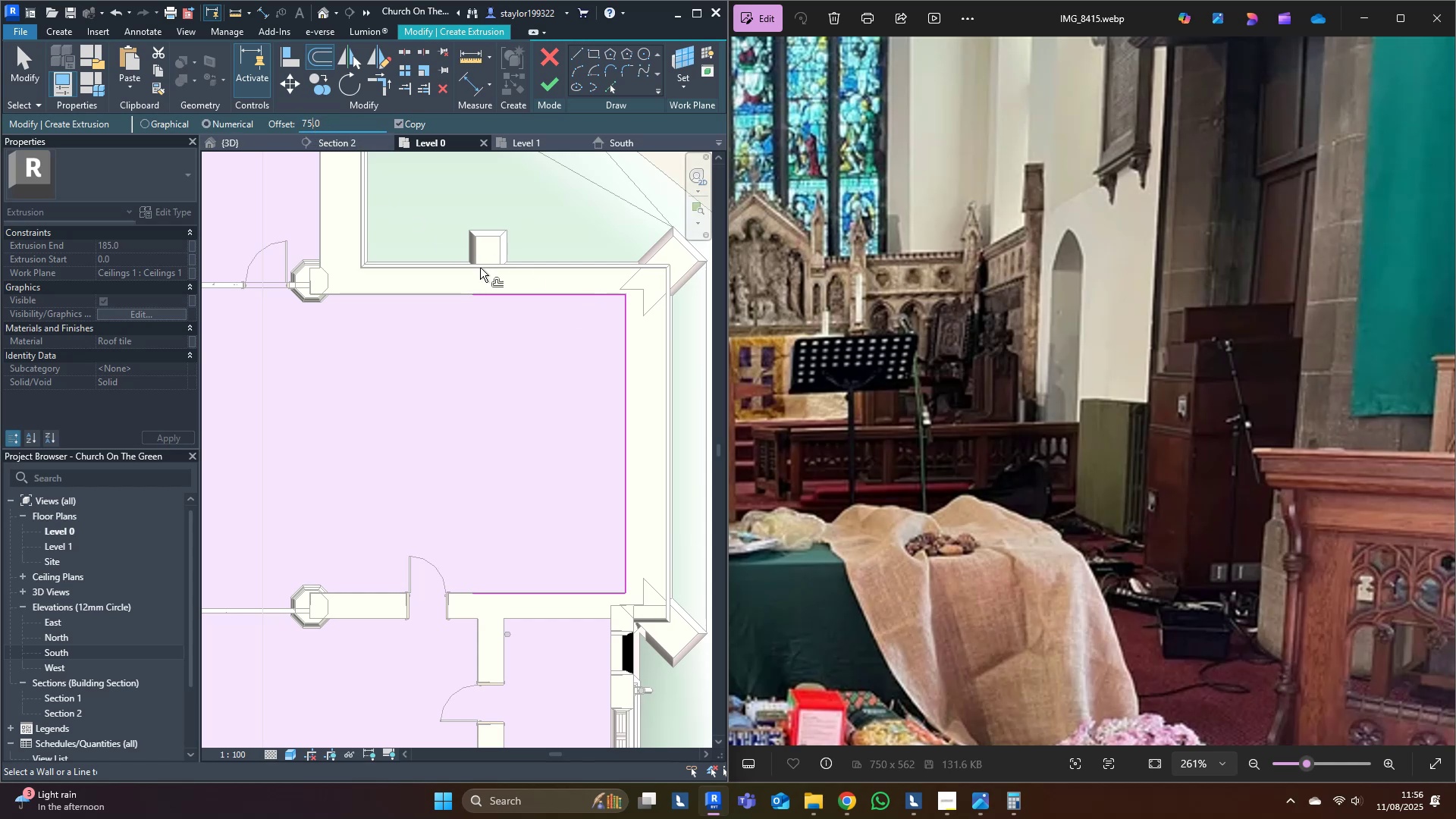 
middle_click([480, 268])
 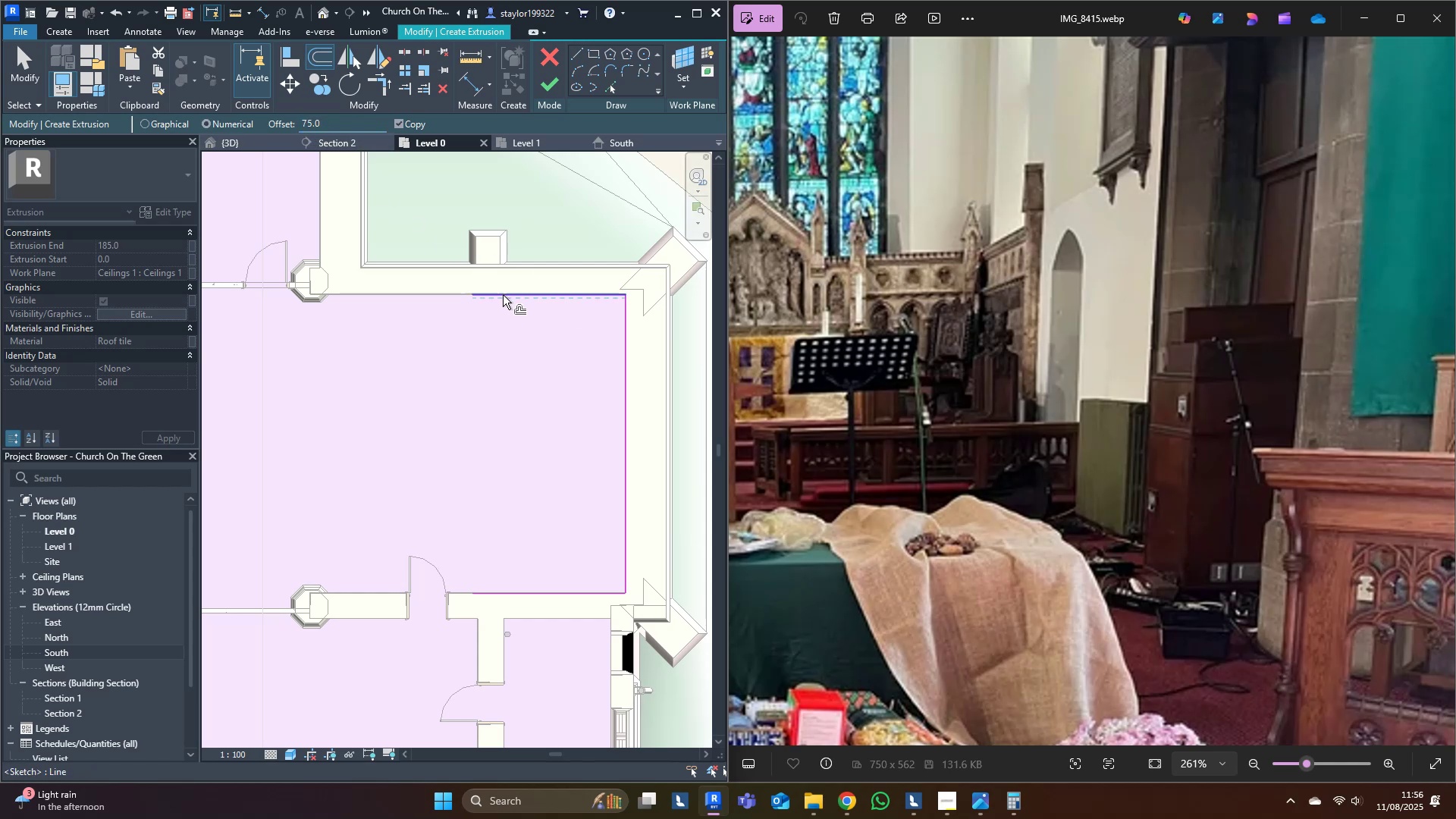 
key(Tab)
 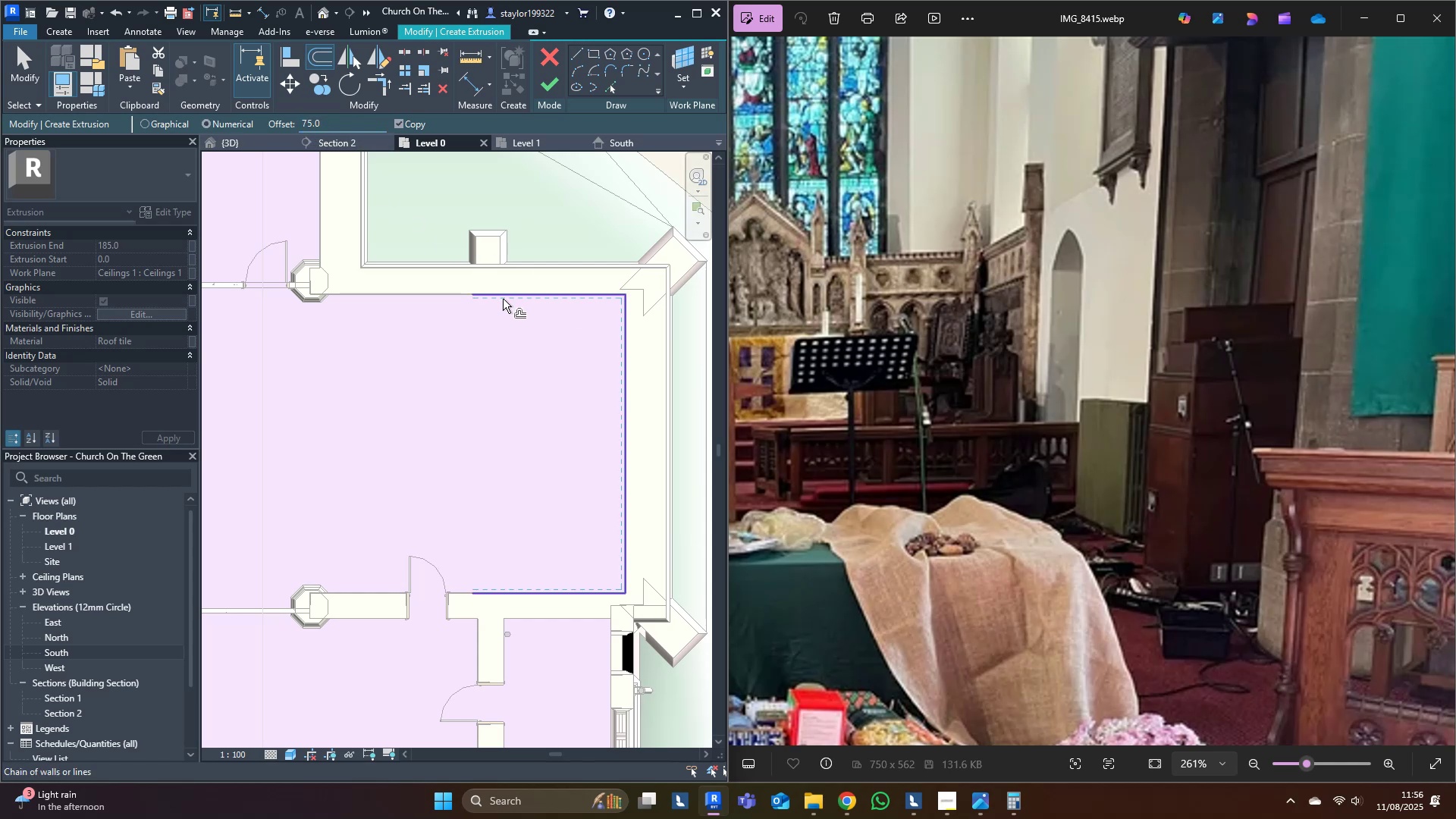 
left_click([503, 299])
 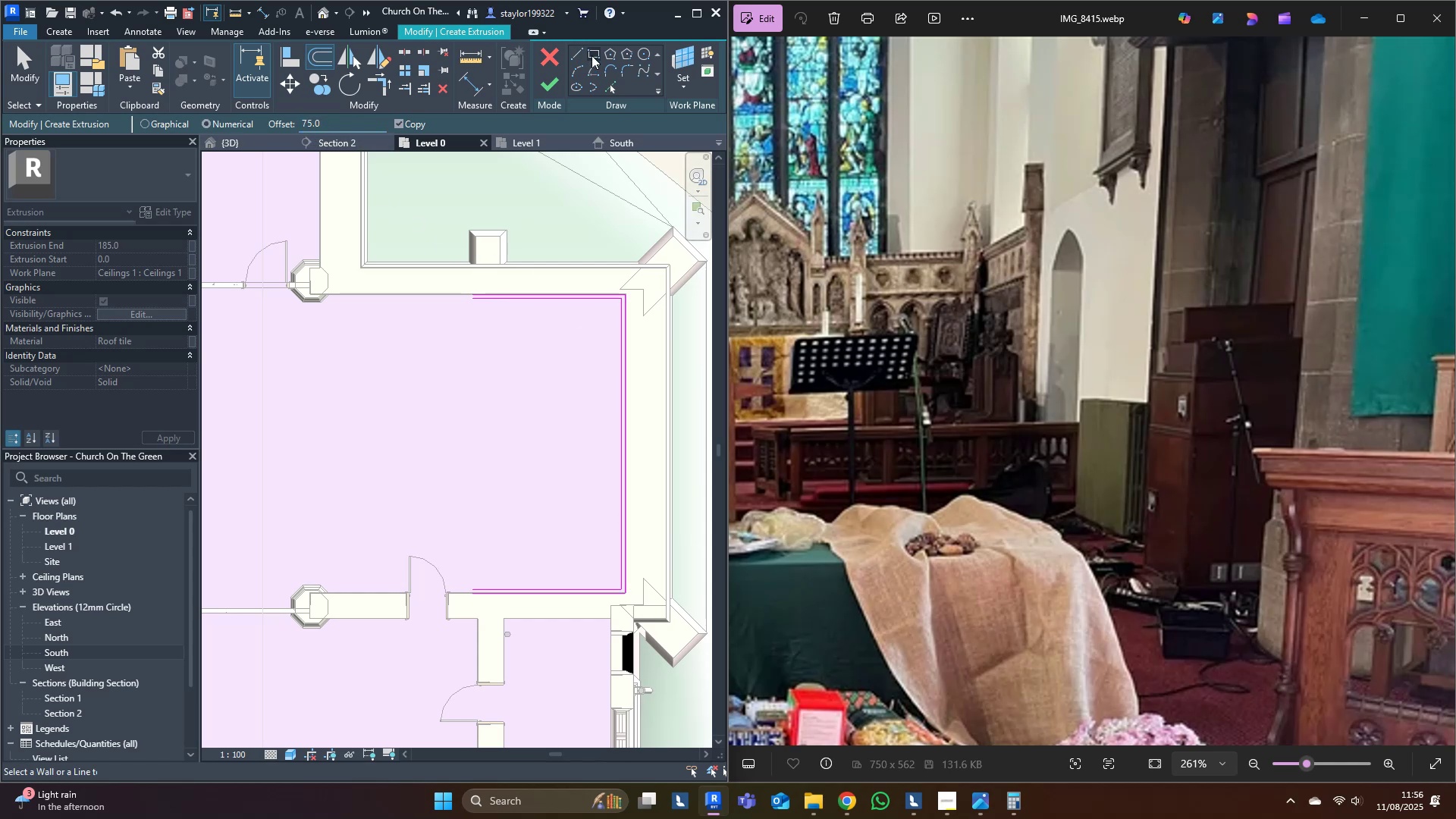 
left_click([580, 52])
 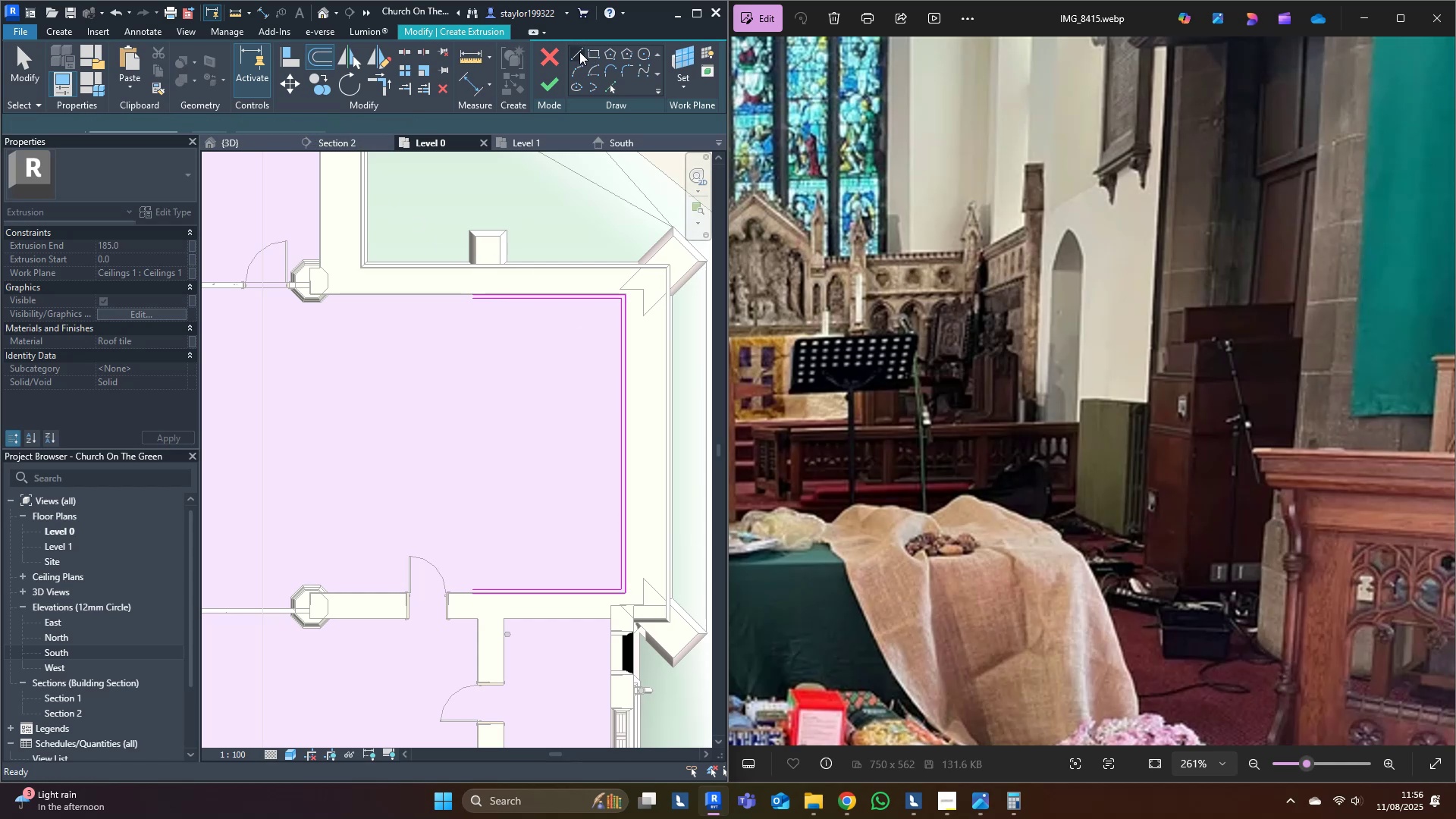 
scroll: coordinate [466, 306], scroll_direction: up, amount: 8.0
 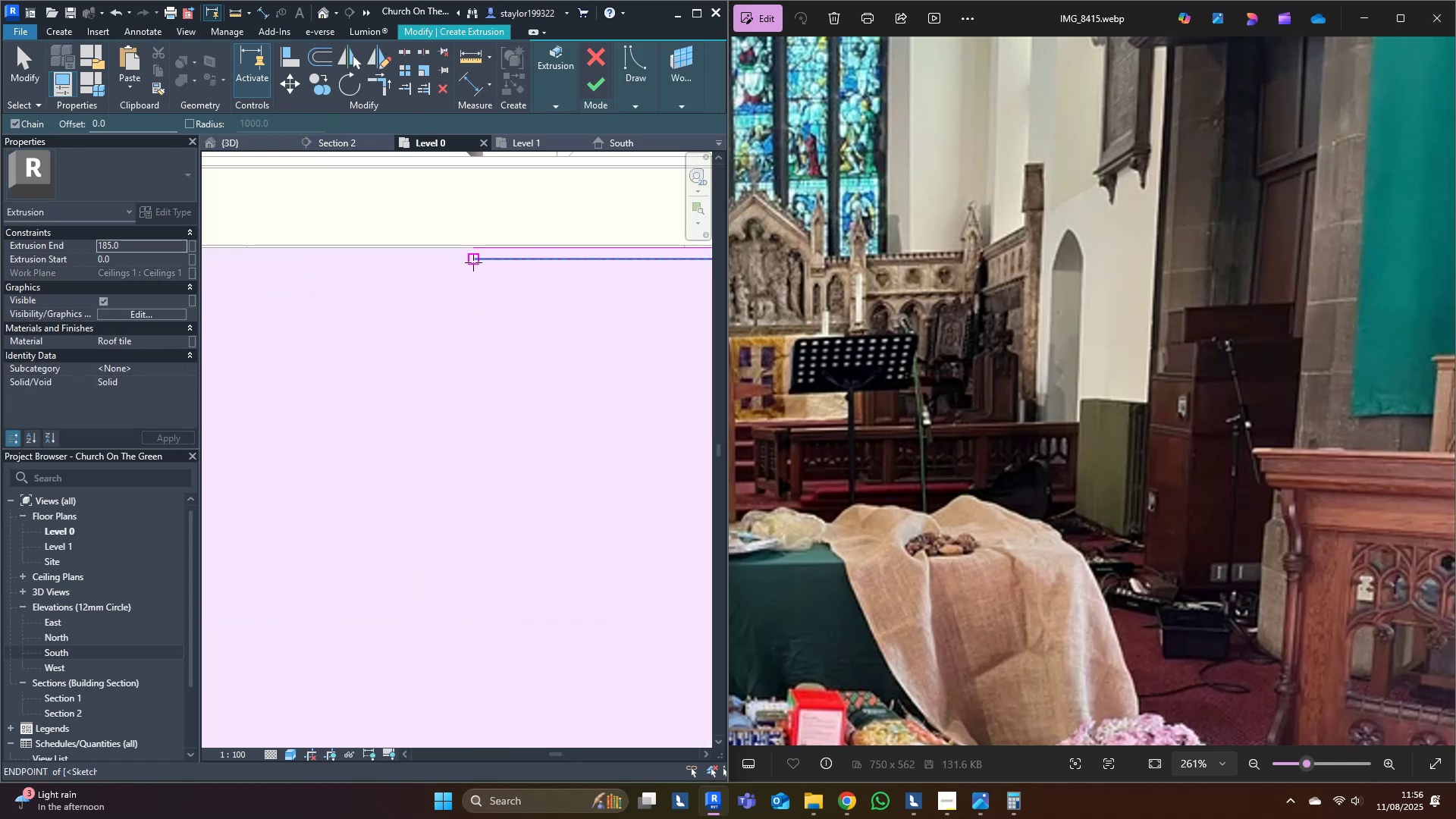 
left_click([472, 262])
 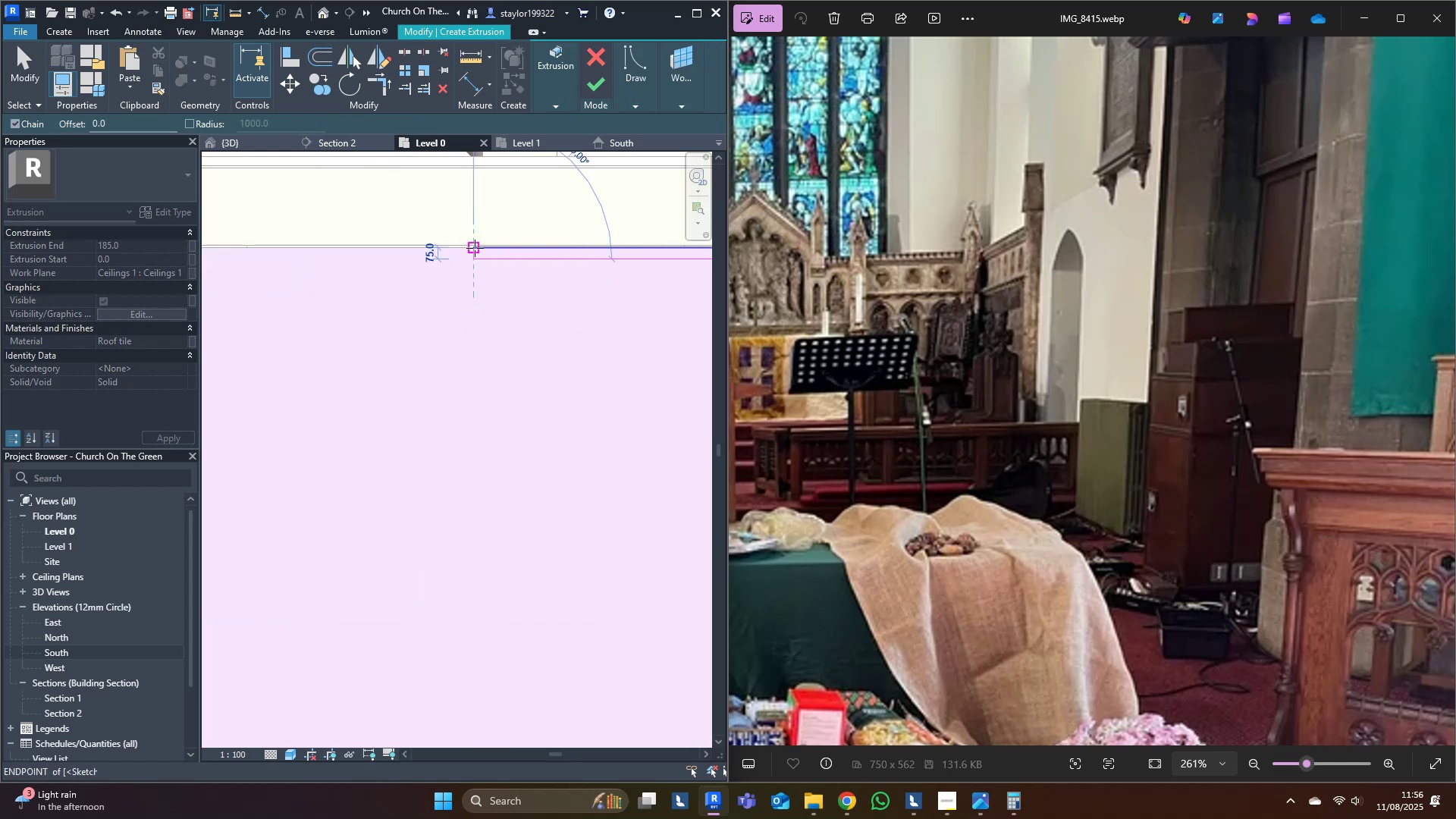 
left_click([475, 248])
 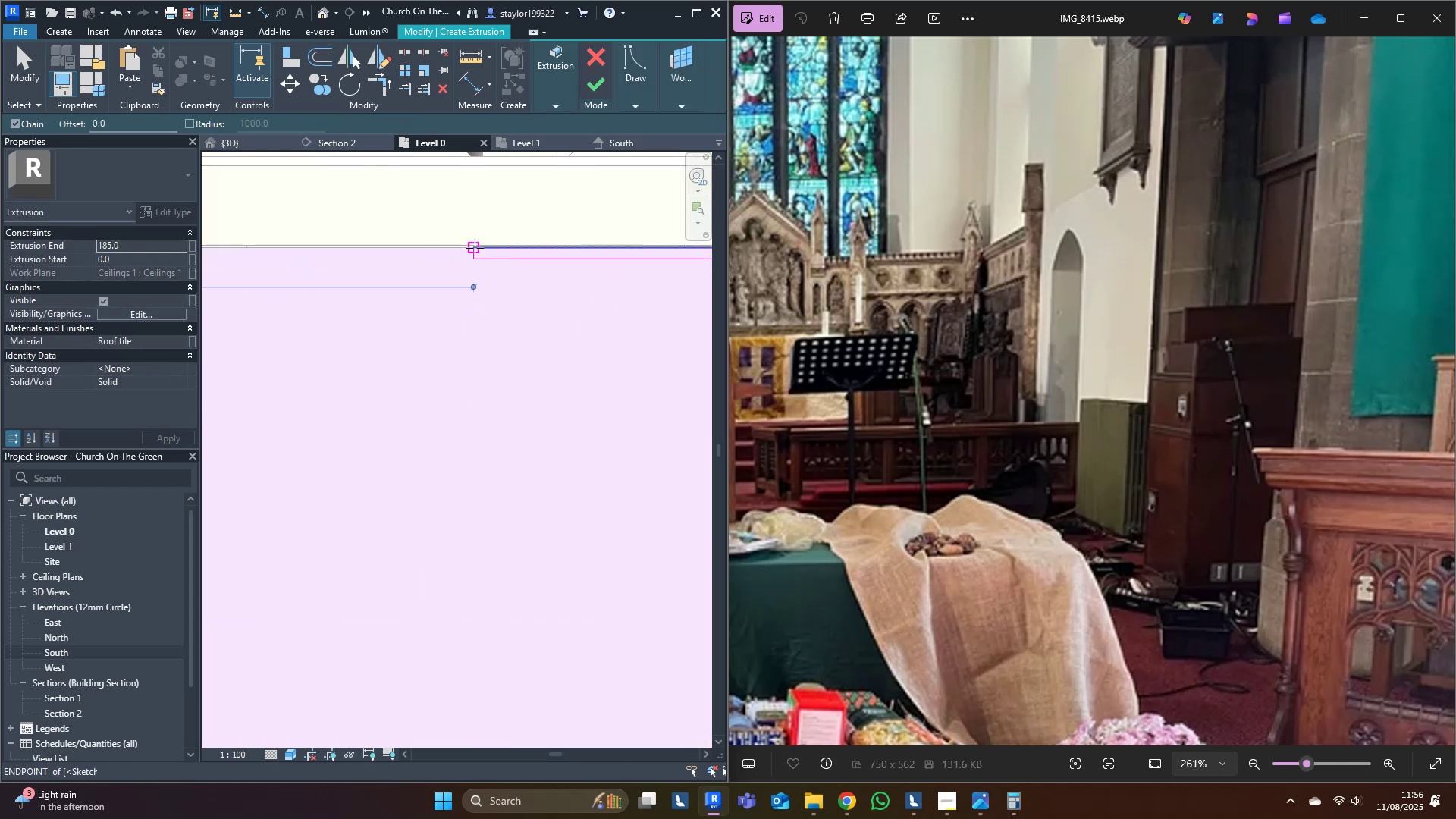 
key(Escape)
 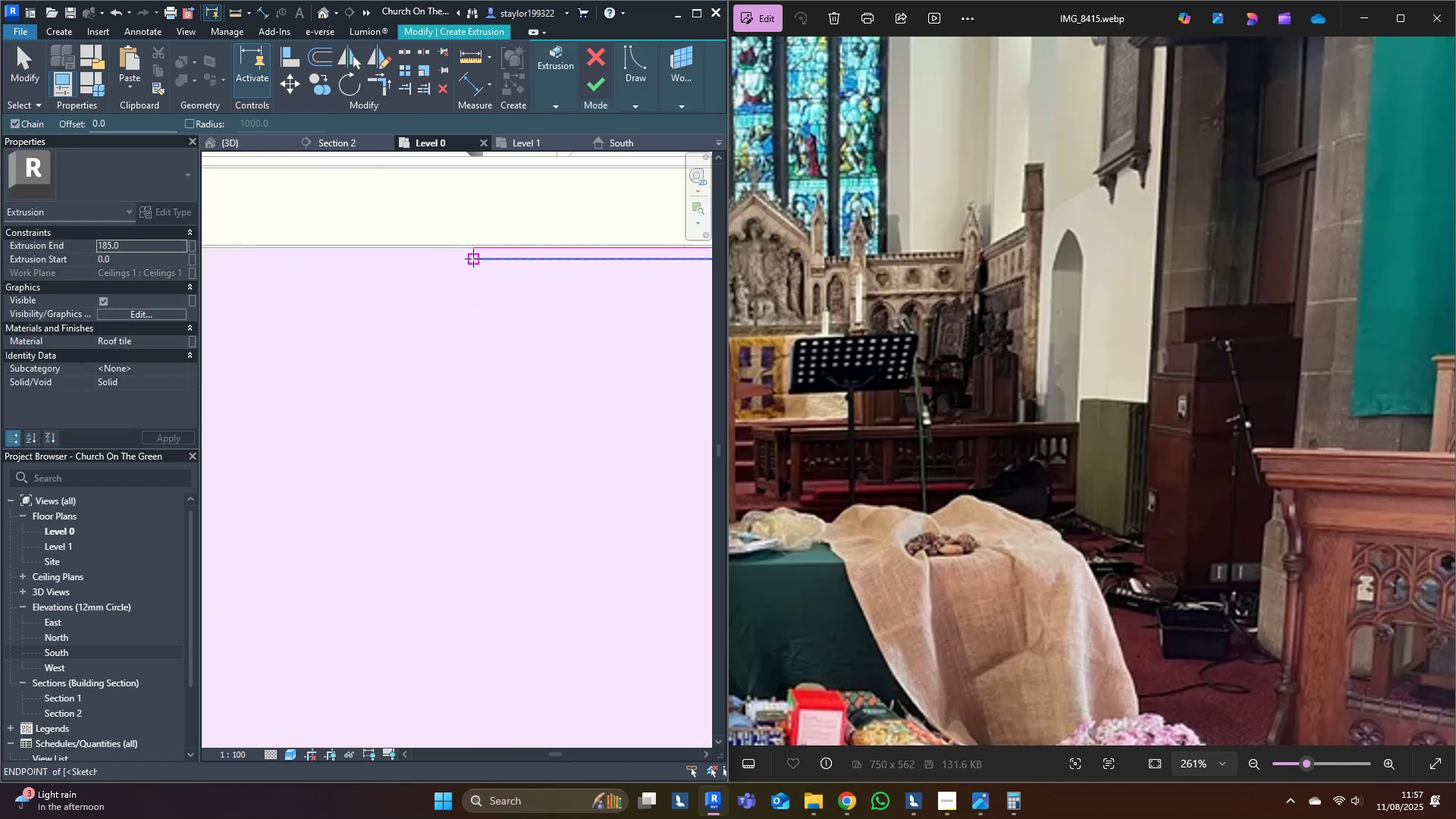 
scroll: coordinate [471, 414], scroll_direction: down, amount: 5.0
 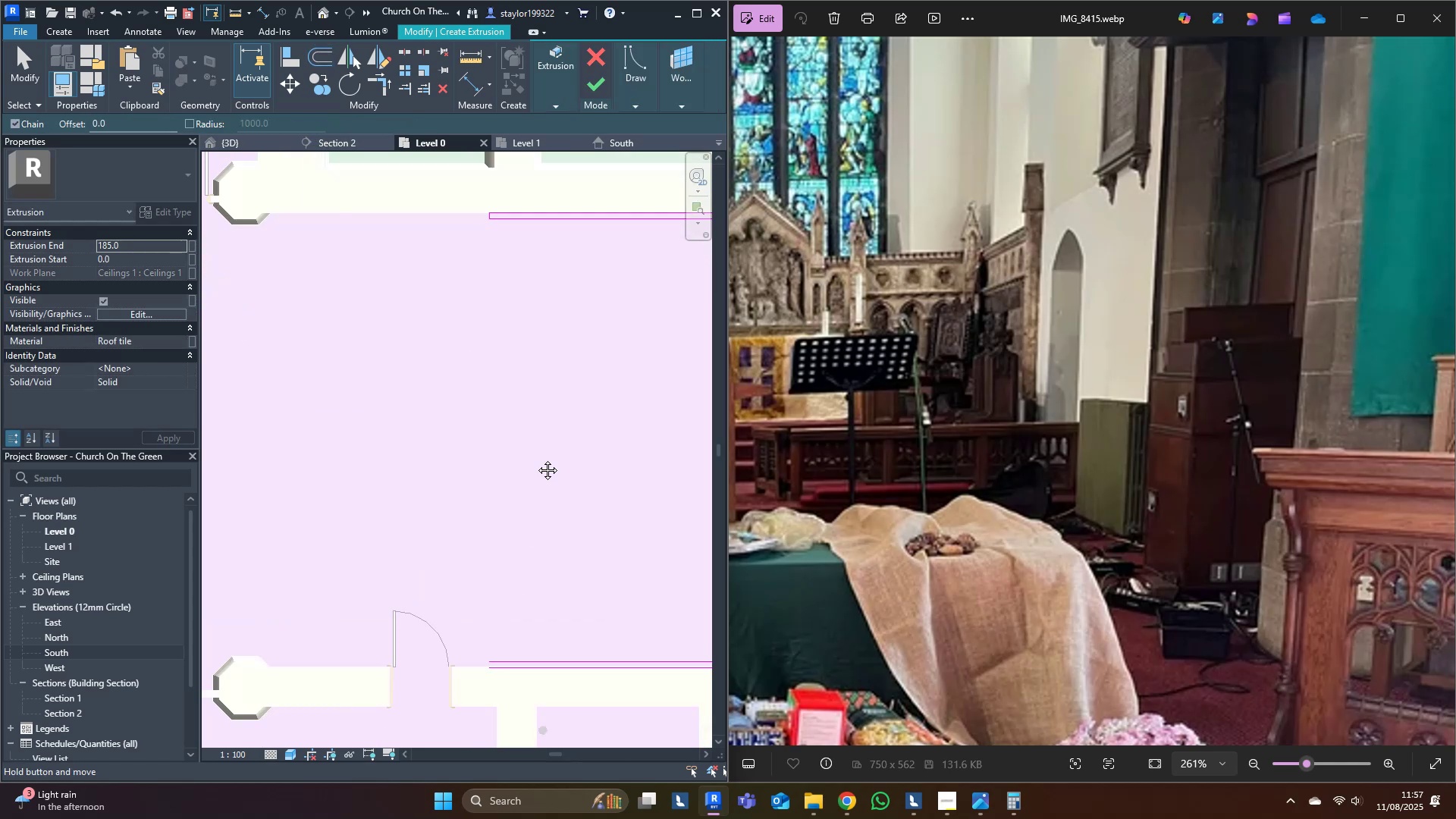 
scroll: coordinate [523, 627], scroll_direction: up, amount: 3.0
 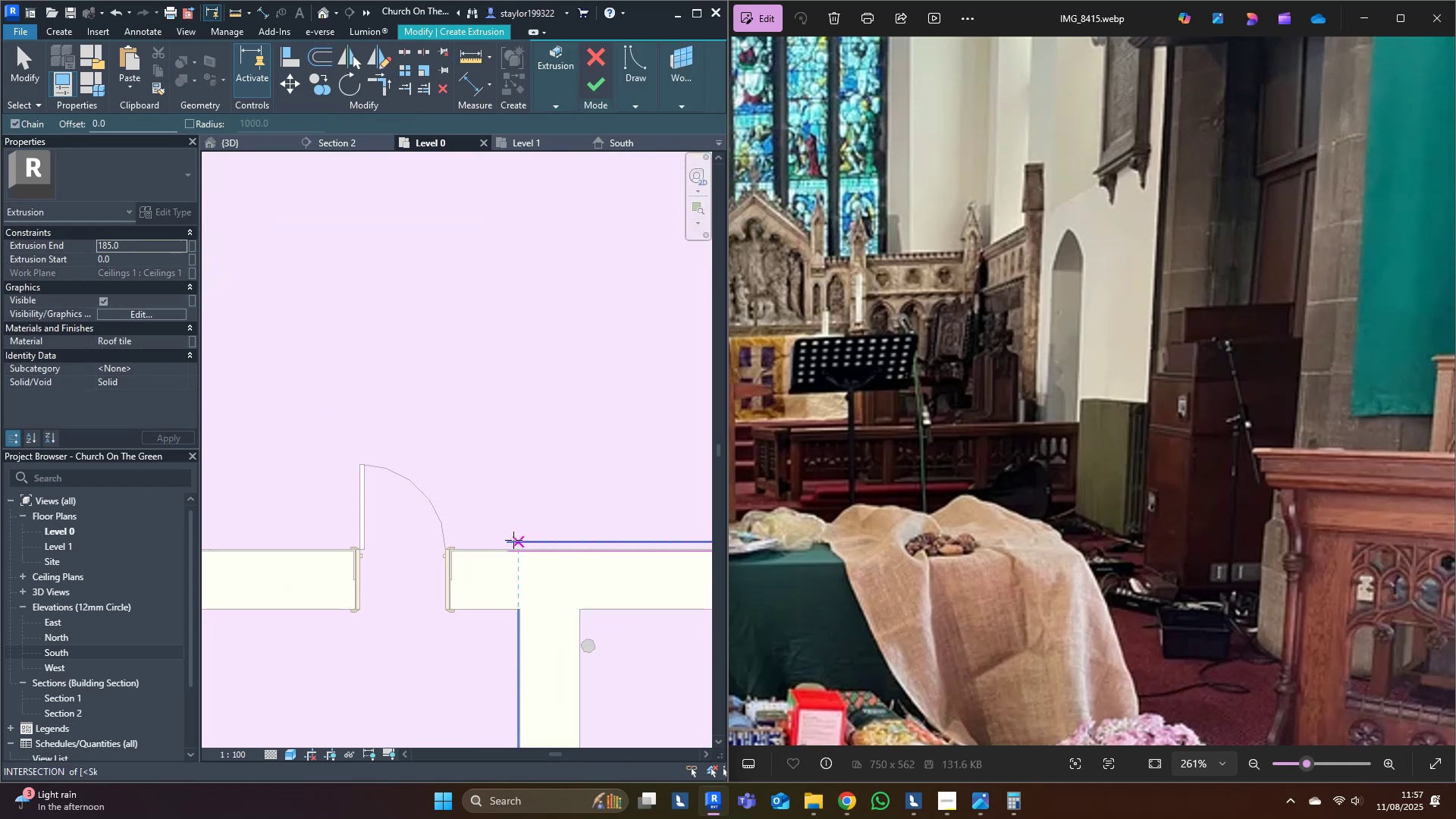 
left_click([510, 538])
 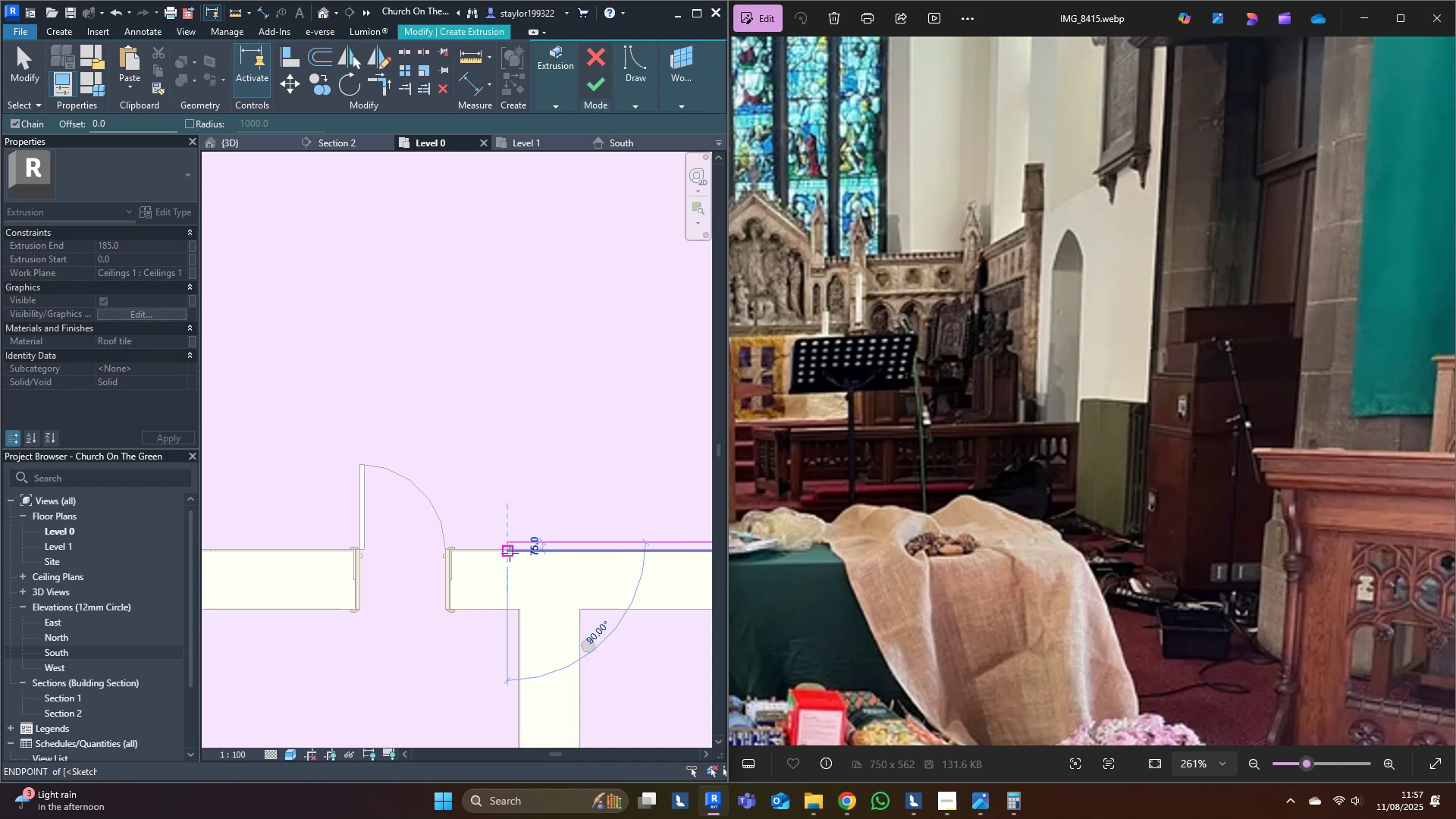 
left_click([510, 553])
 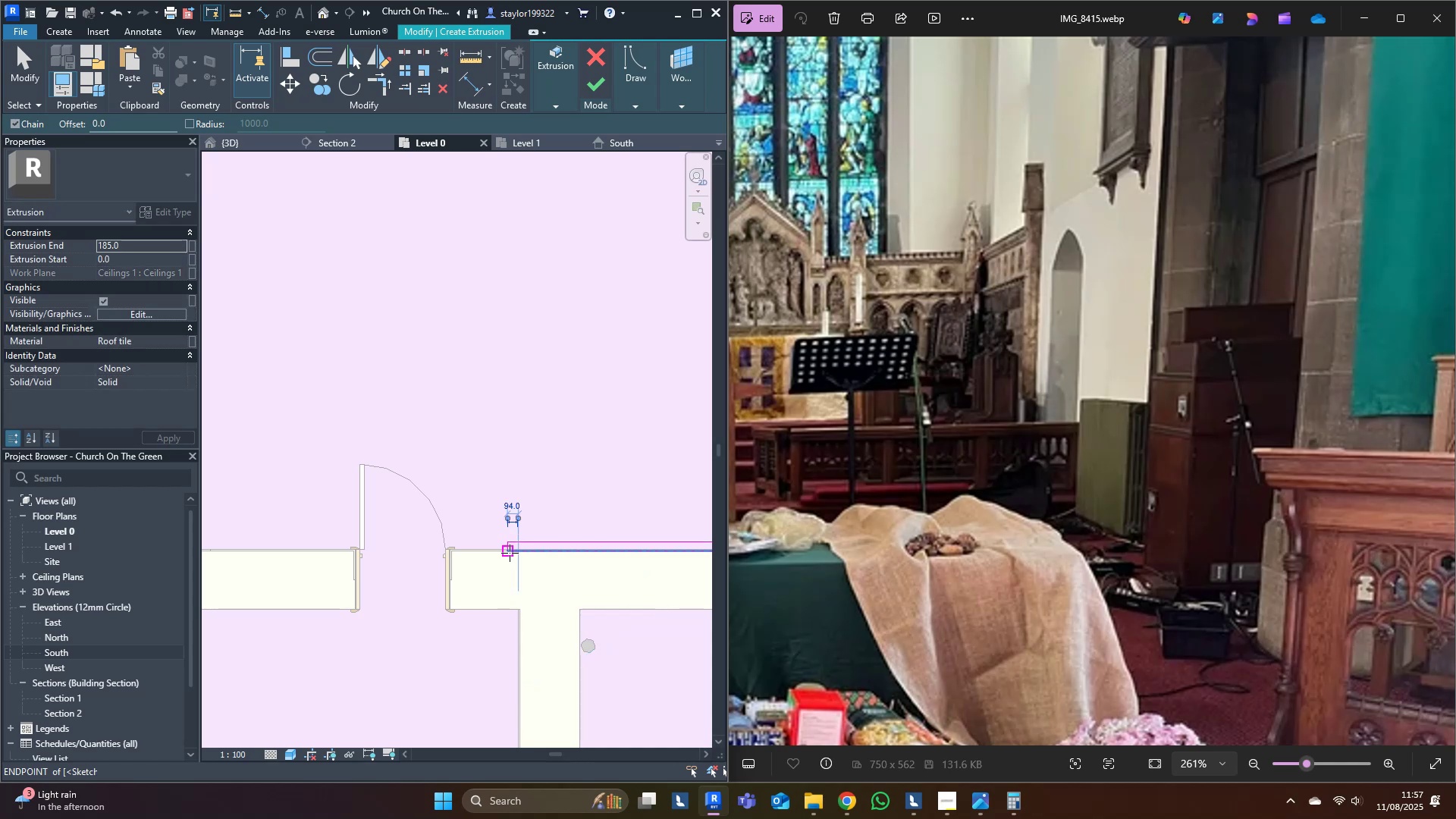 
key(Escape)
type(md)
 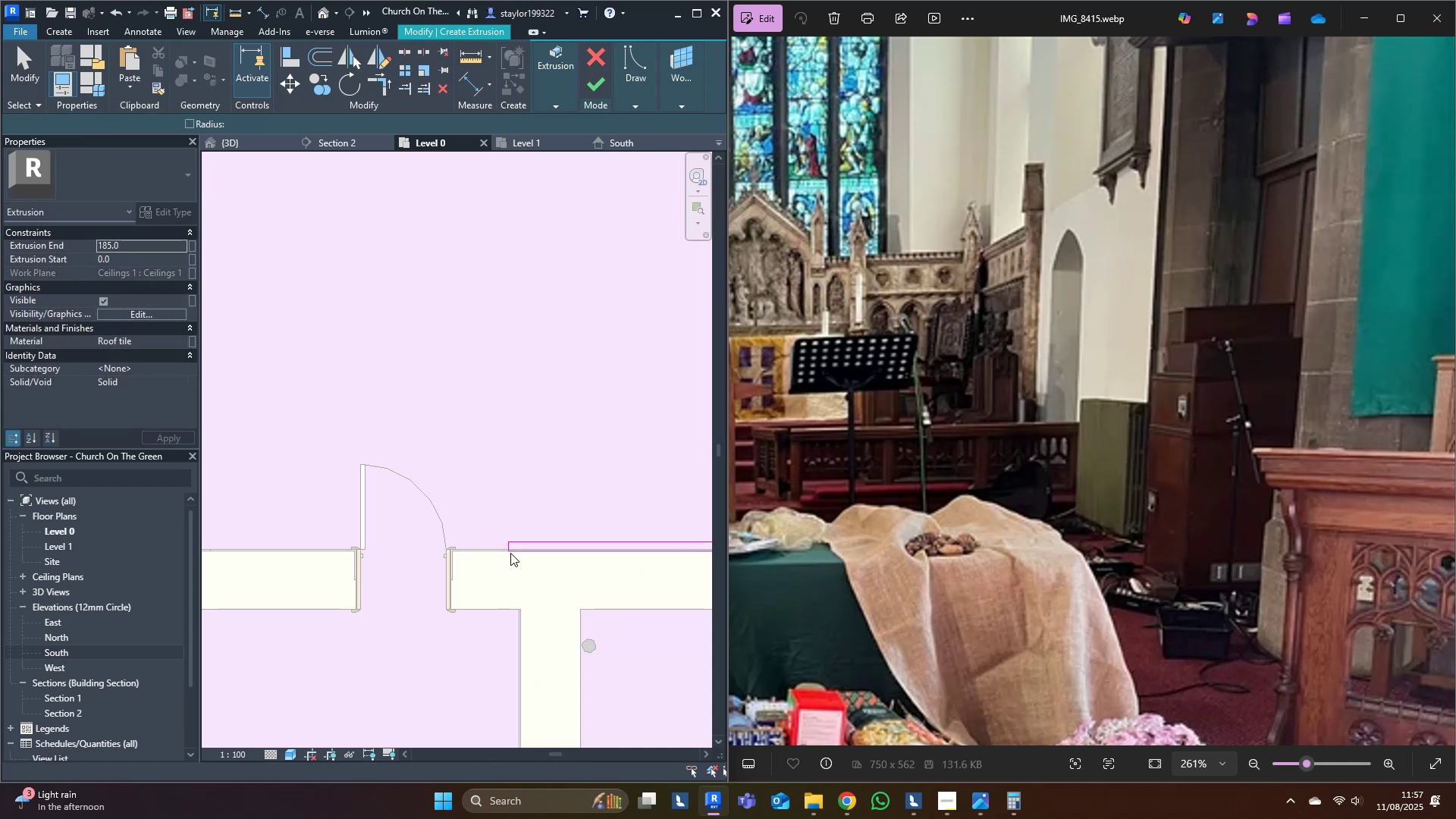 
scroll: coordinate [503, 570], scroll_direction: down, amount: 6.0
 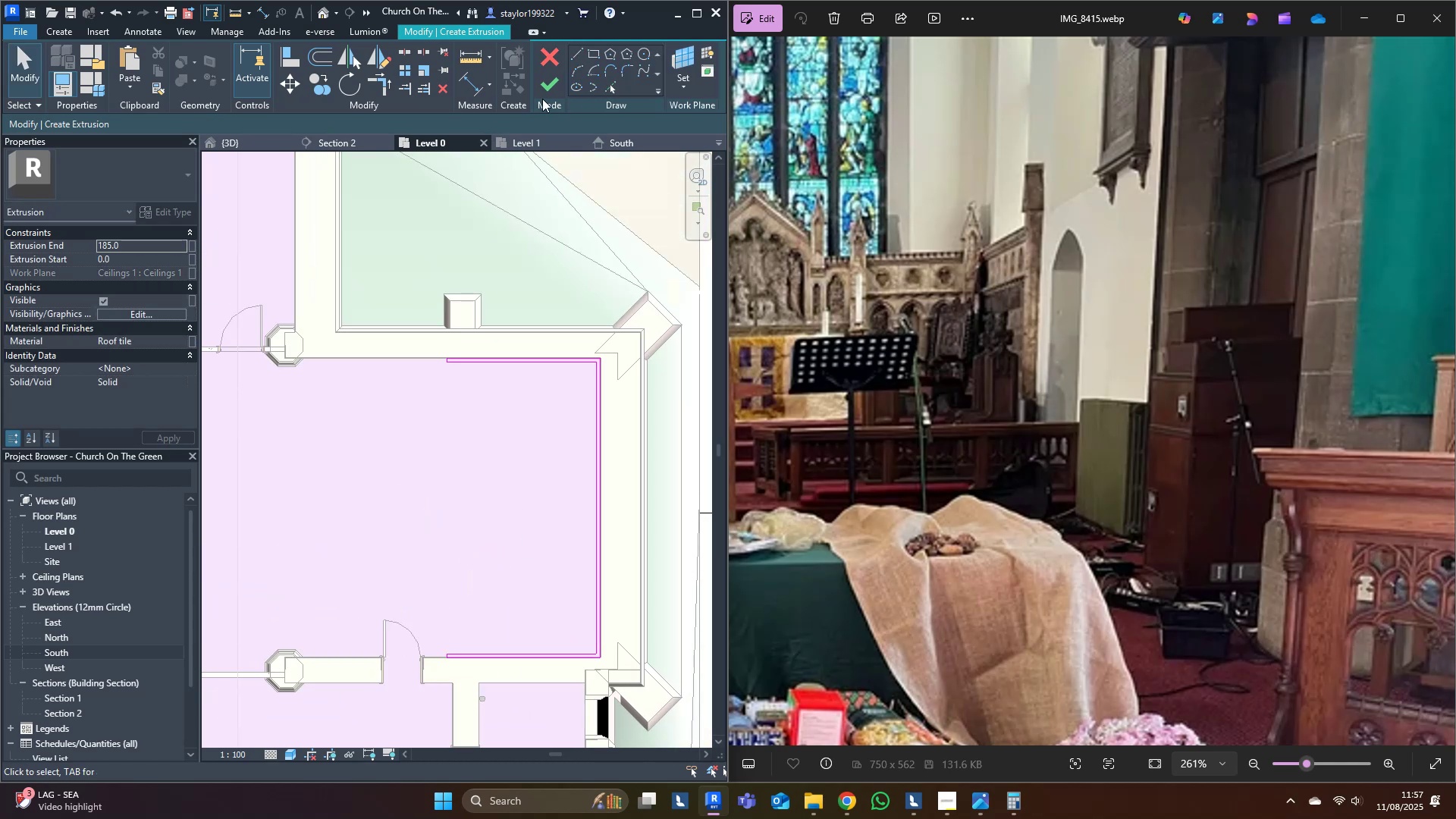 
left_click([560, 81])
 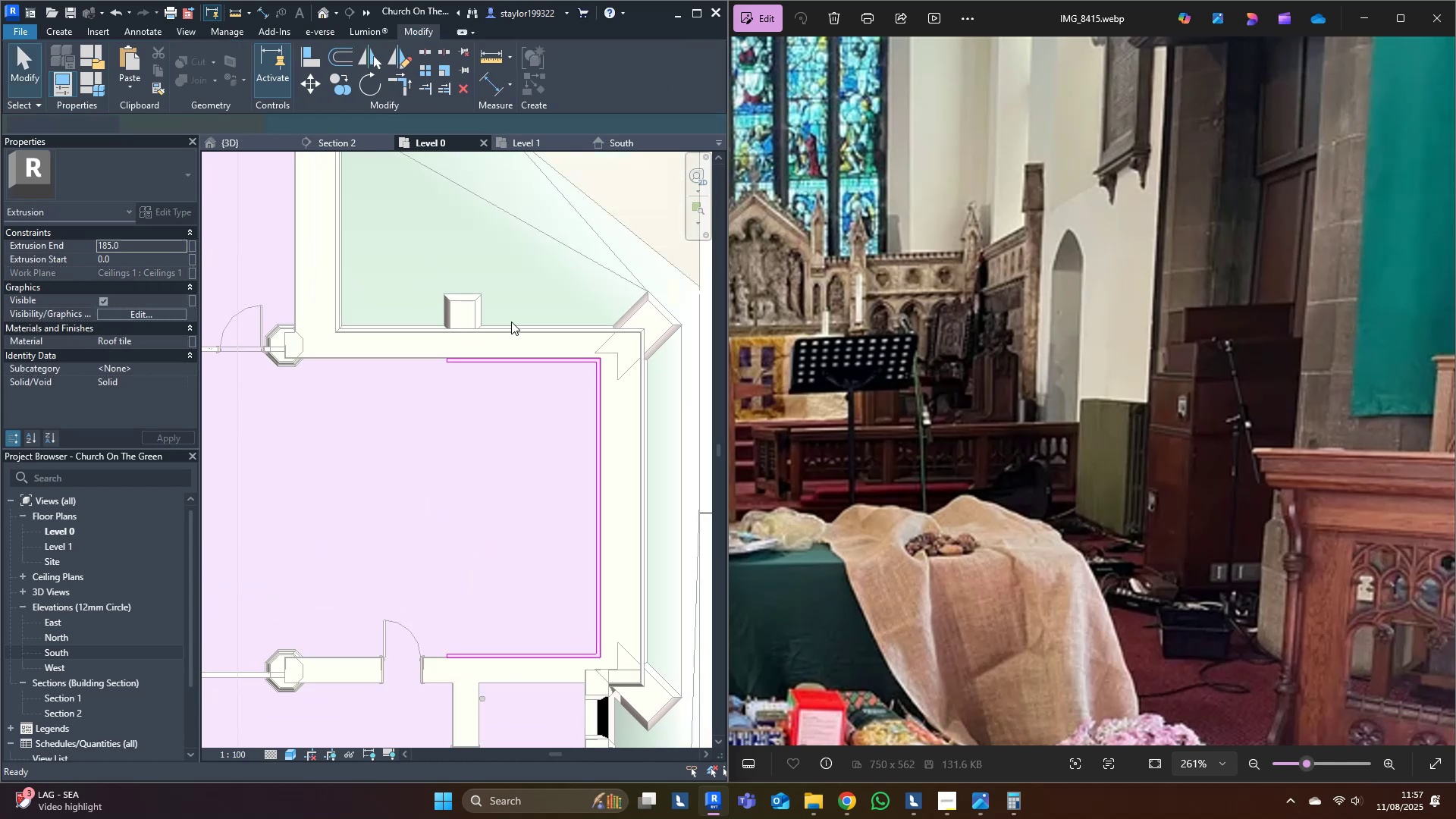 
middle_click([511, 391])
 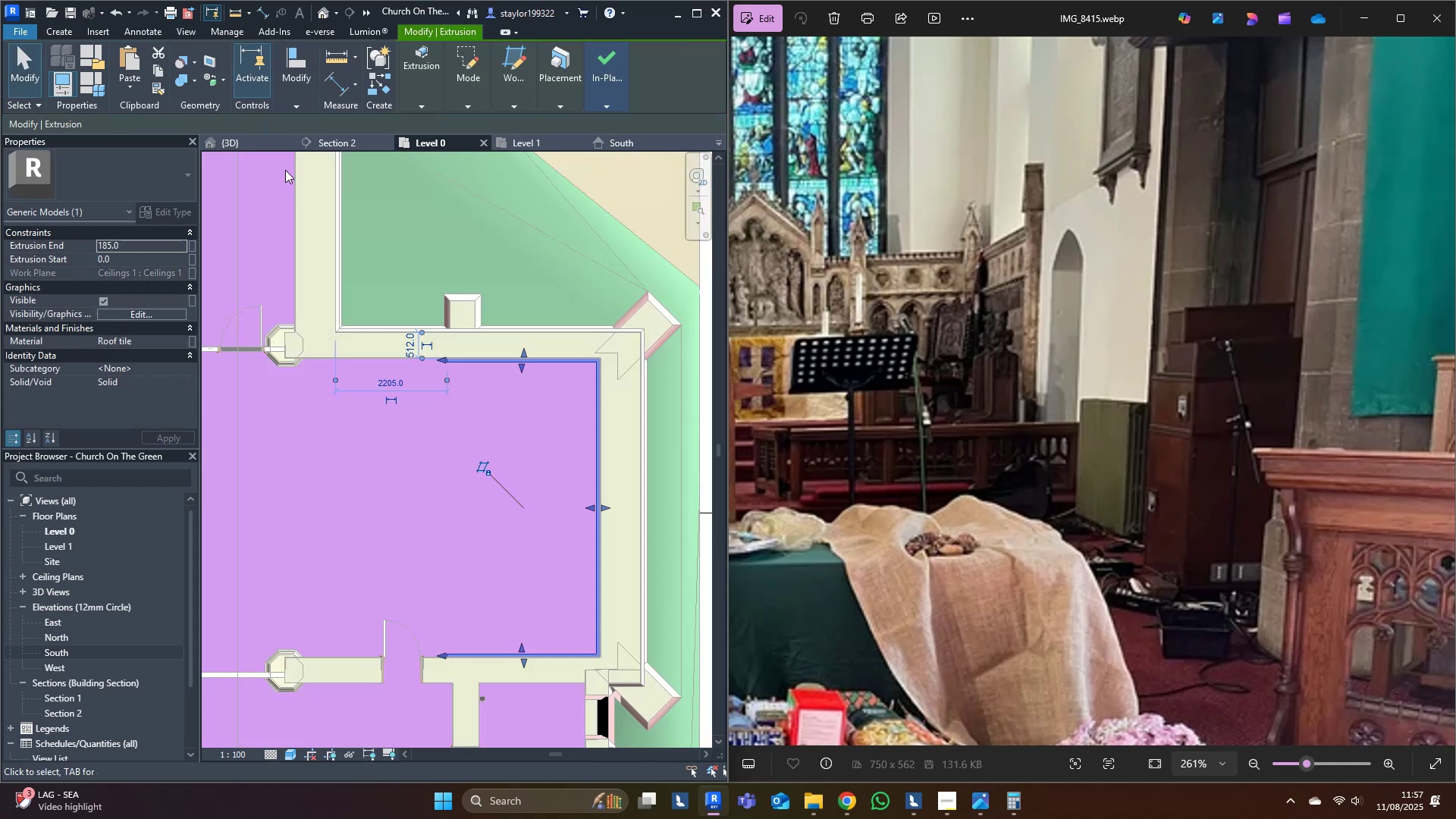 
left_click([269, 158])
 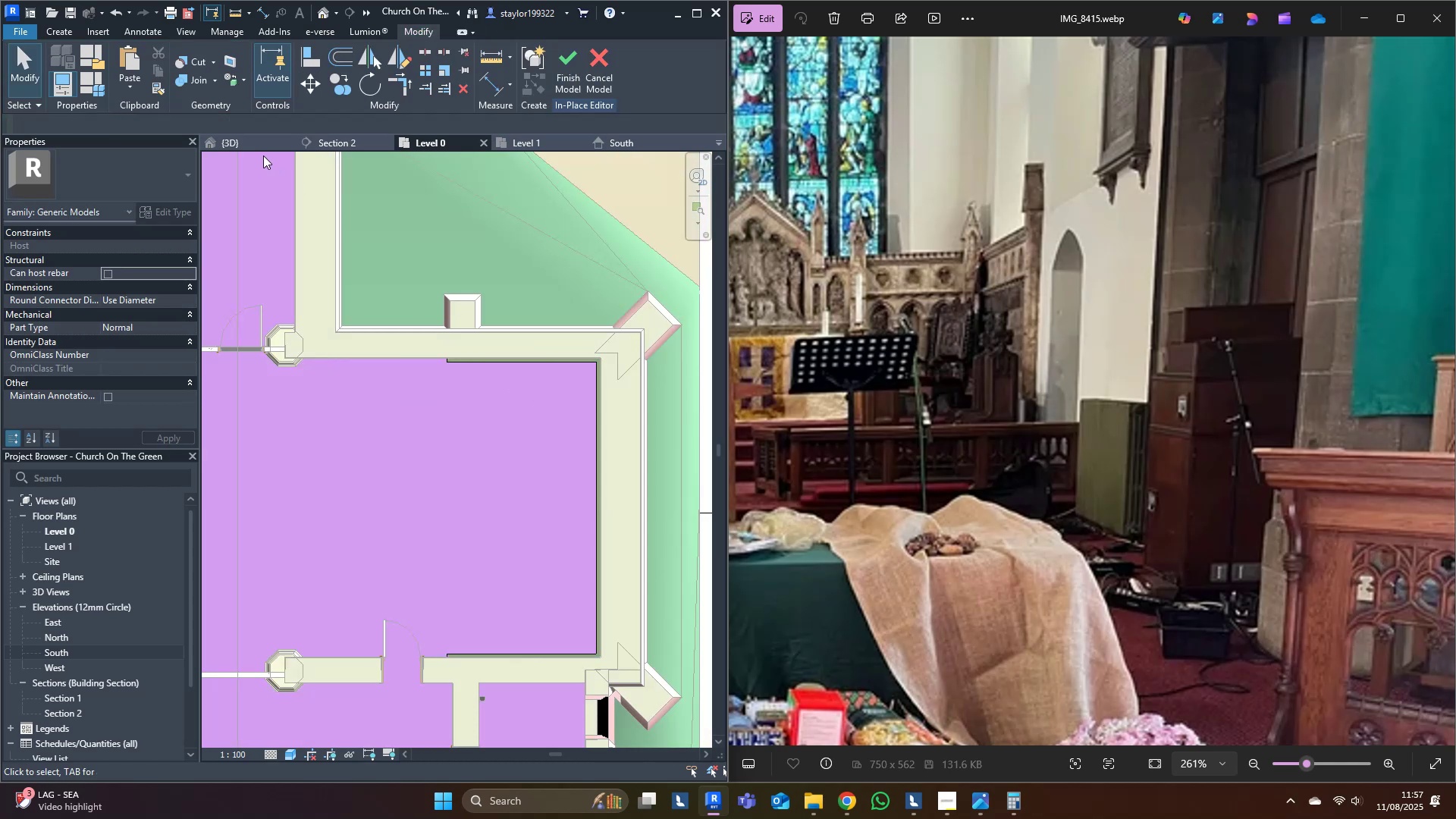 
left_click([257, 143])
 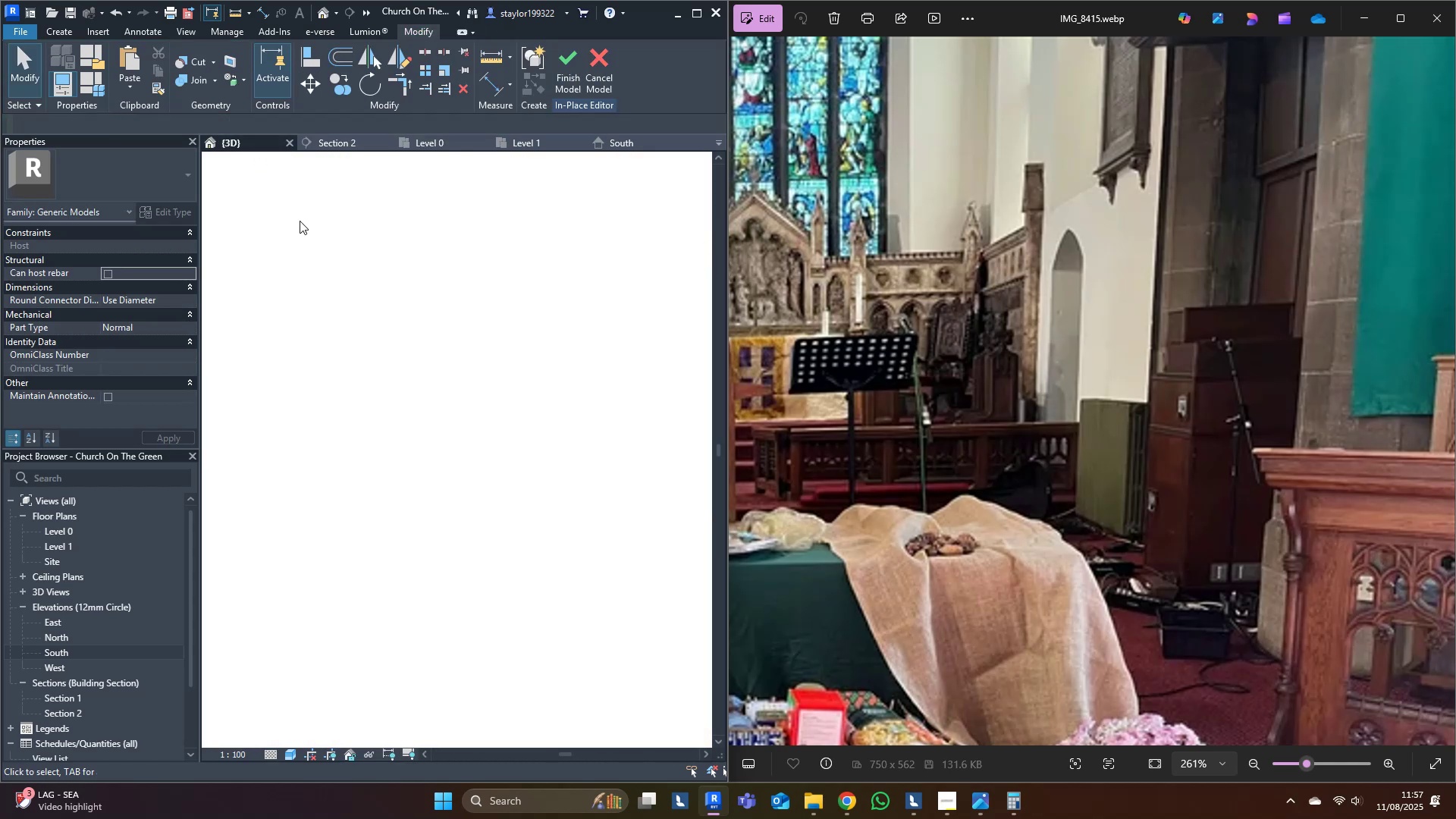 
middle_click([479, 379])
 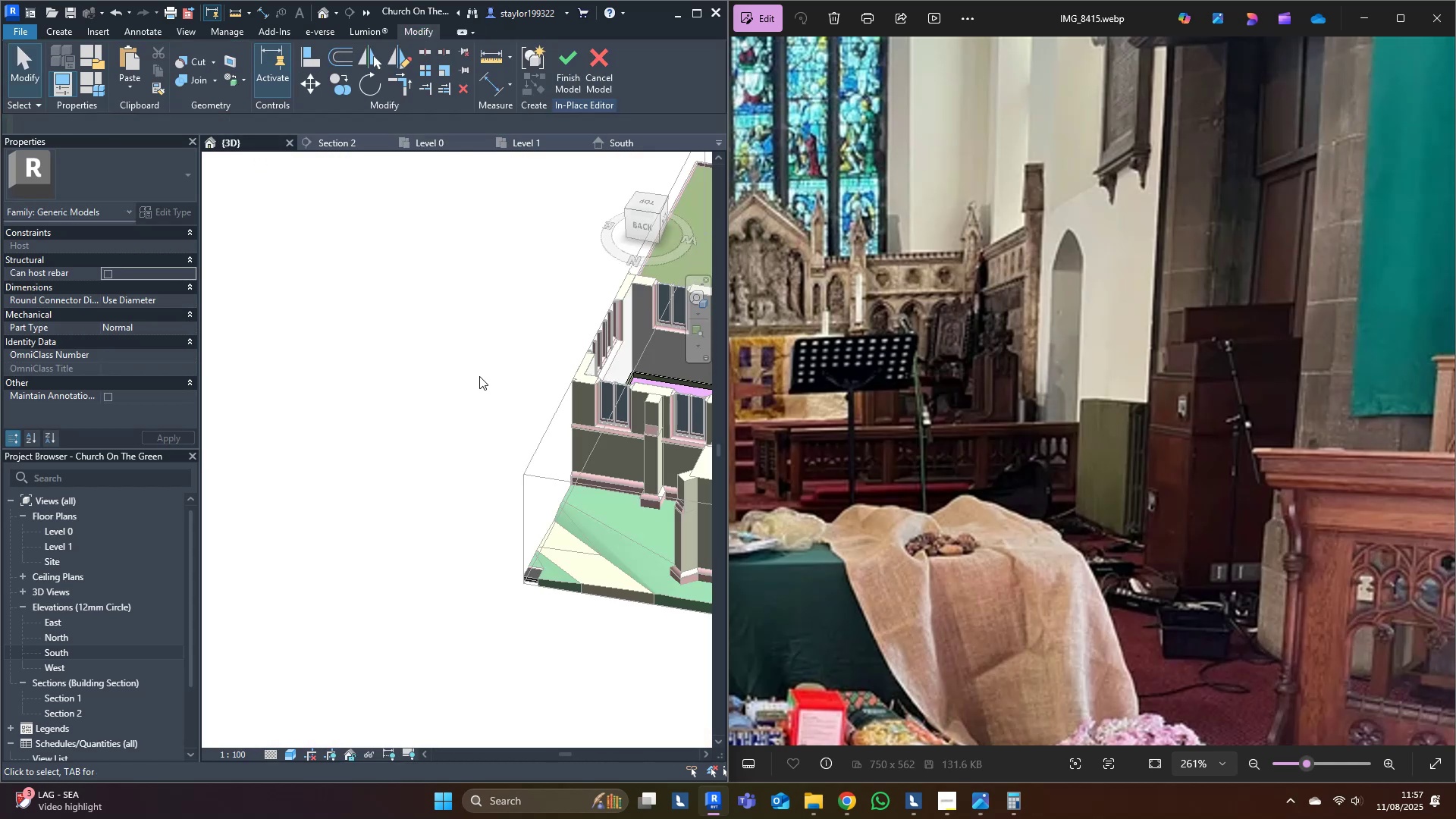 
scroll: coordinate [438, 422], scroll_direction: down, amount: 4.0
 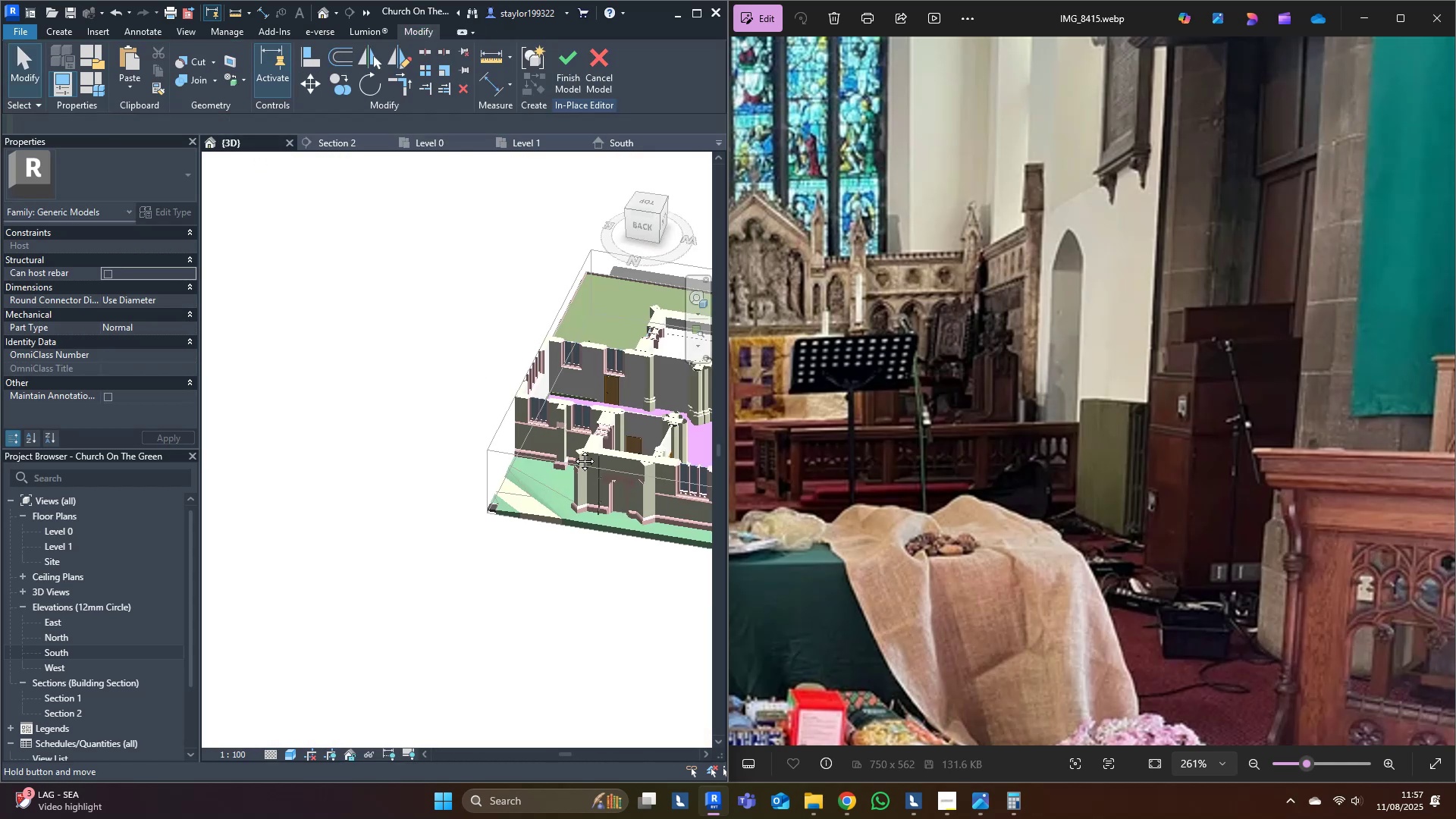 
hold_key(key=ShiftLeft, duration=0.75)
 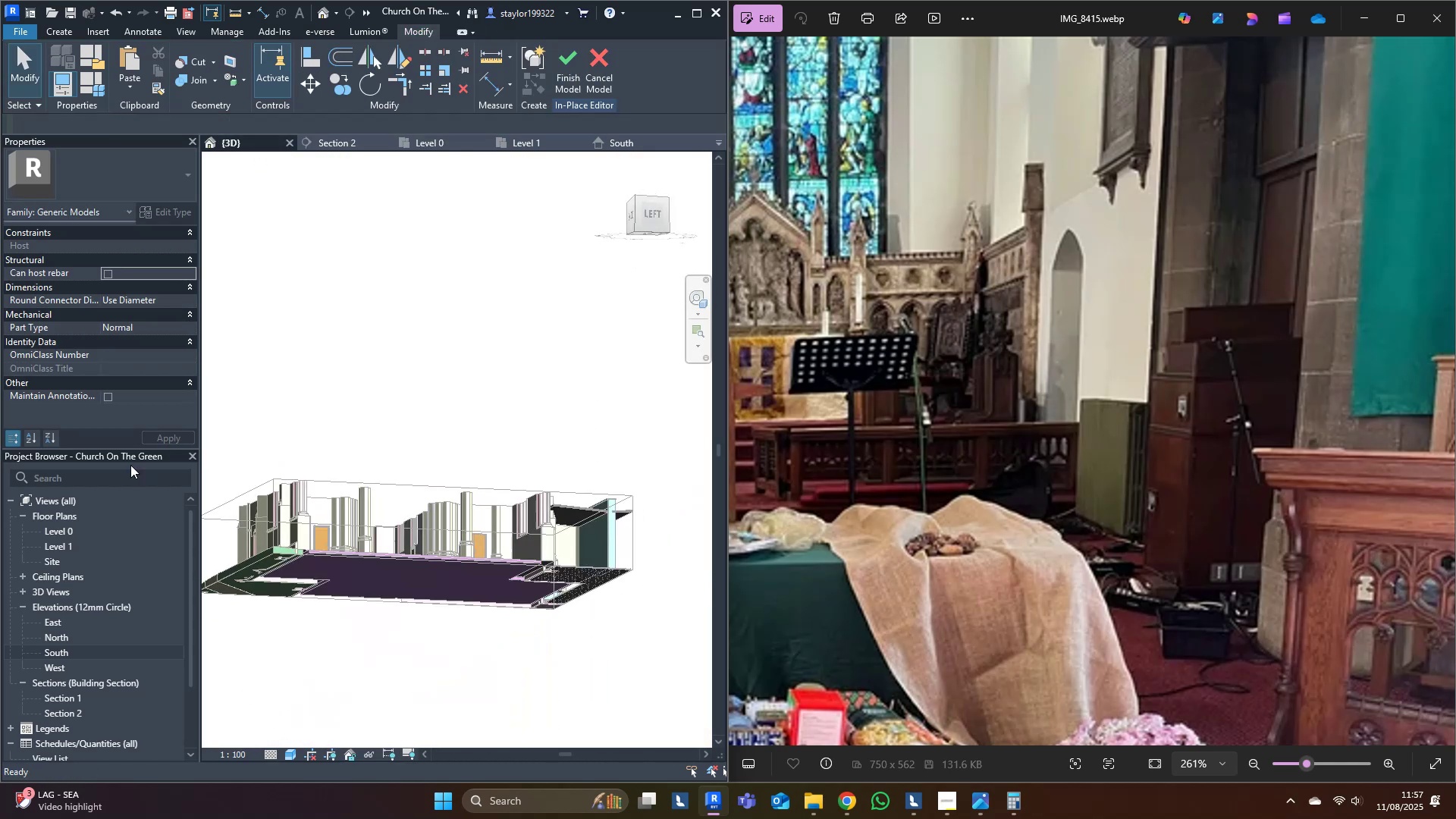 
scroll: coordinate [307, 522], scroll_direction: up, amount: 5.0
 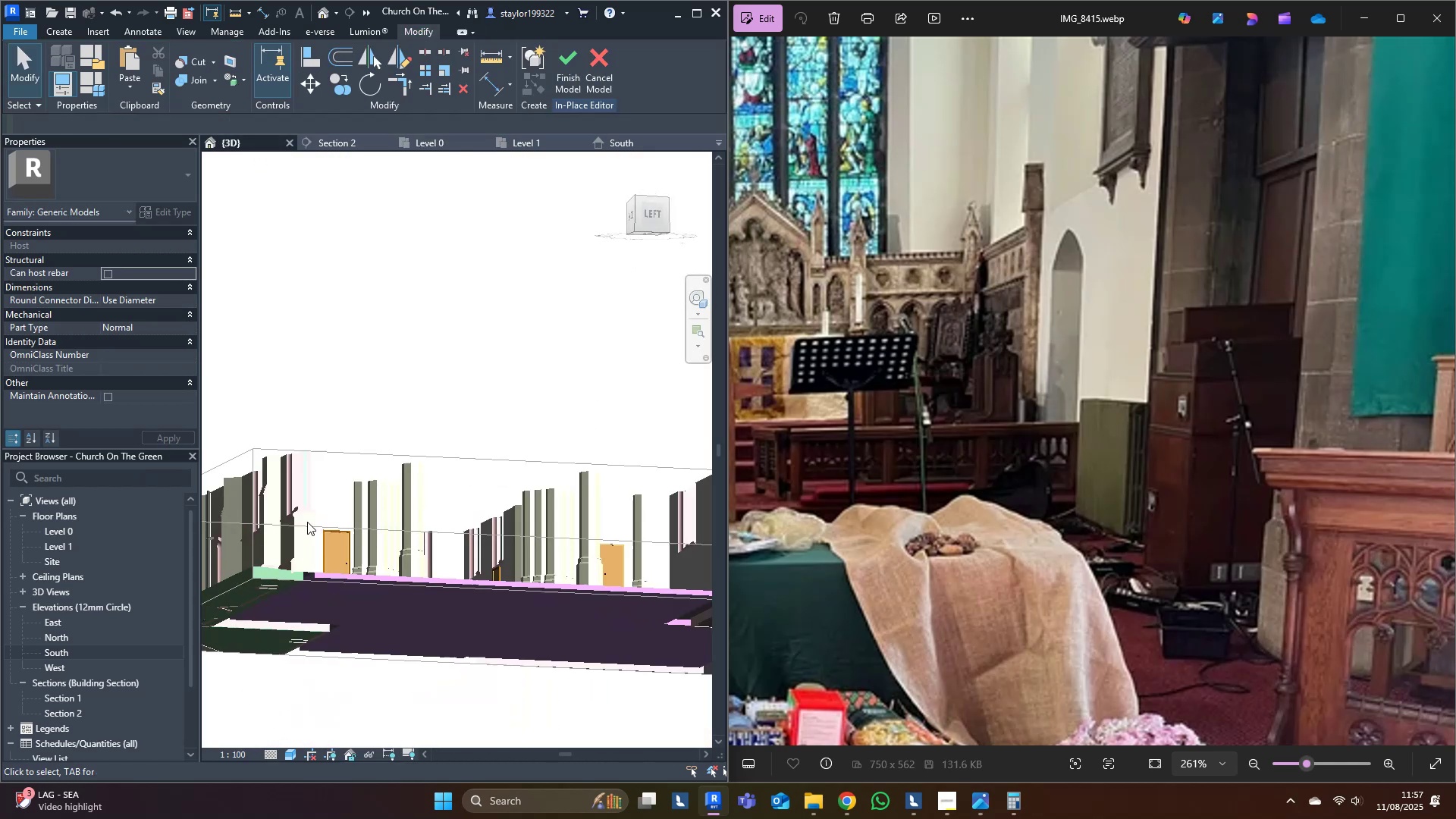 
hold_key(key=ShiftLeft, duration=0.42)
 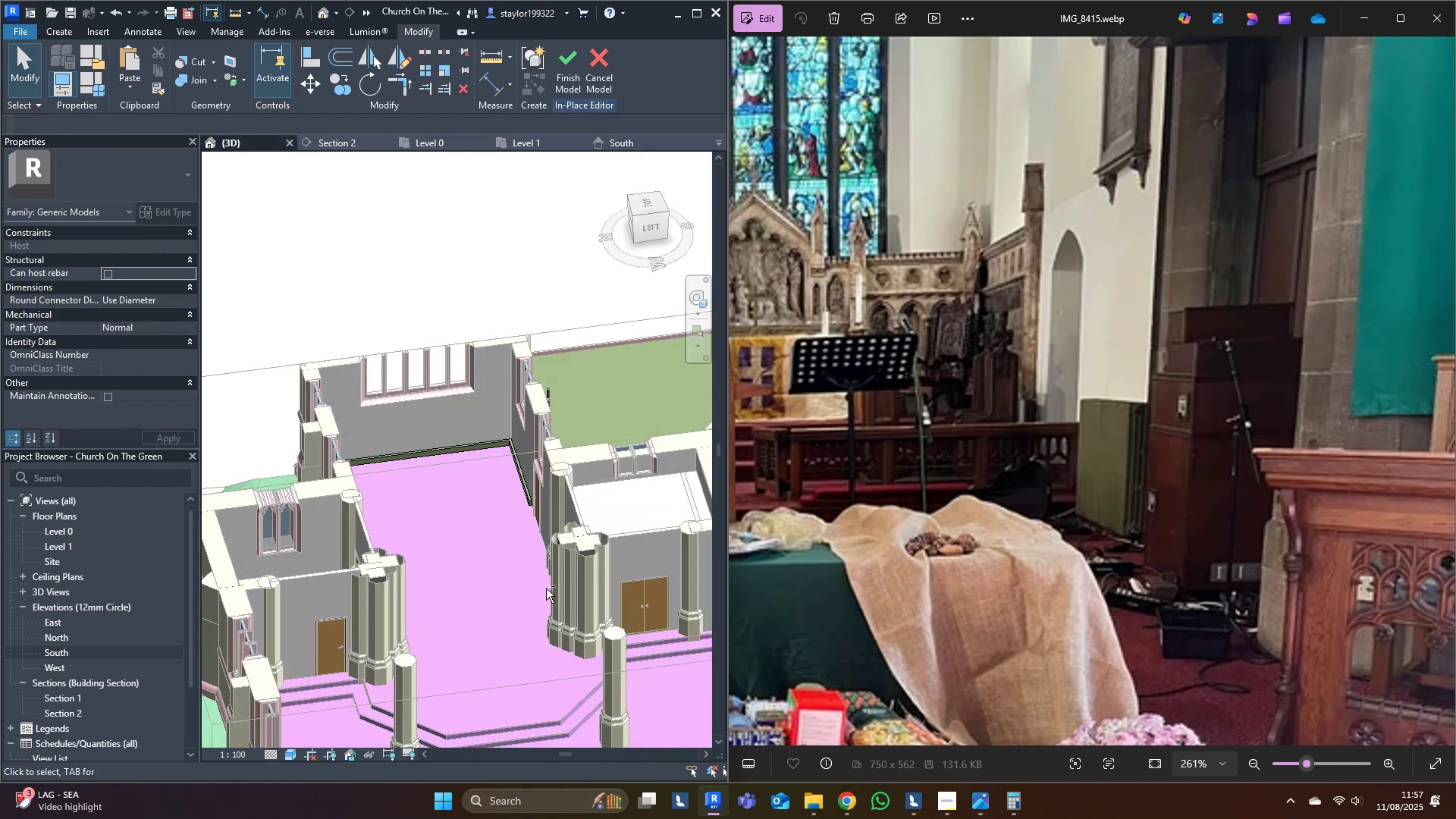 
scroll: coordinate [496, 563], scroll_direction: up, amount: 3.0
 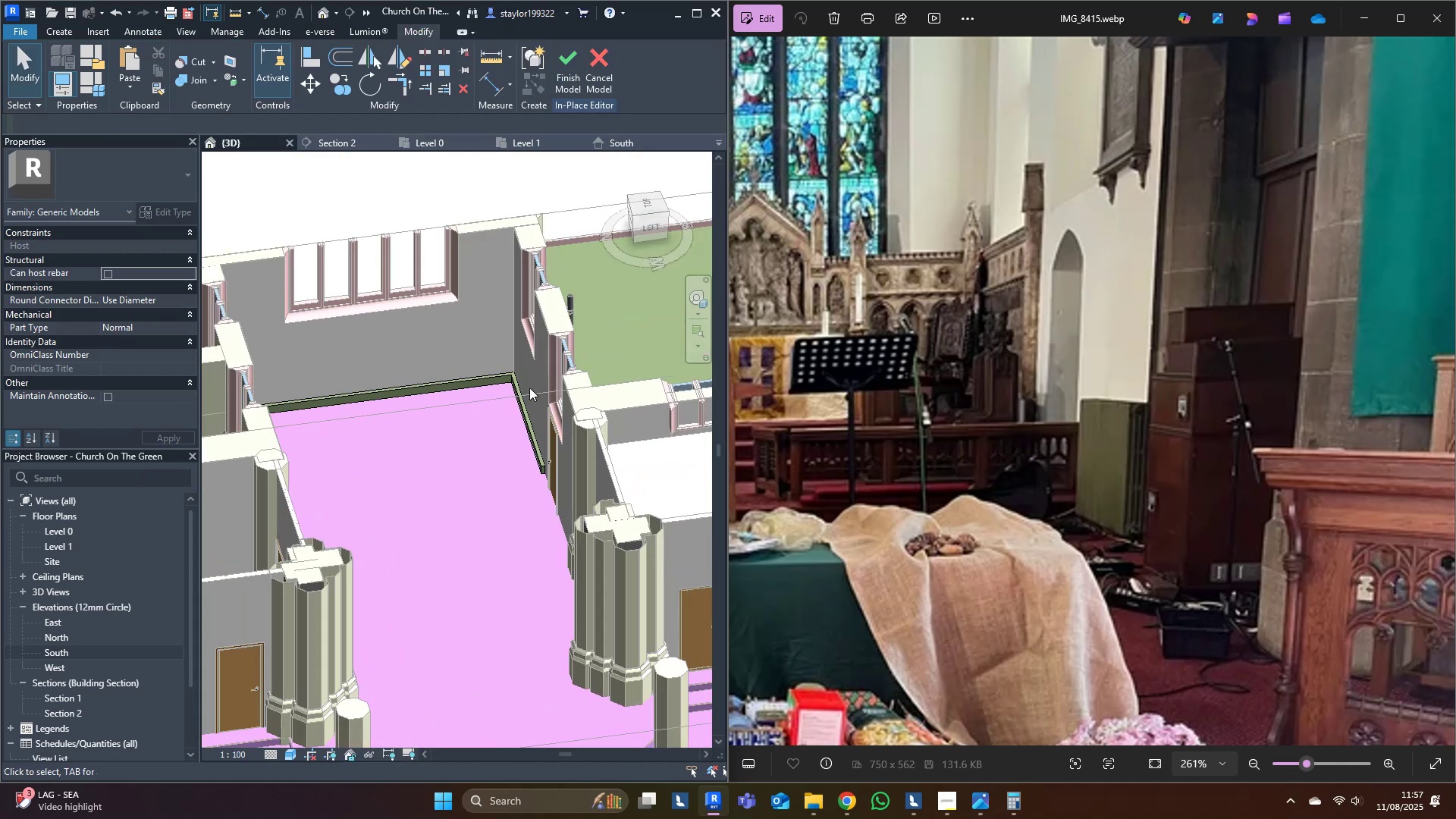 
left_click([520, 392])
 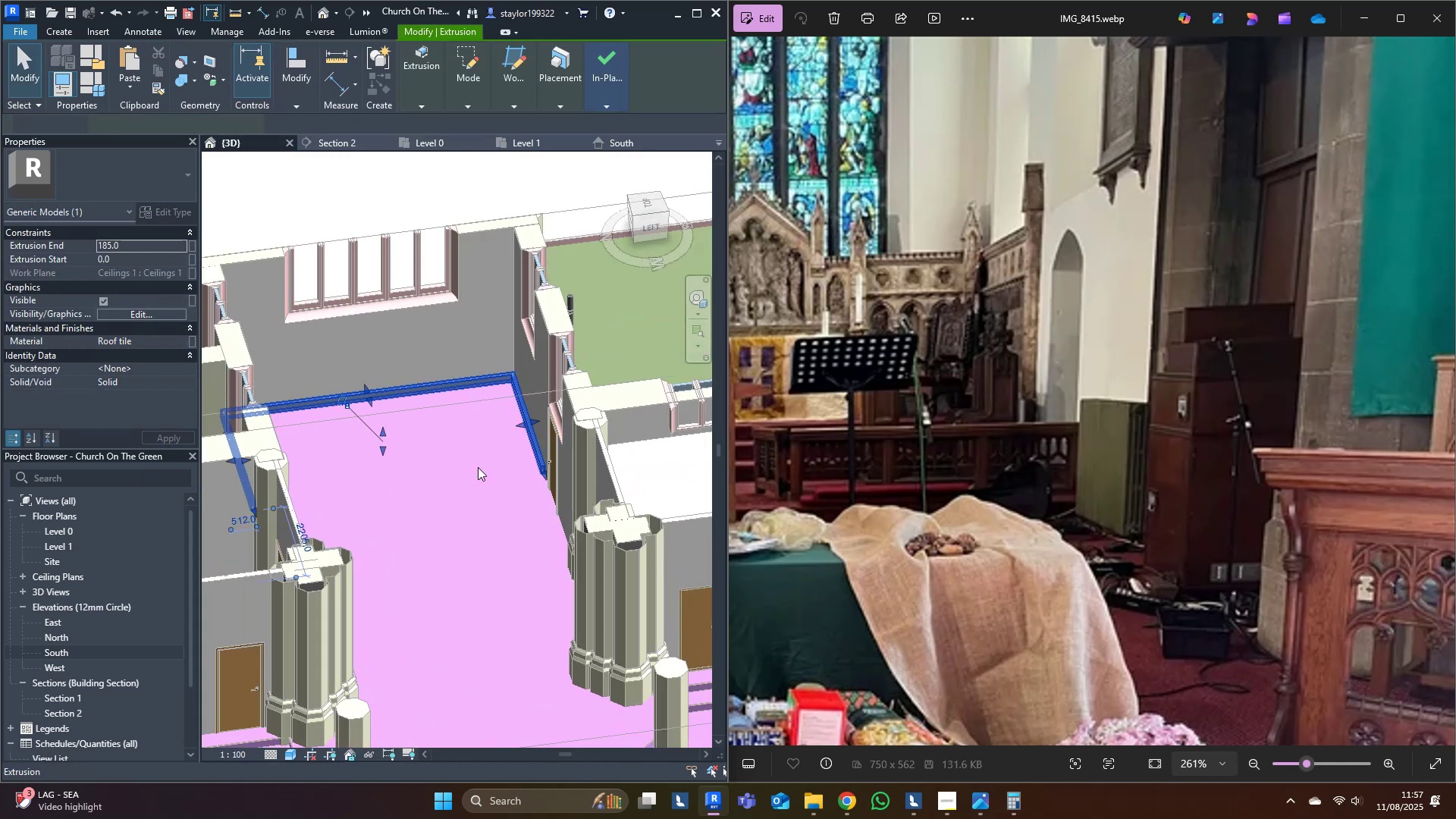 
hold_key(key=ShiftLeft, duration=0.37)
 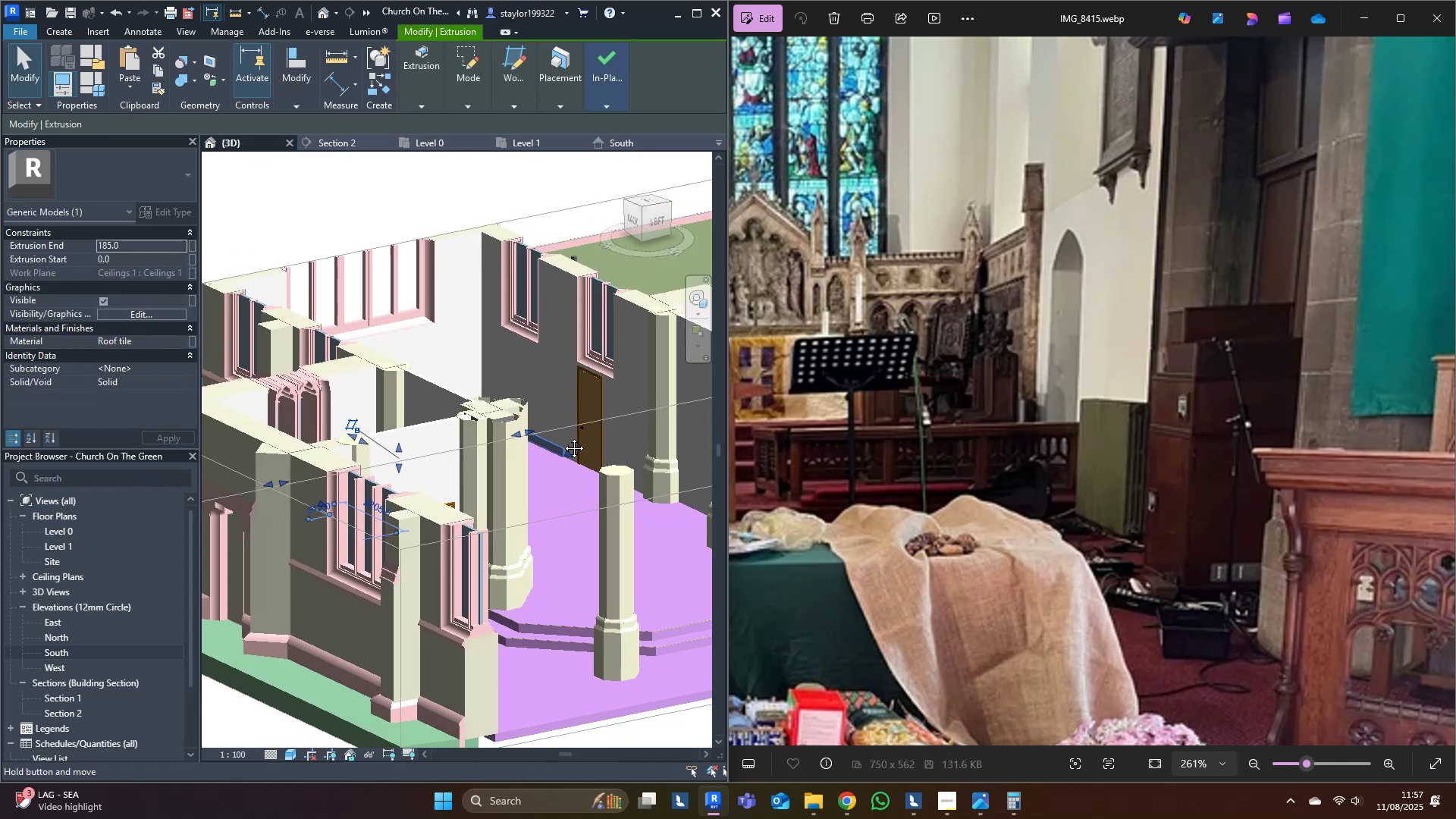 
scroll: coordinate [570, 543], scroll_direction: up, amount: 2.0
 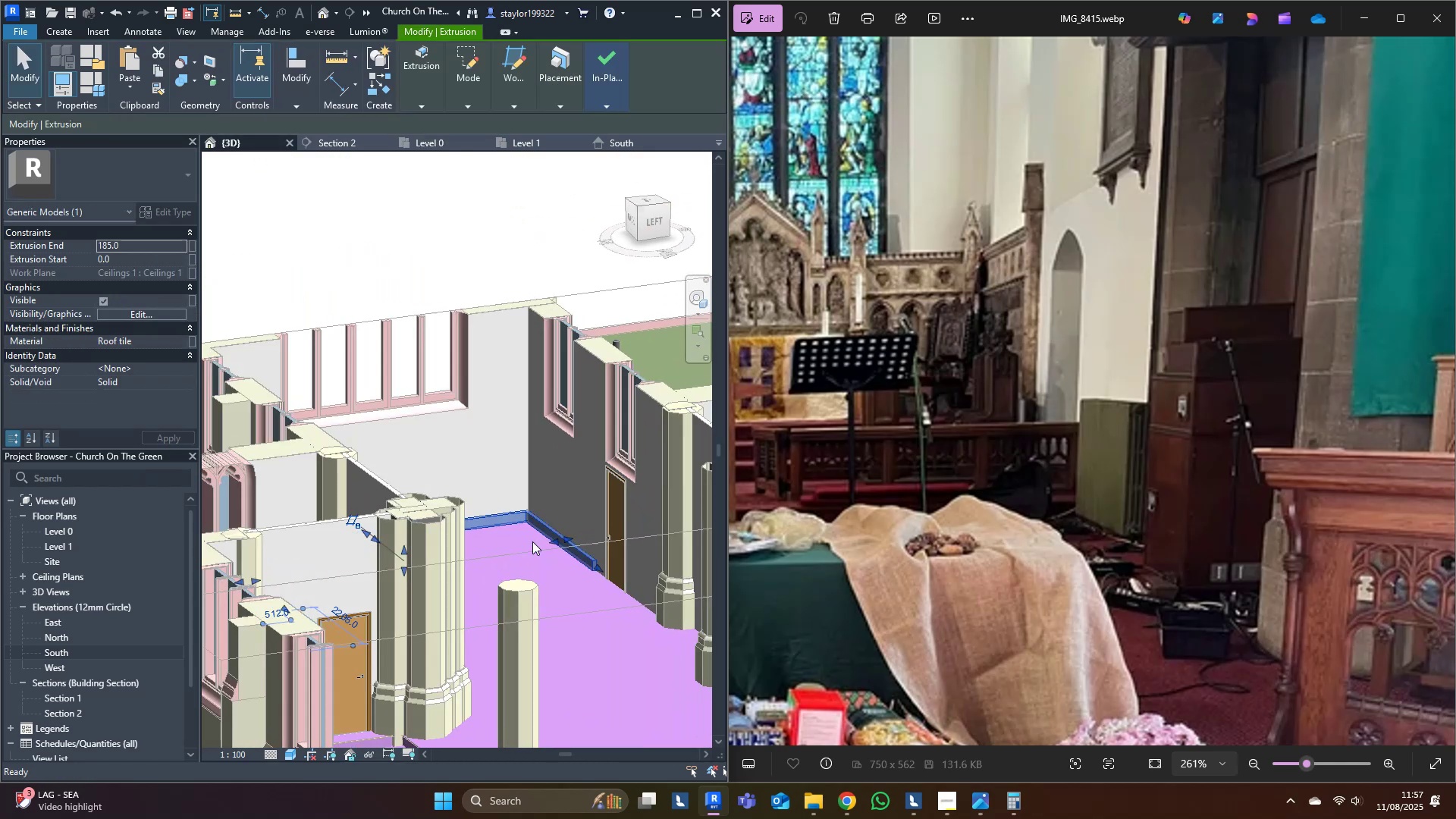 
hold_key(key=ShiftLeft, duration=0.43)
 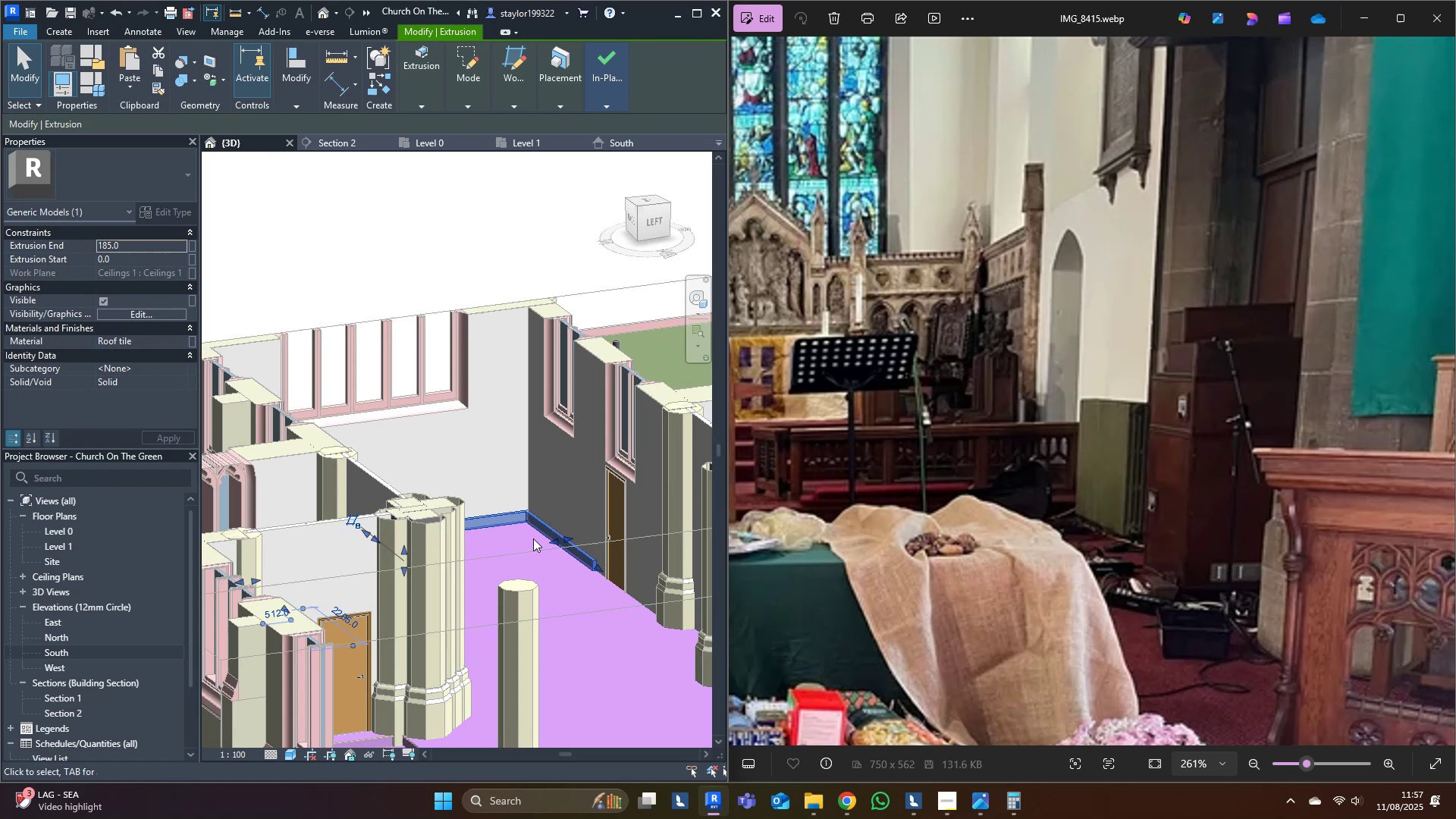 
scroll: coordinate [531, 538], scroll_direction: up, amount: 4.0
 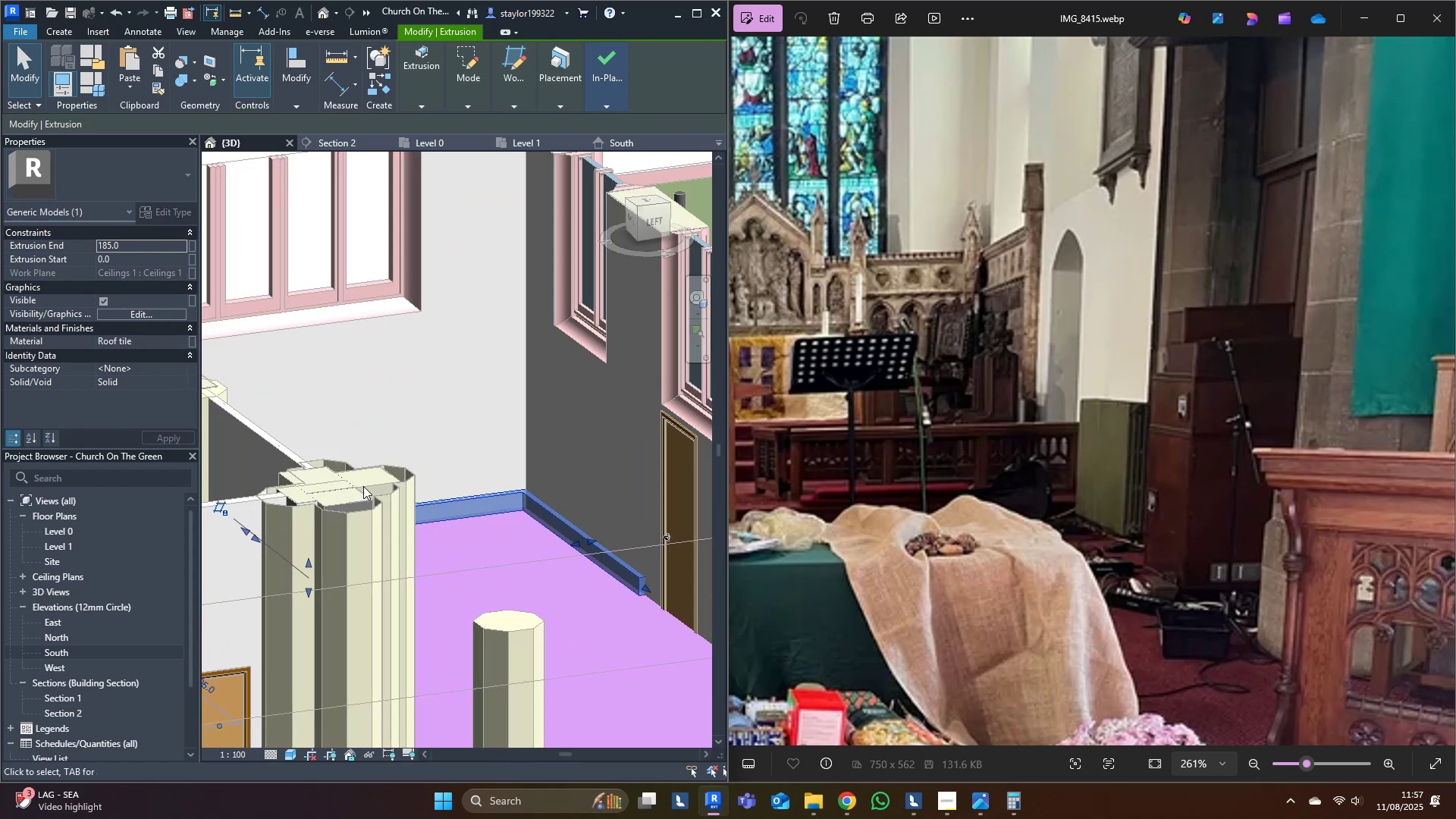 
hold_key(key=ShiftLeft, duration=1.11)
 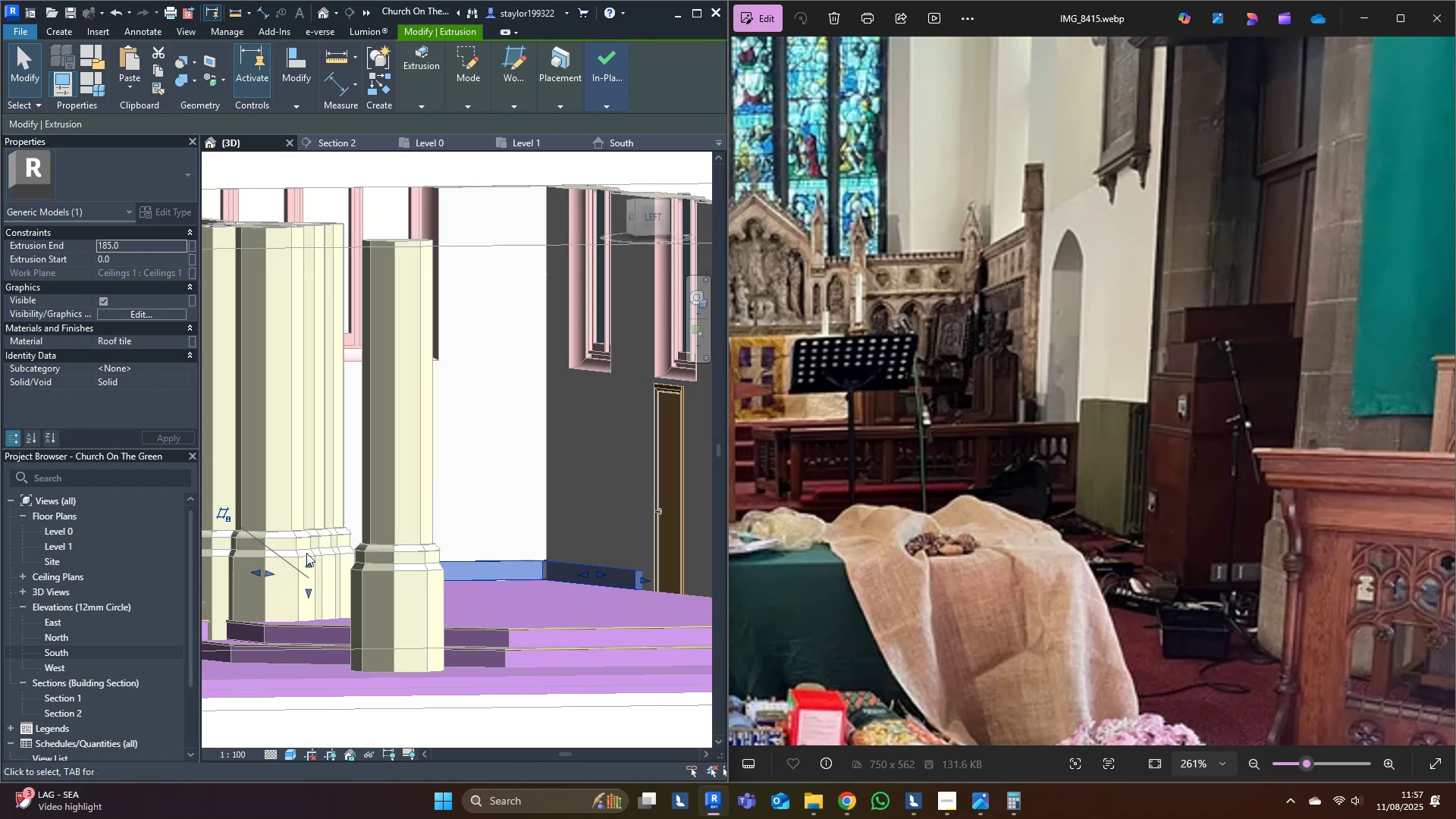 
left_click_drag(start_coordinate=[312, 566], to_coordinate=[362, 365])
 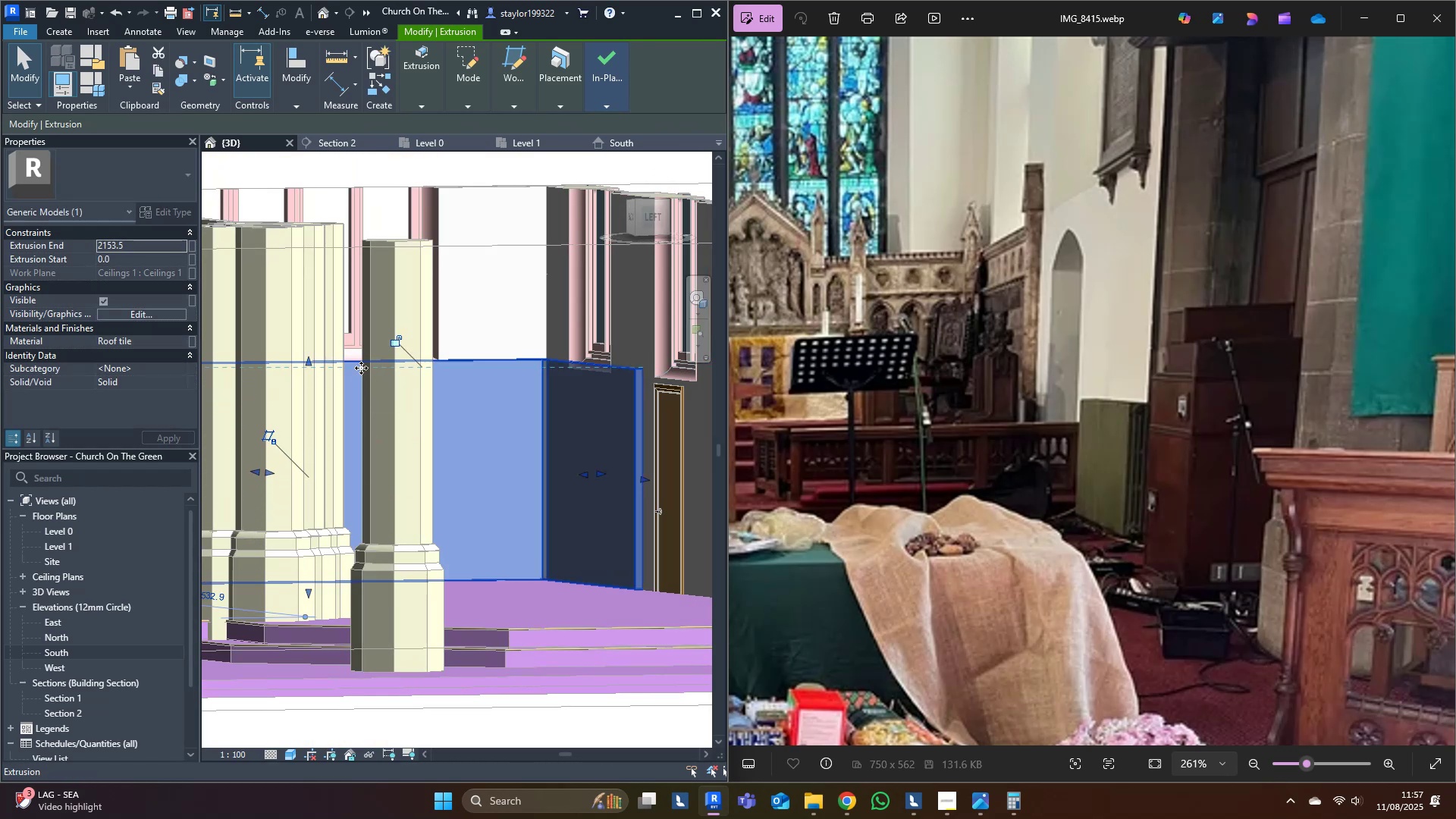 
hold_key(key=ShiftLeft, duration=0.39)
 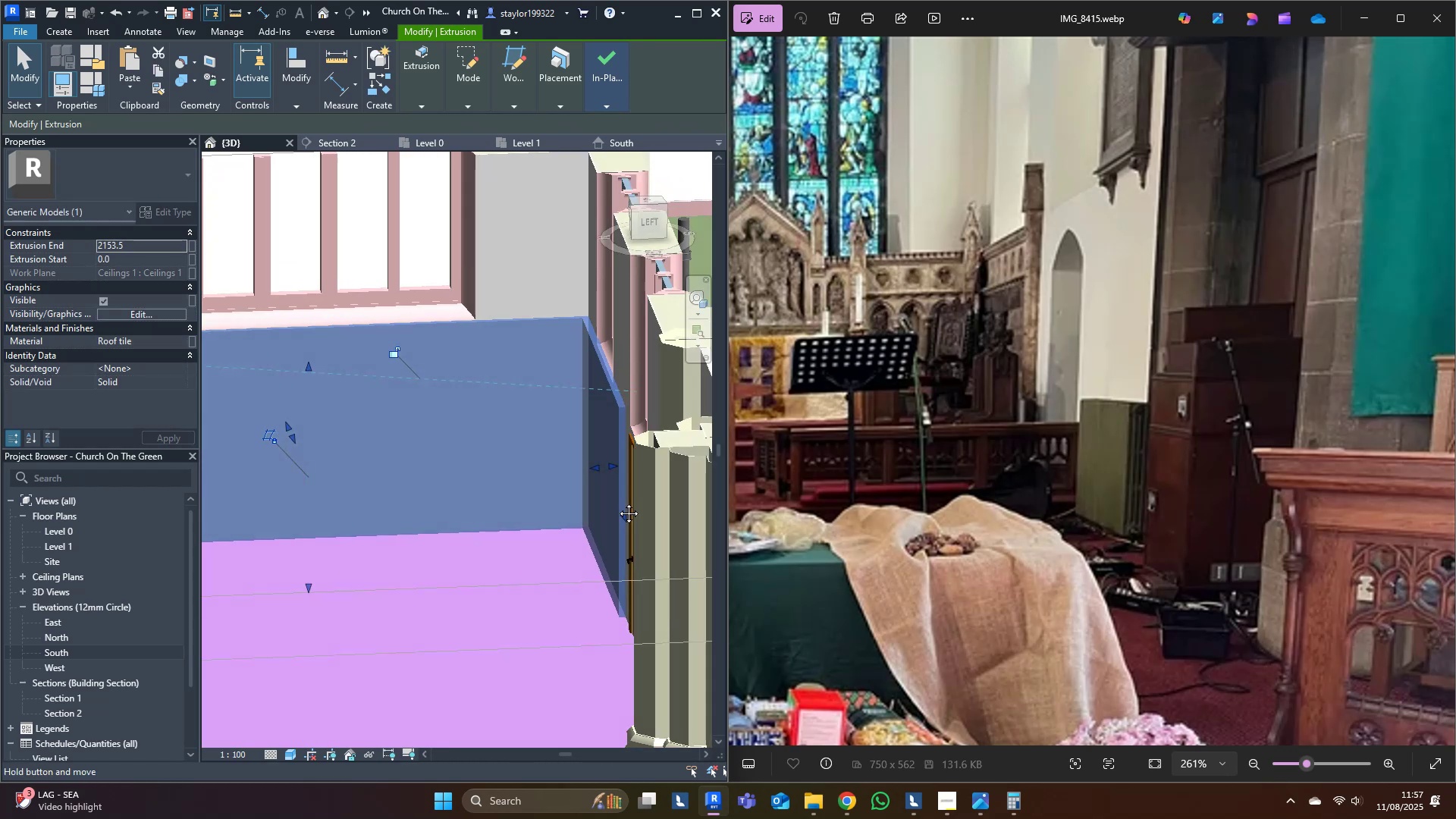 
key(Escape)
 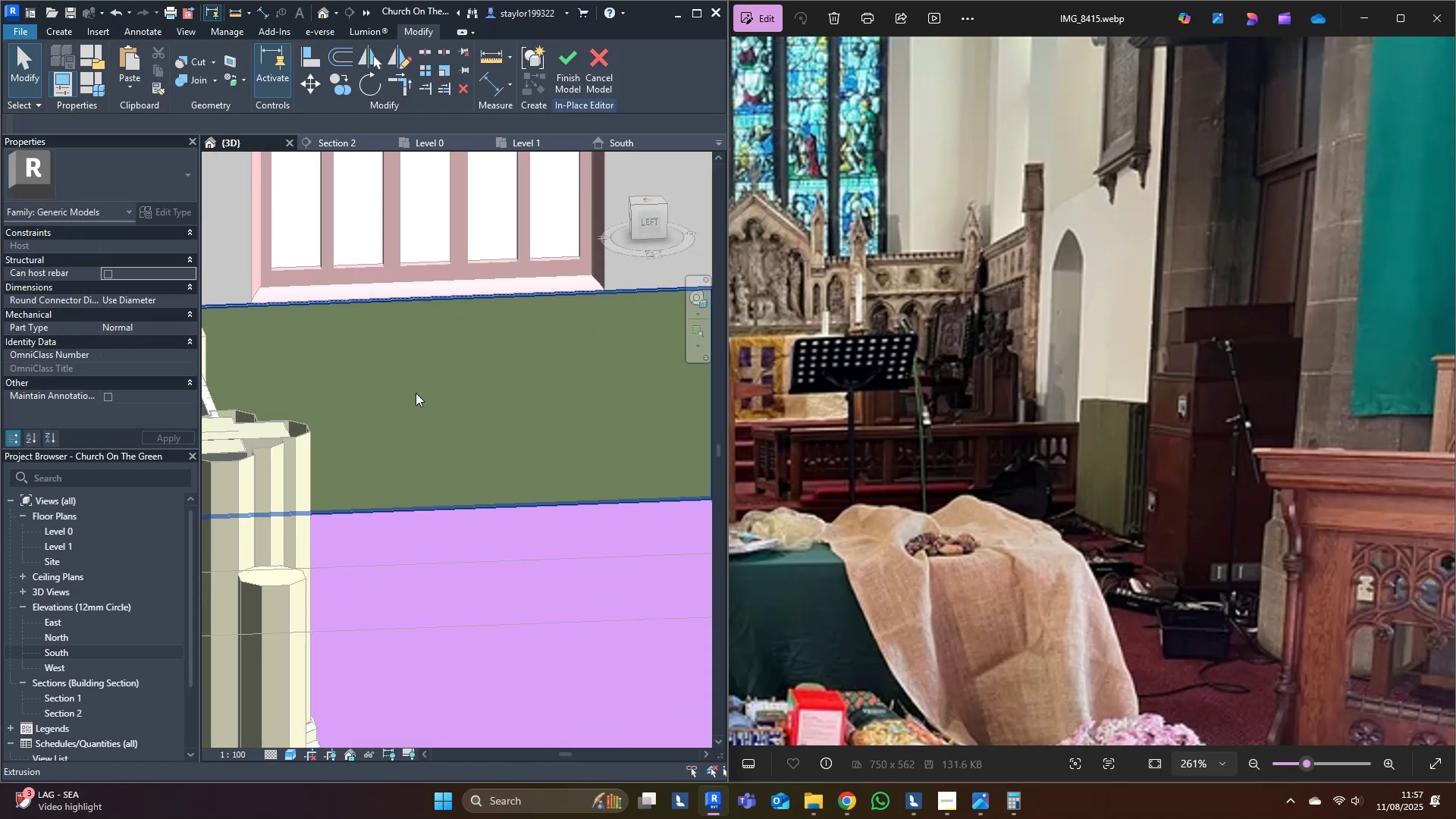 
left_click([437, 451])
 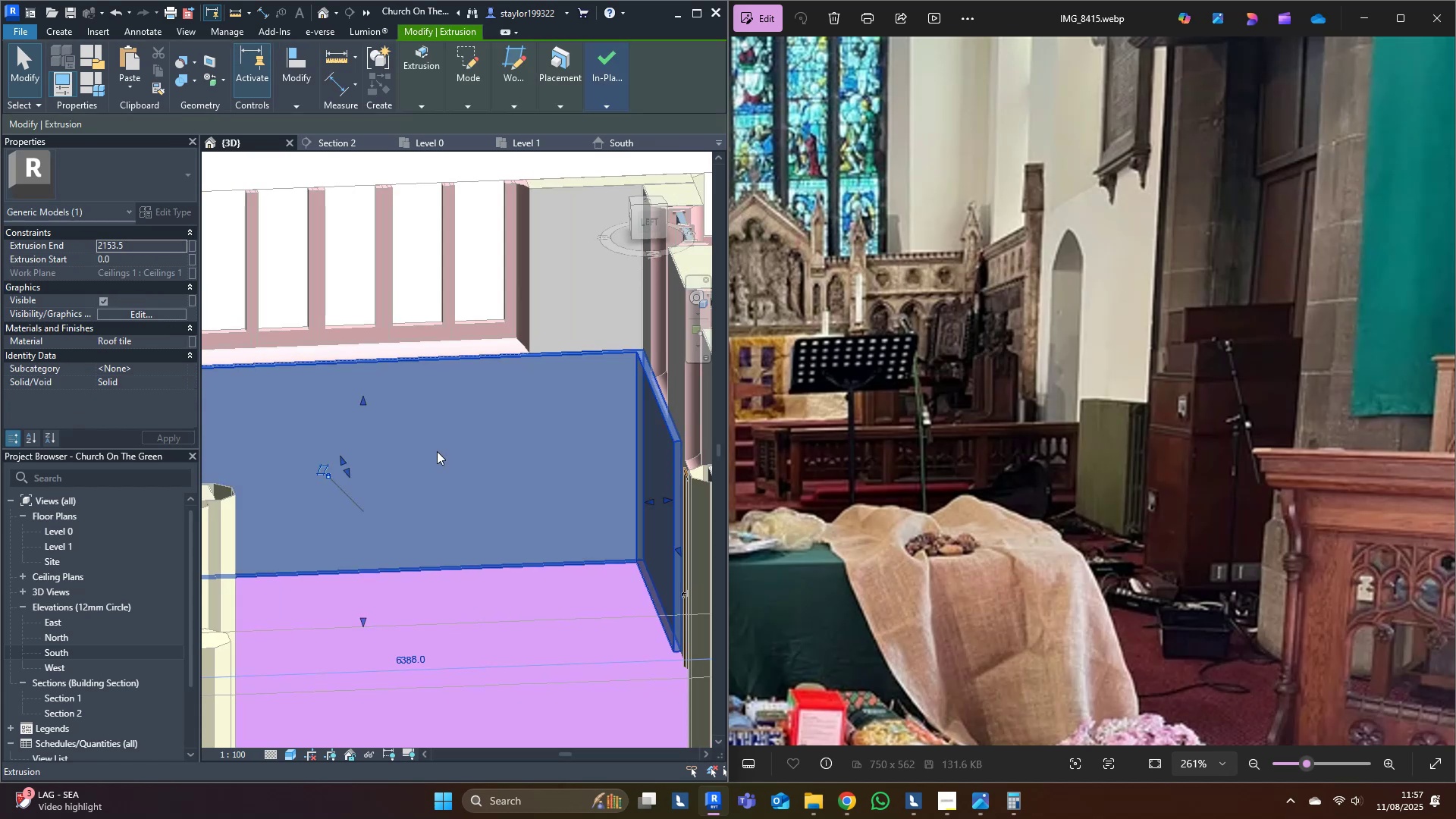 
scroll: coordinate [437, 451], scroll_direction: down, amount: 4.0
 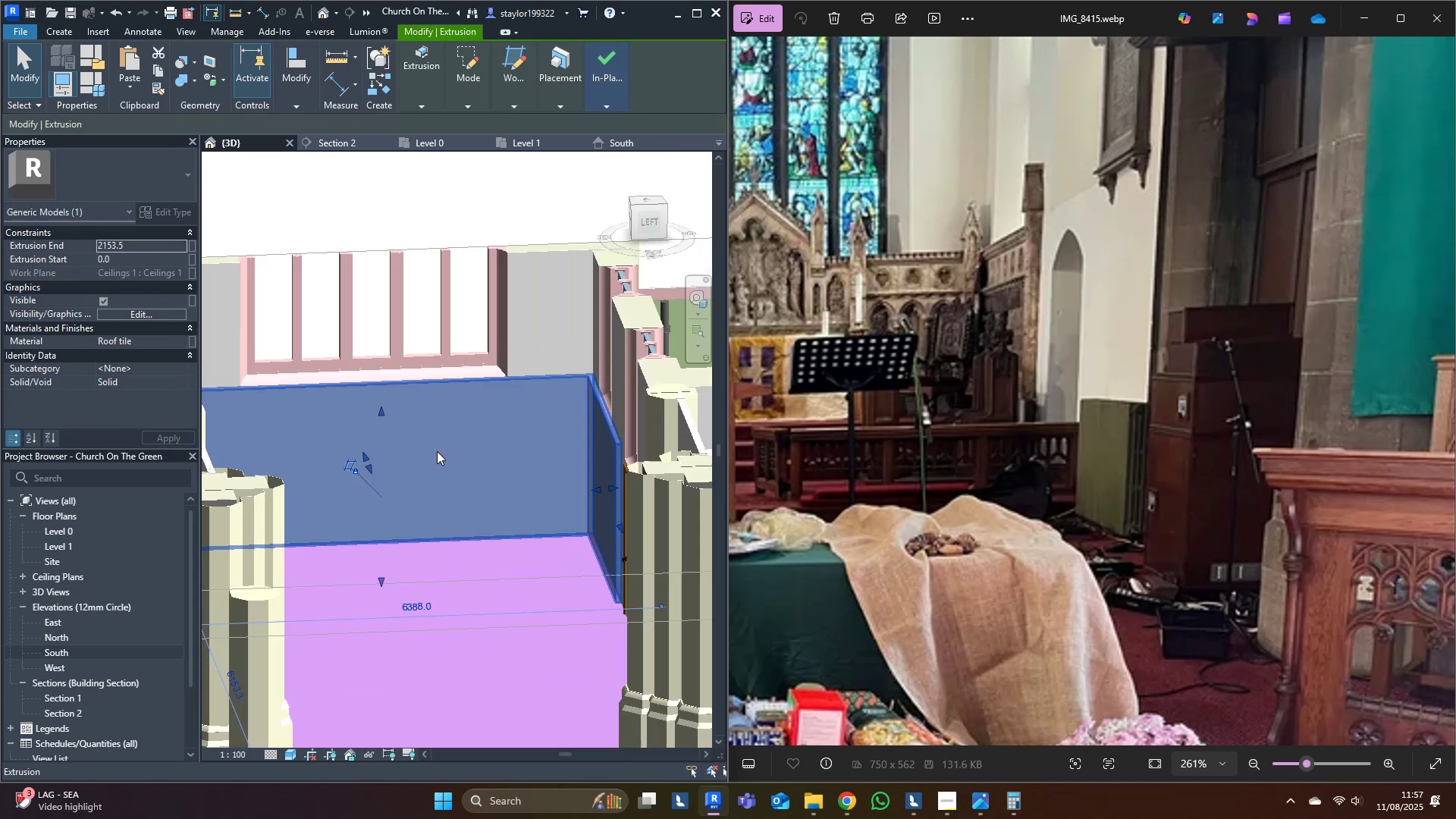 
hold_key(key=ShiftLeft, duration=1.13)
 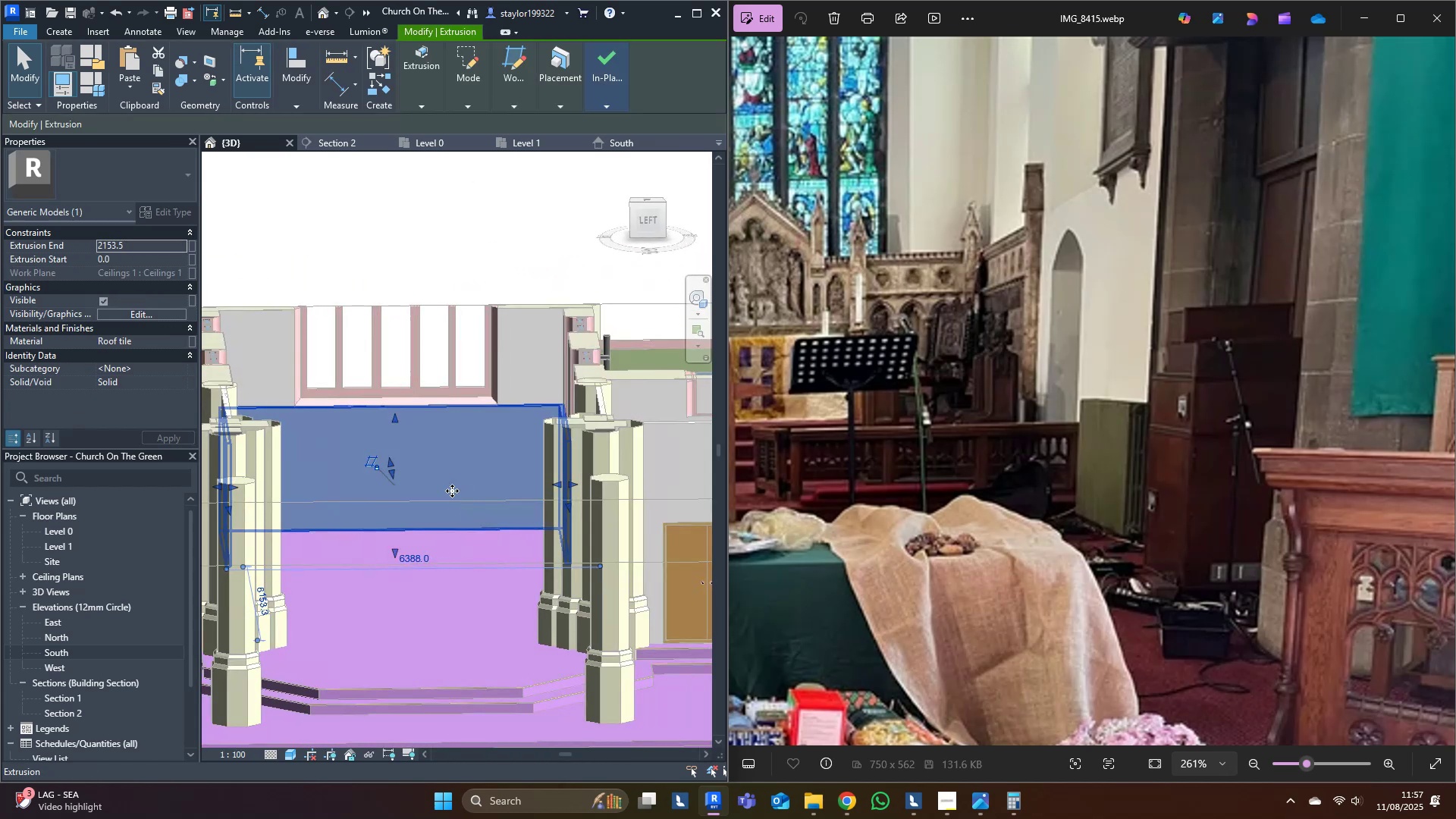 
scroll: coordinate [452, 492], scroll_direction: down, amount: 3.0
 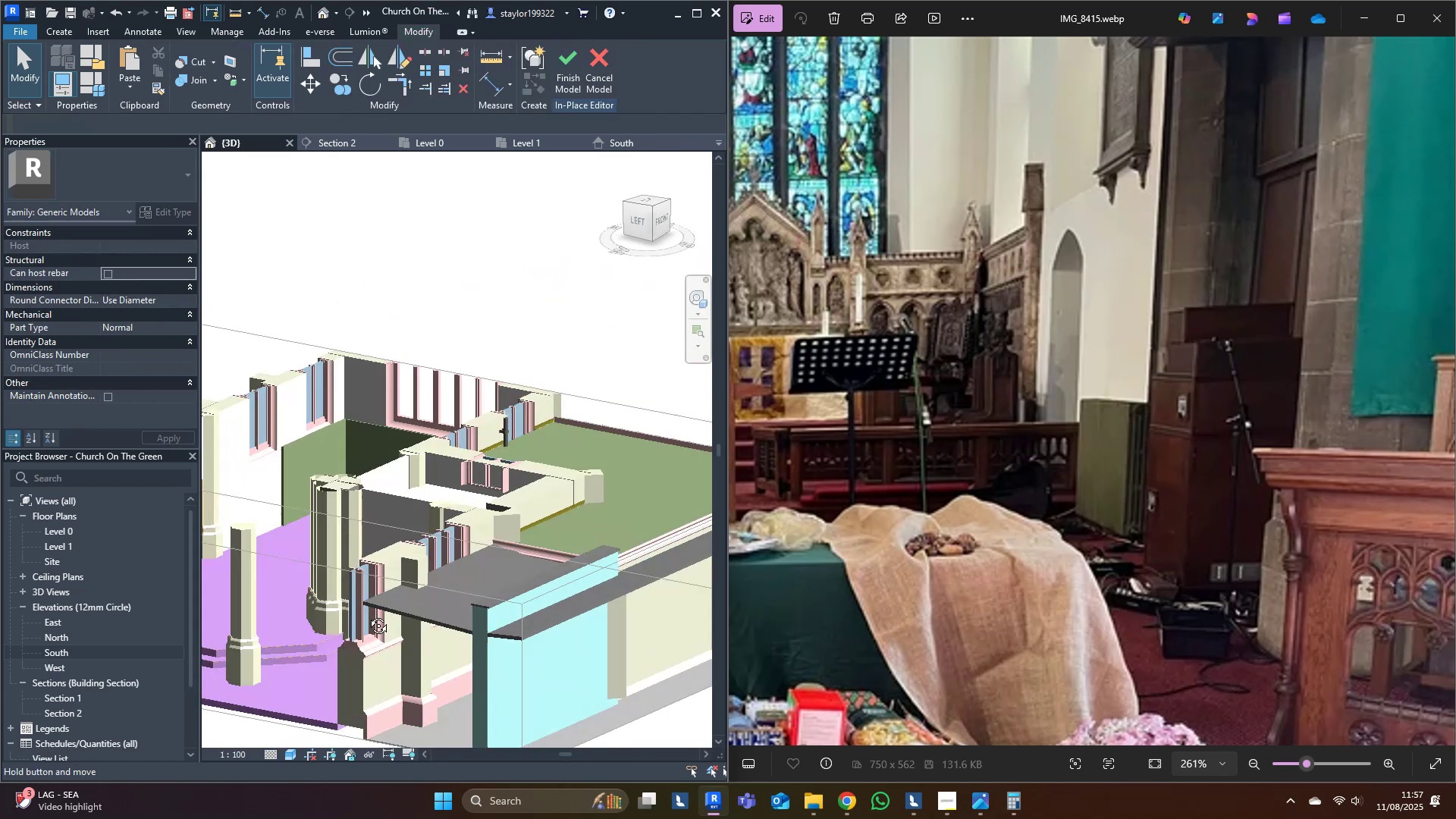 
key(Escape)
 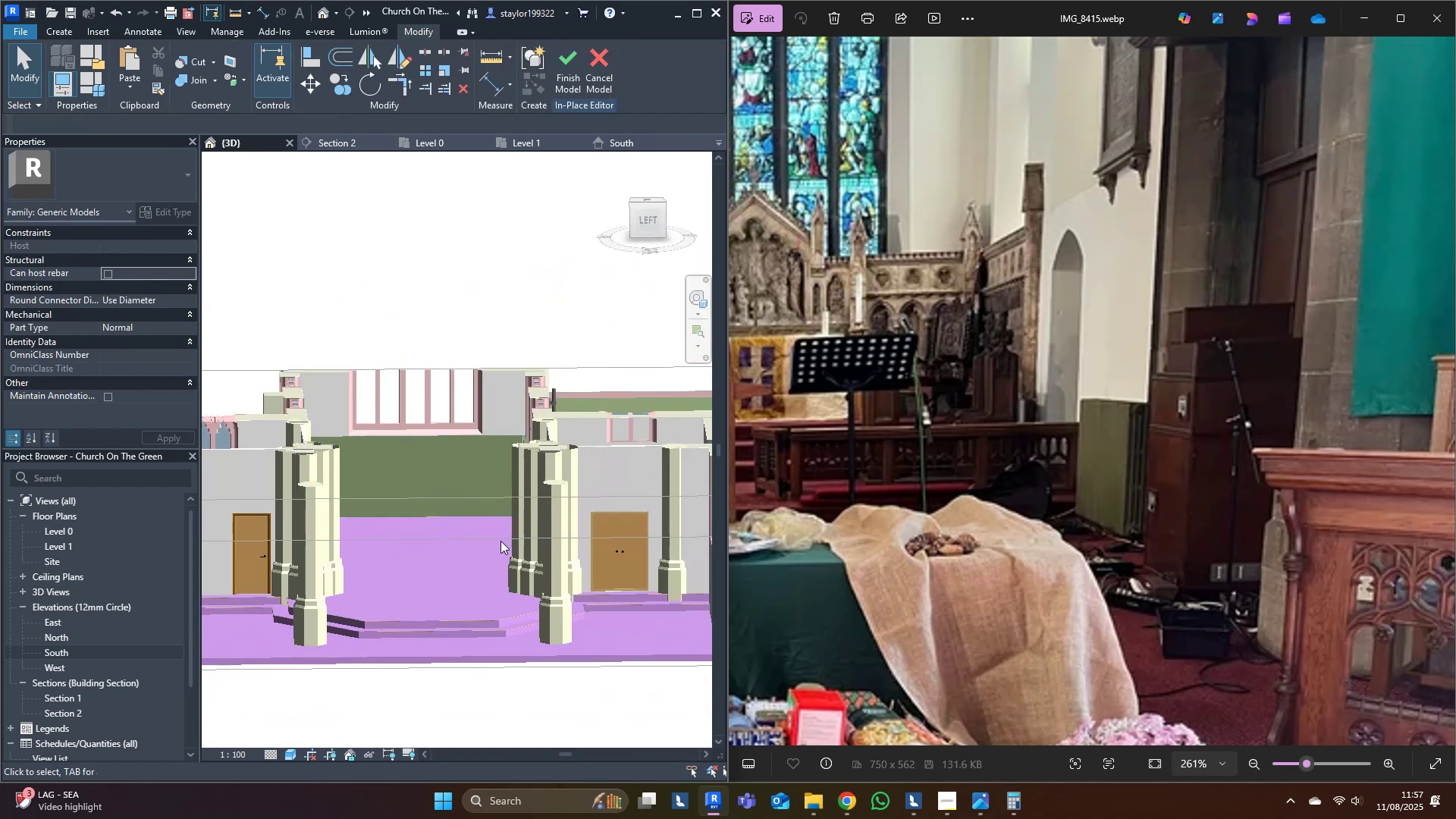 
hold_key(key=ShiftLeft, duration=0.66)
 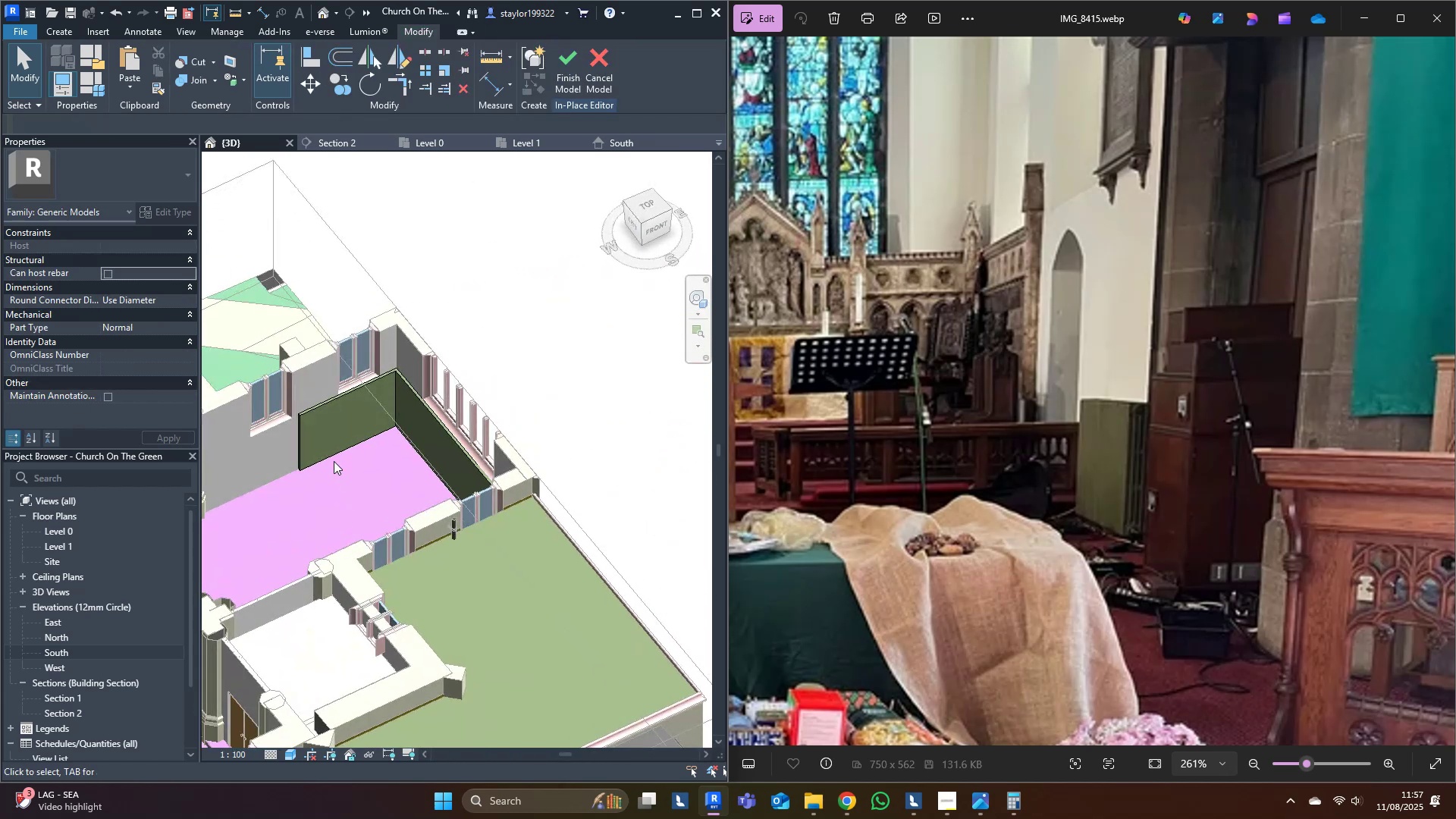 
left_click([337, 444])
 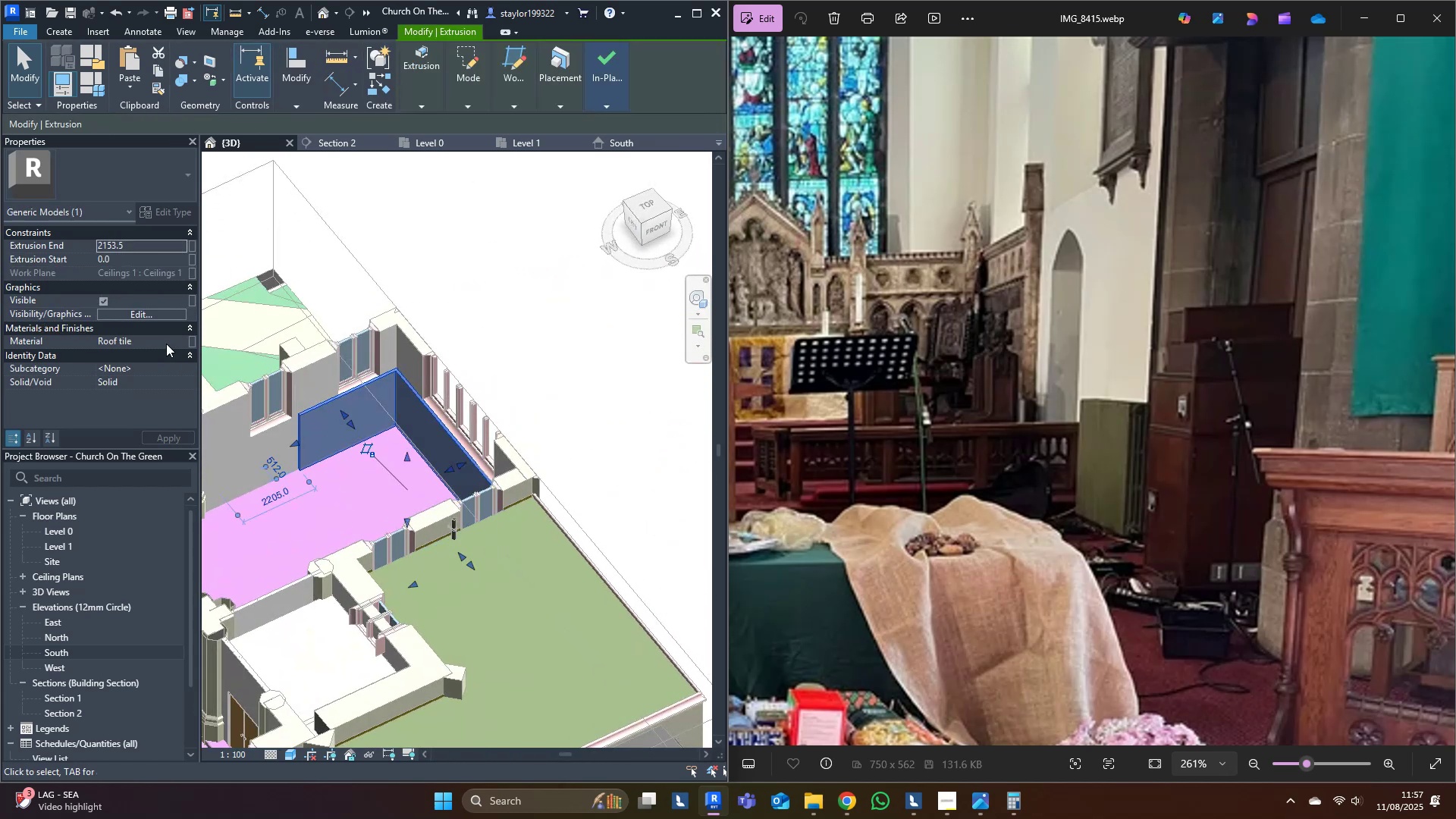 
left_click([176, 340])
 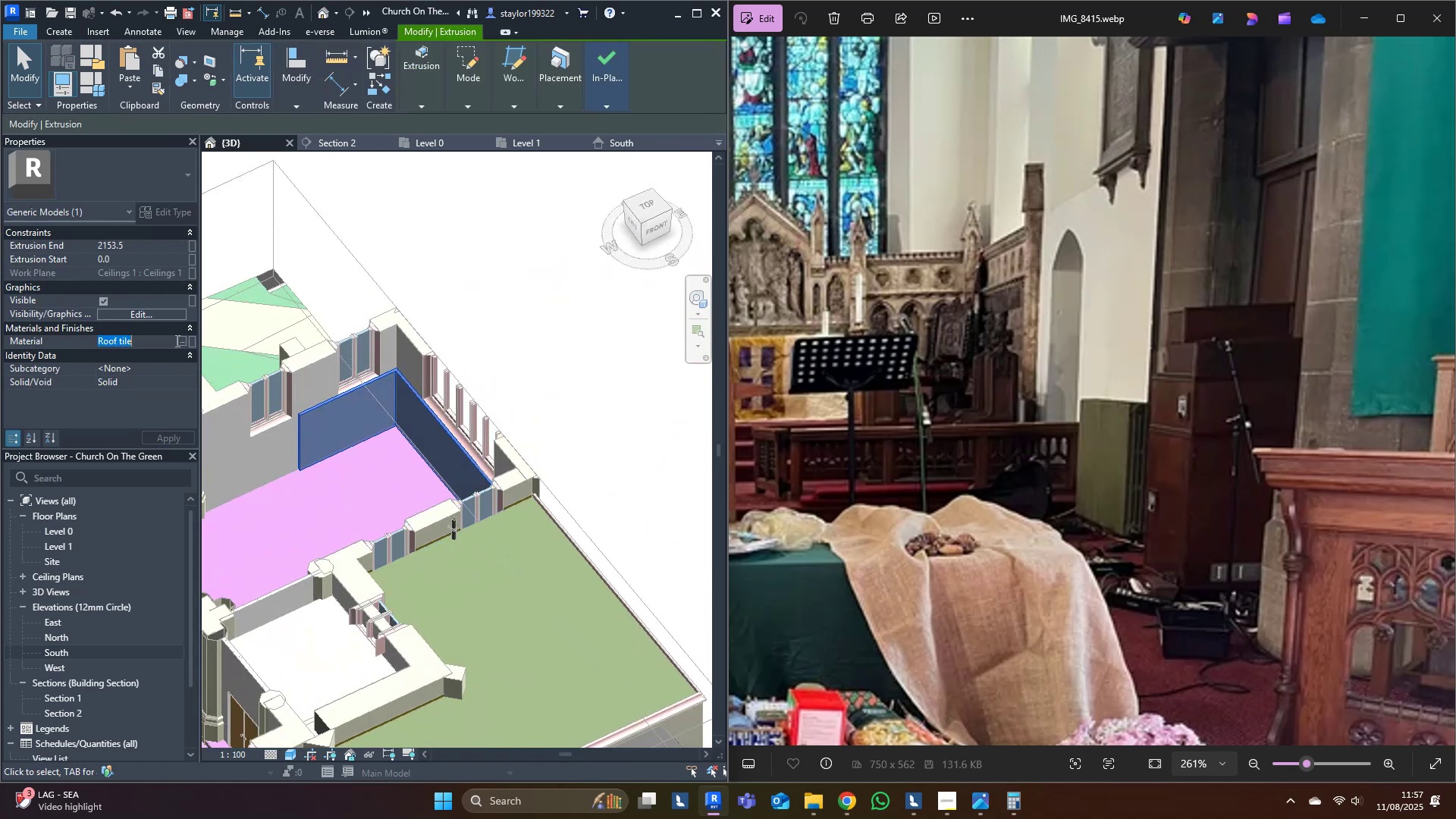 
left_click([177, 340])
 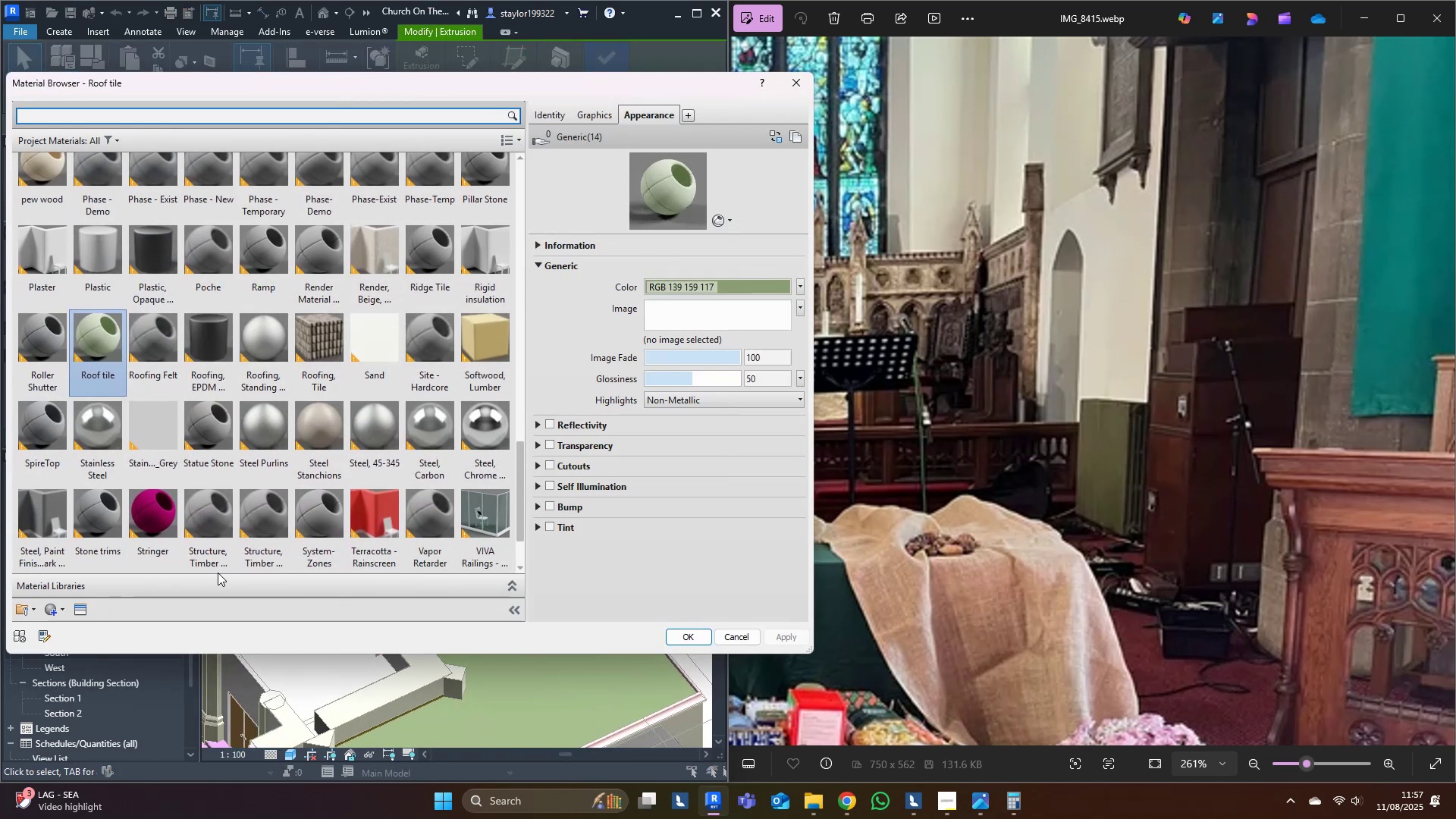 
left_click_drag(start_coordinate=[51, 602], to_coordinate=[55, 603])
 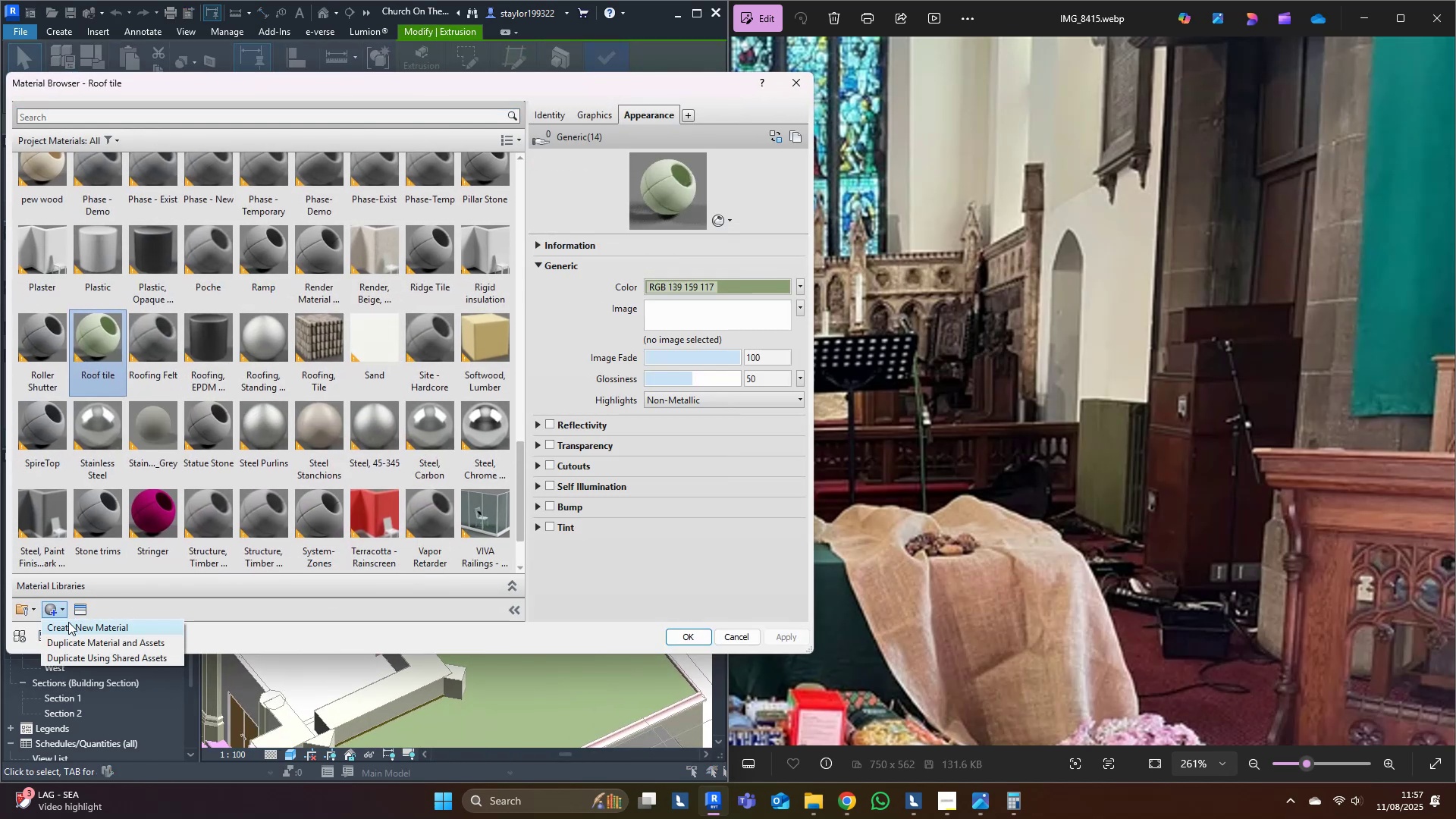 
double_click([68, 622])
 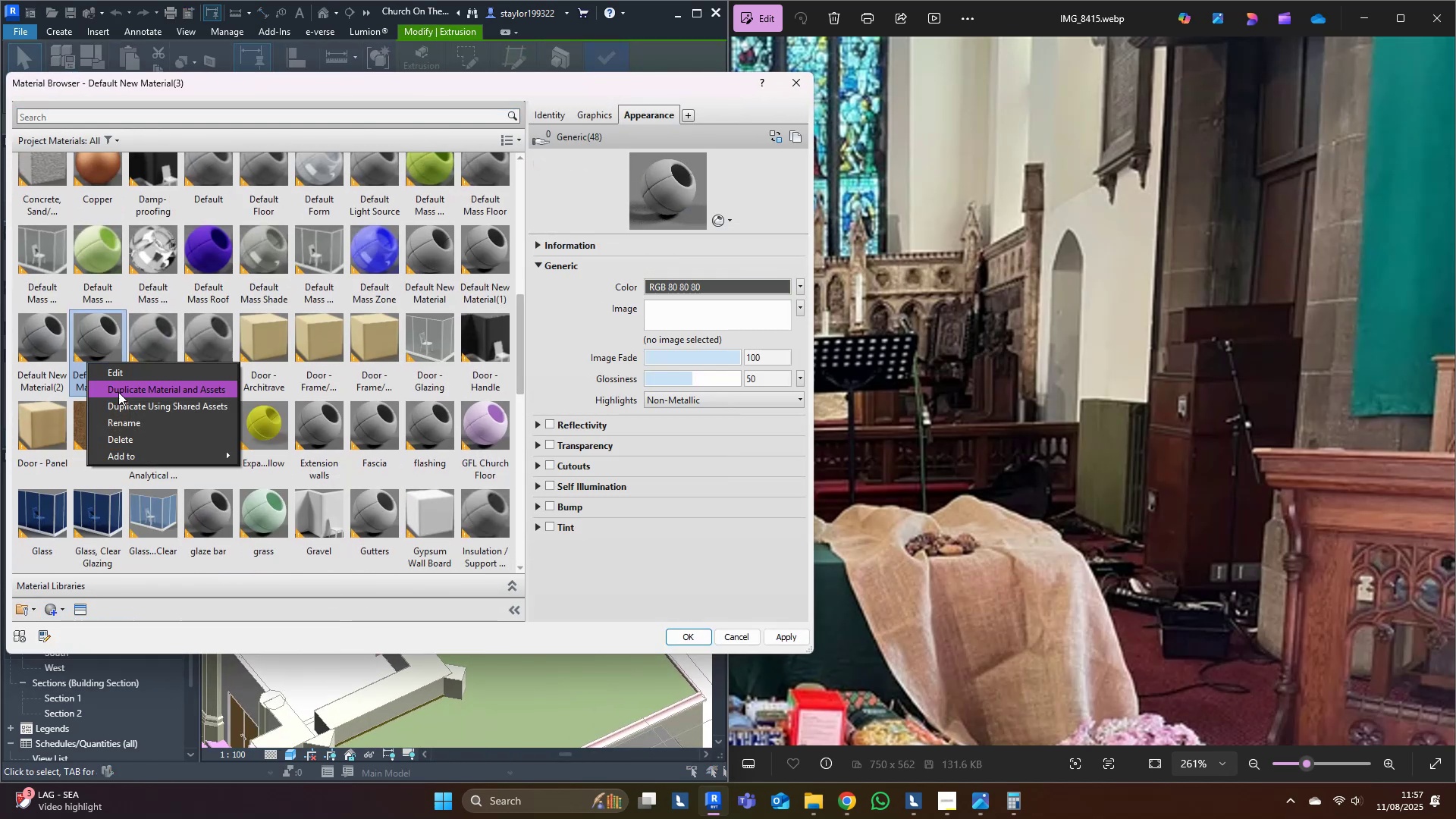 
left_click([130, 422])
 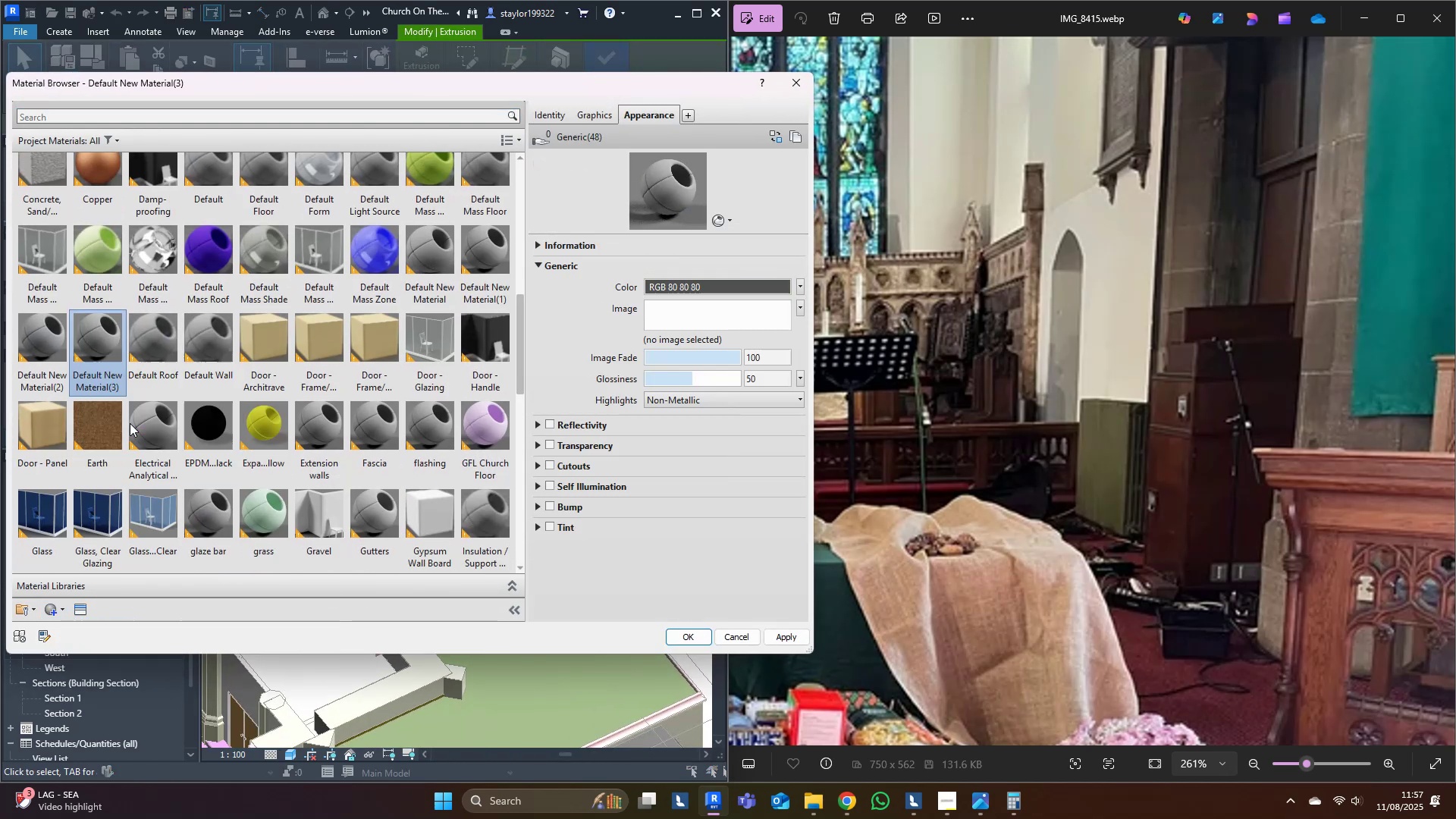 
type(Chancel stone)
 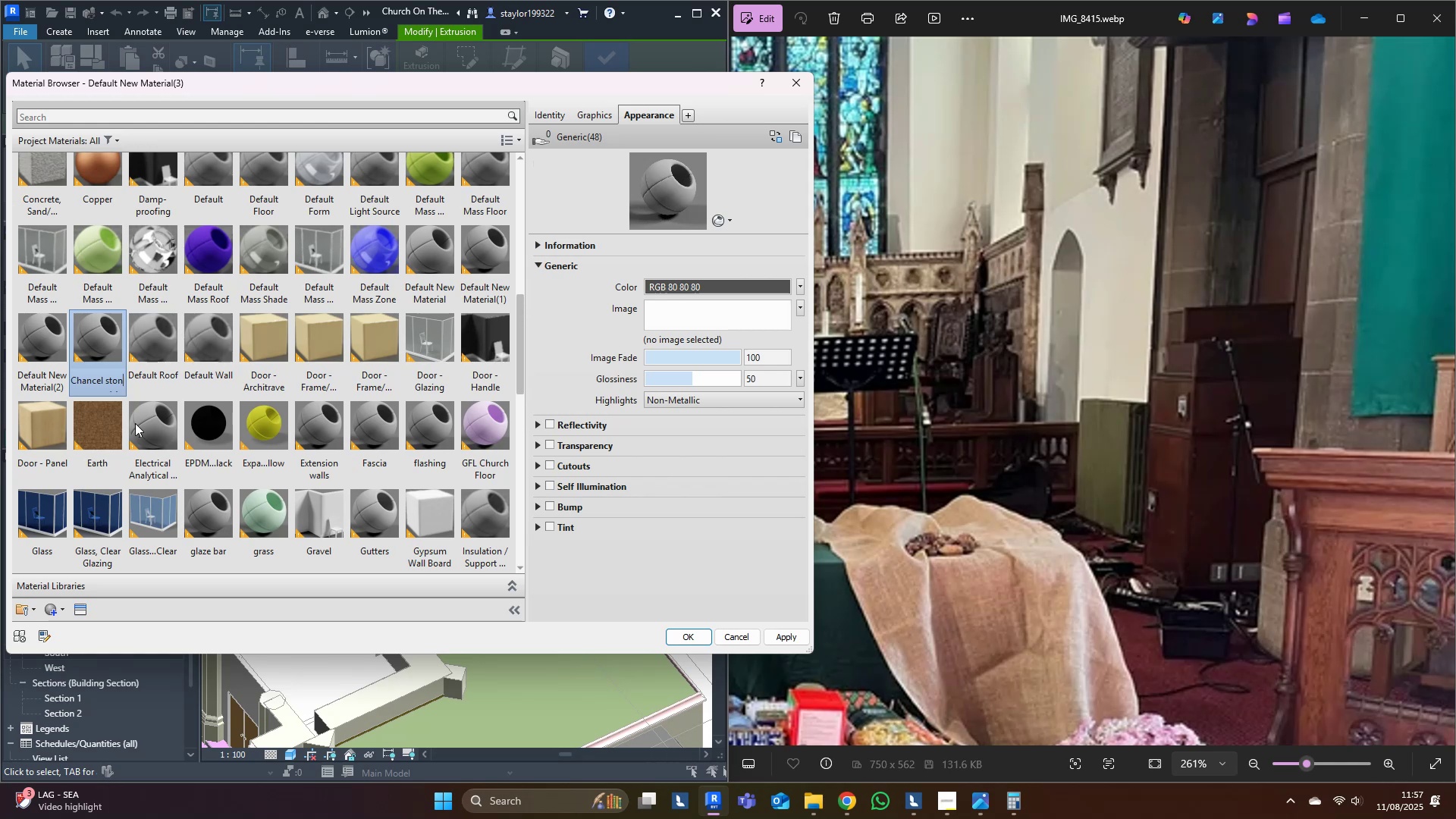 
key(Enter)
 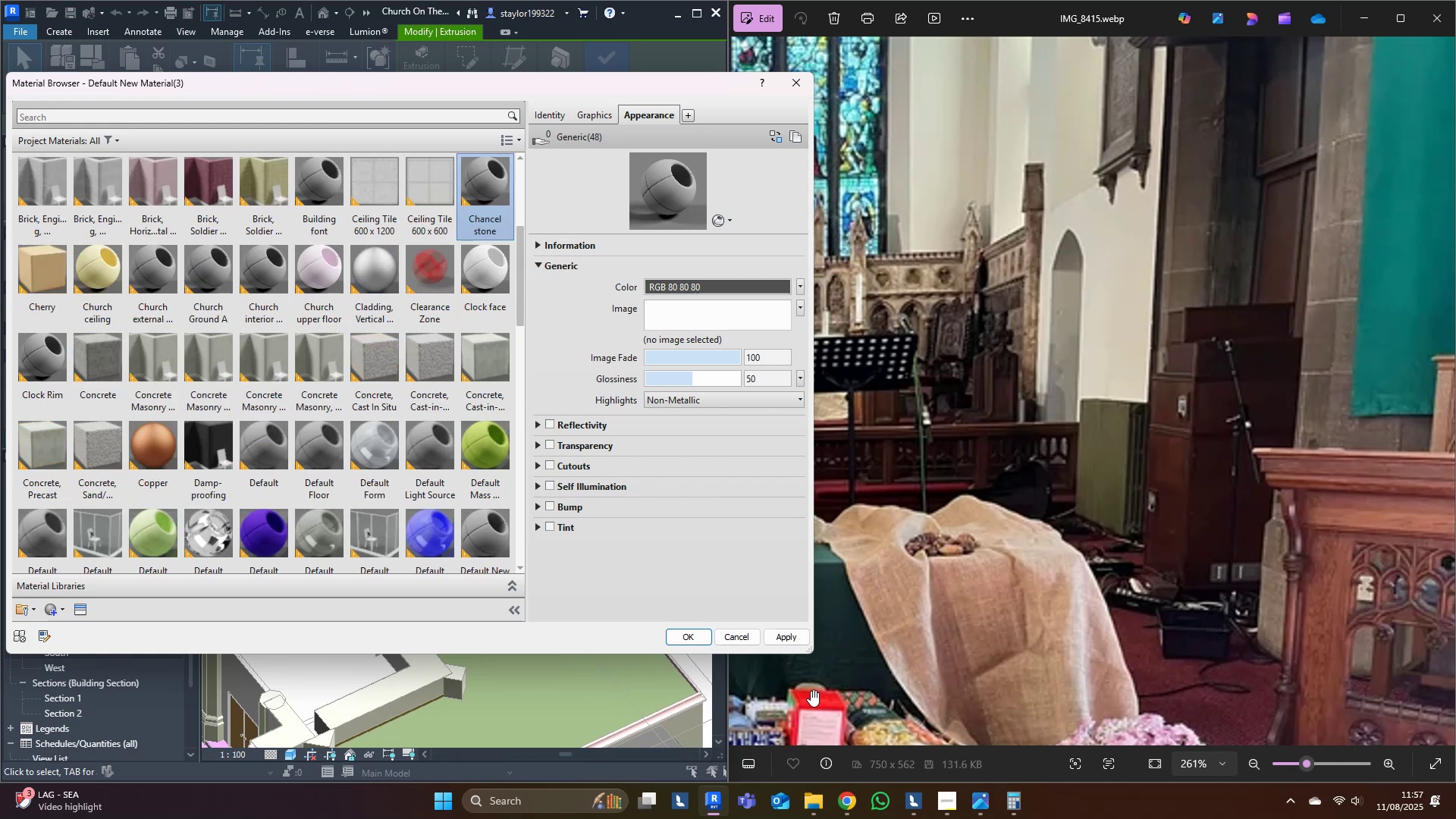 
left_click([686, 639])
 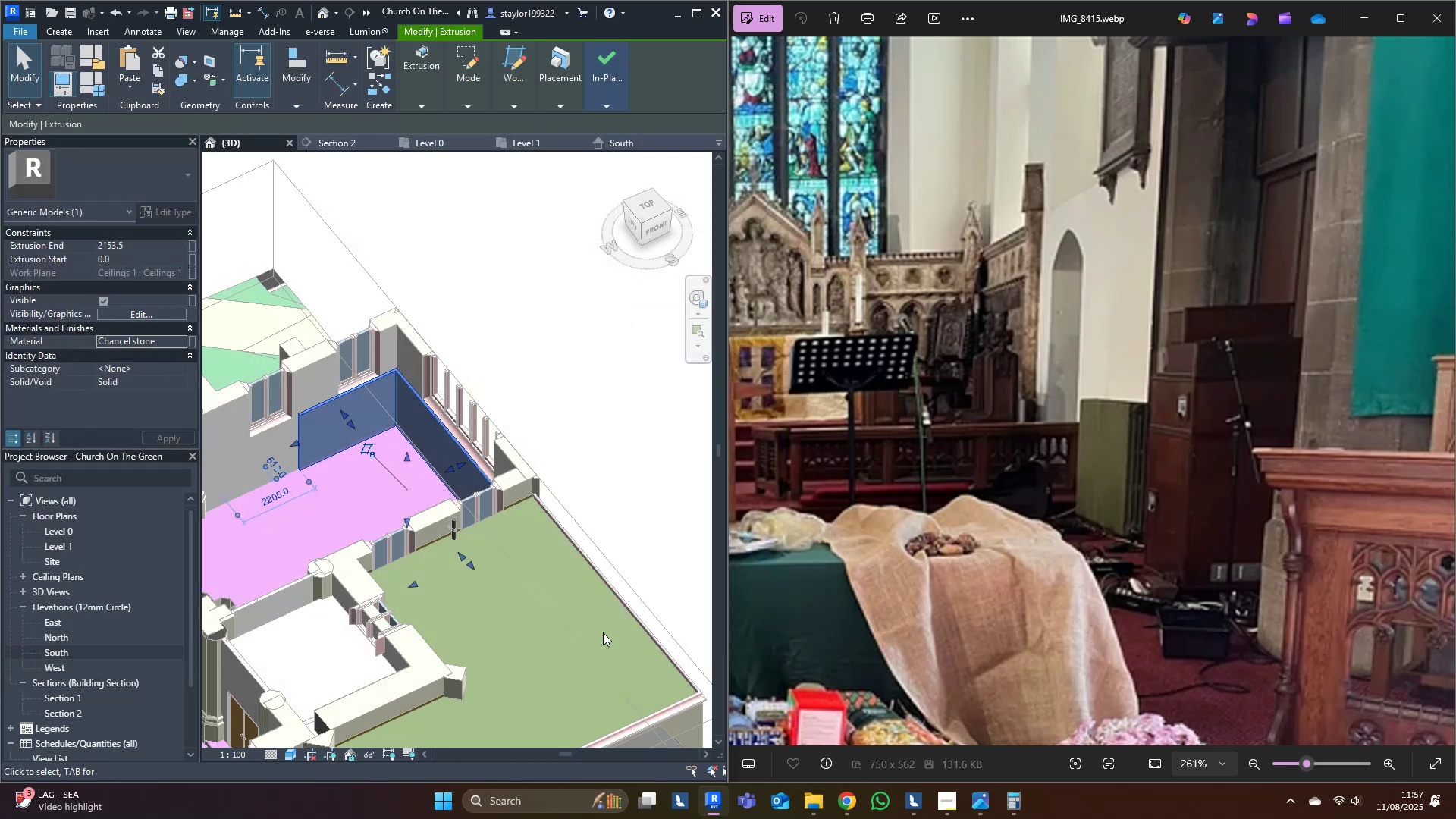 
middle_click([378, 613])
 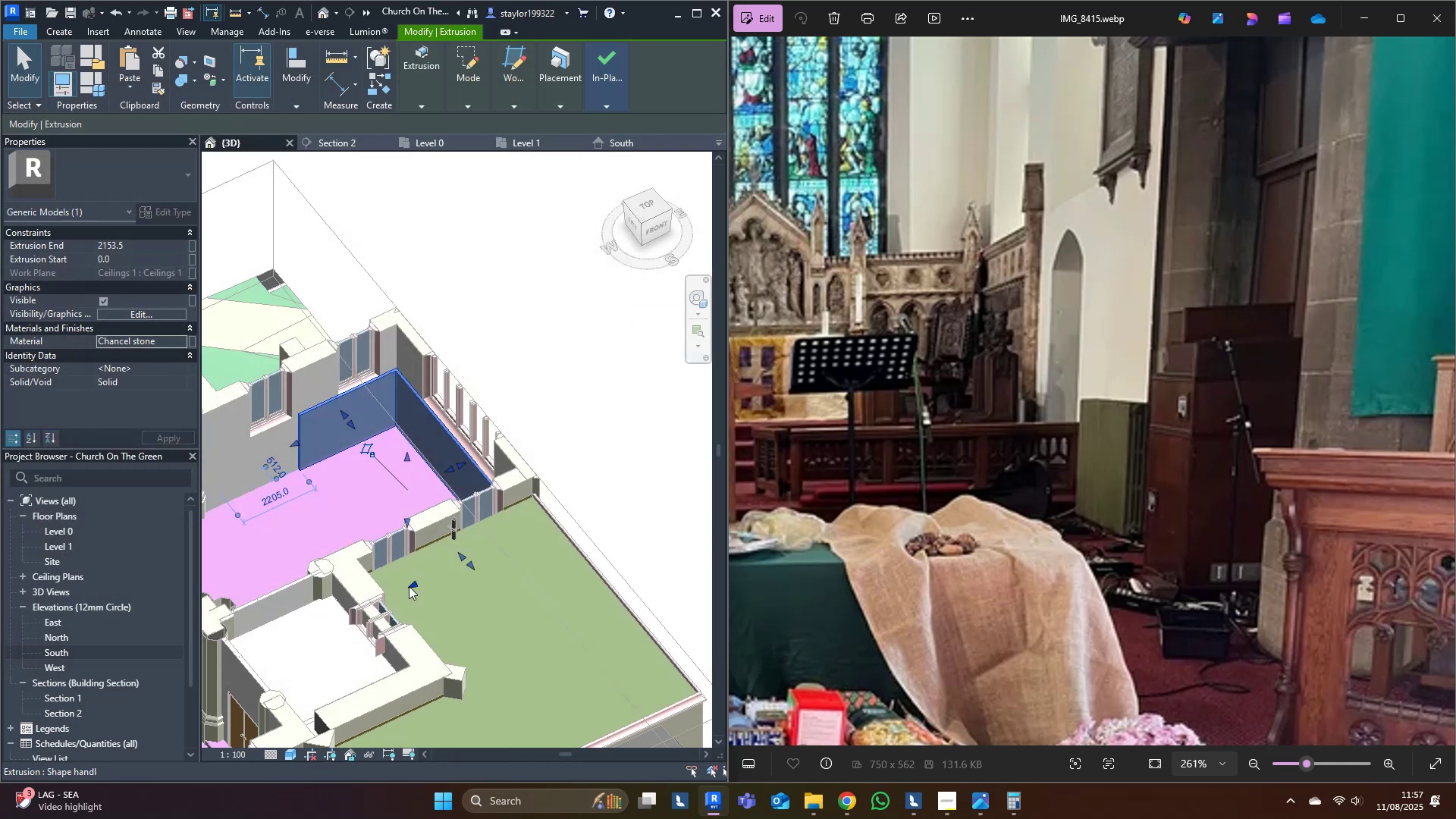 
left_click([409, 586])
 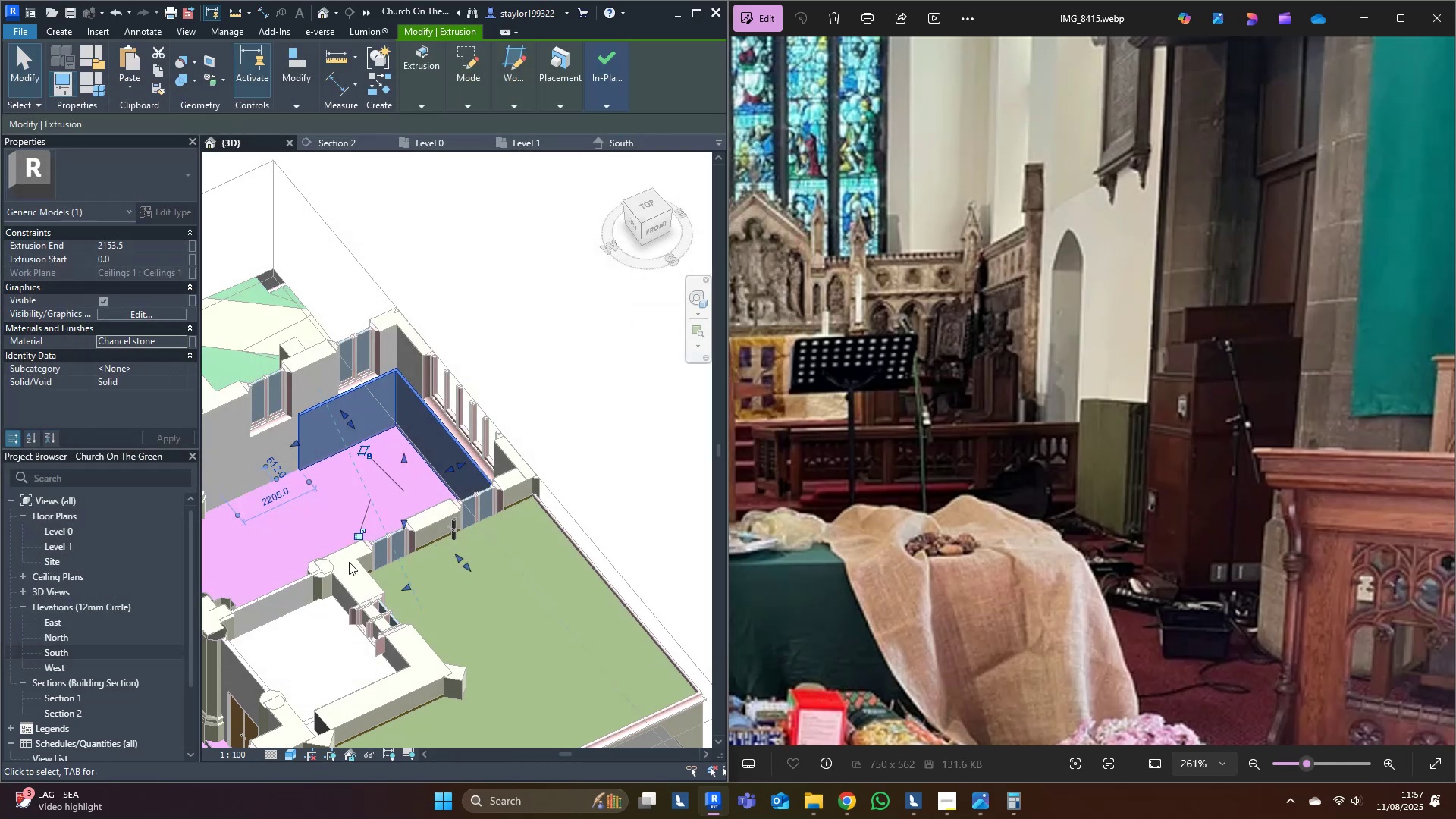 
key(Control+Z)
 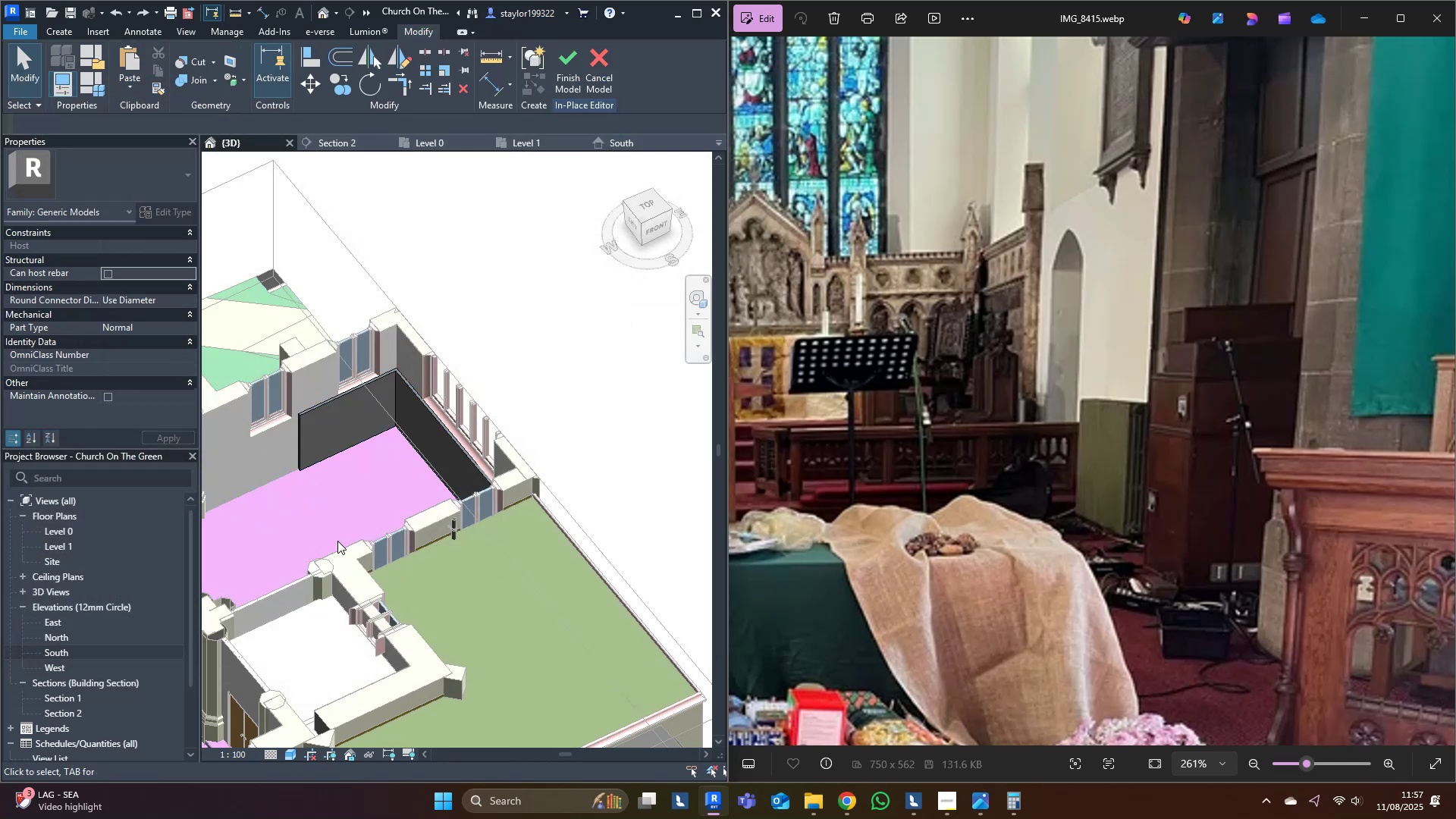 
left_click([334, 539])
 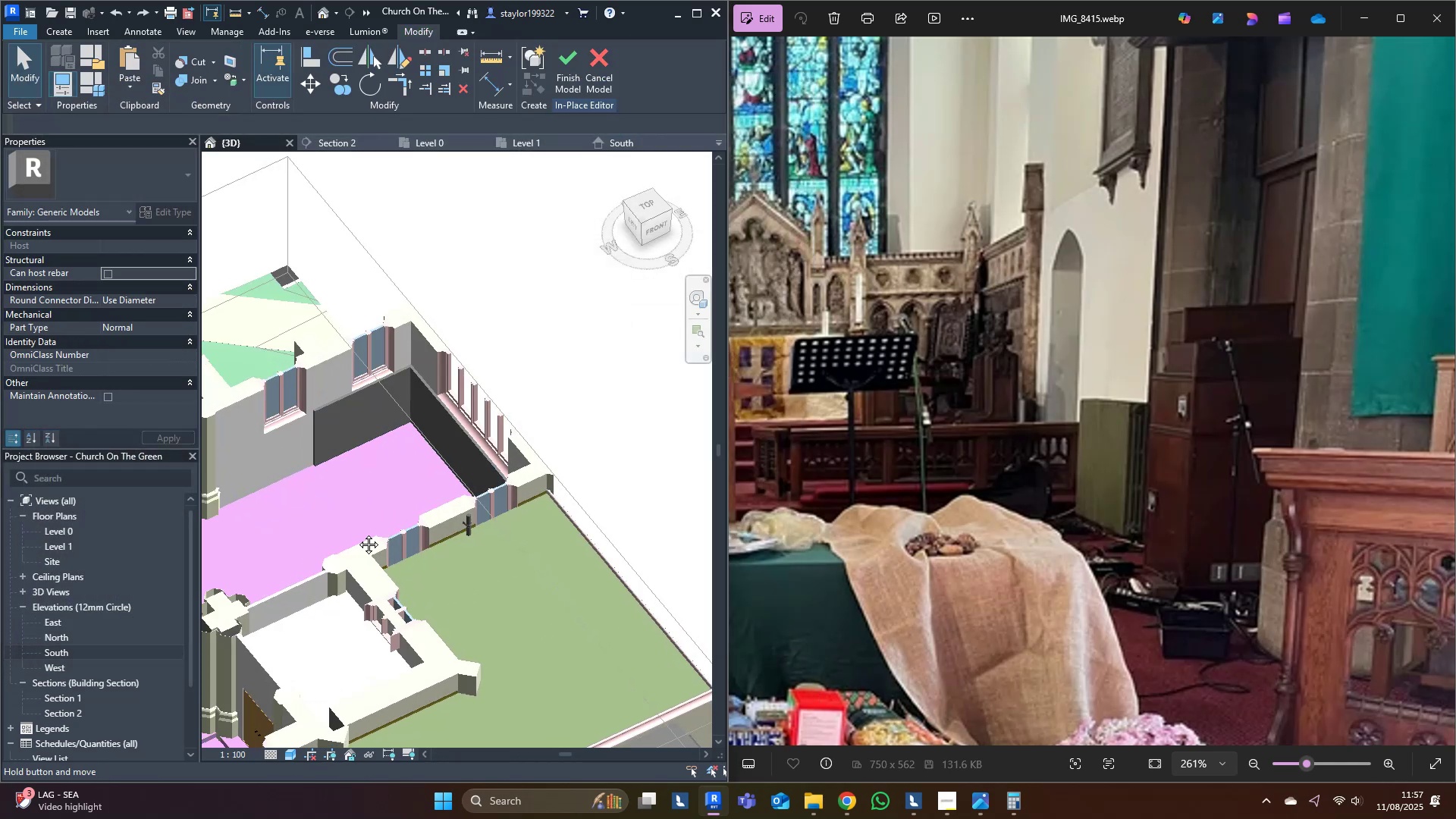 
scroll: coordinate [655, 531], scroll_direction: down, amount: 2.0
 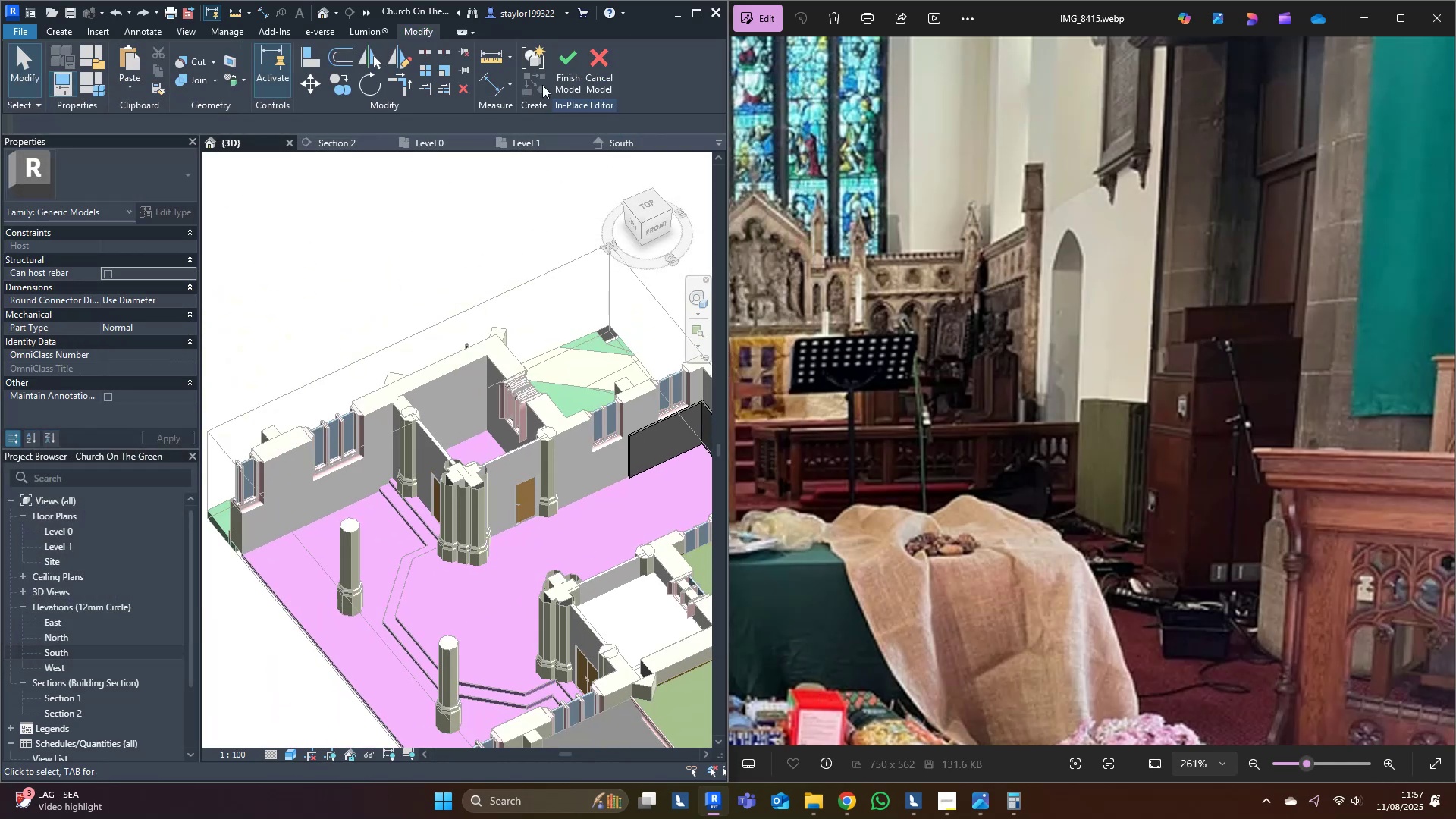 
left_click([560, 81])
 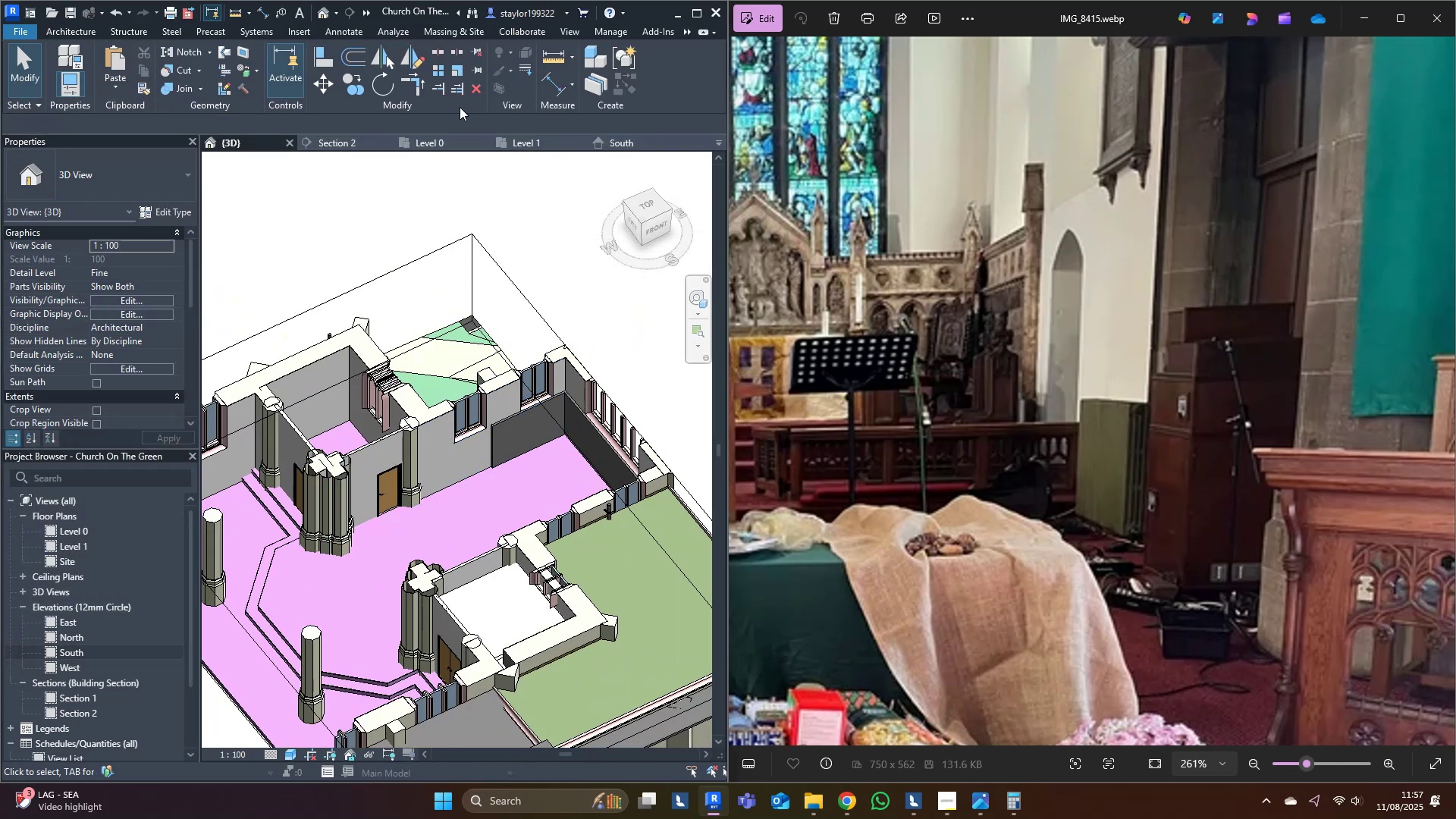 
left_click([457, 145])
 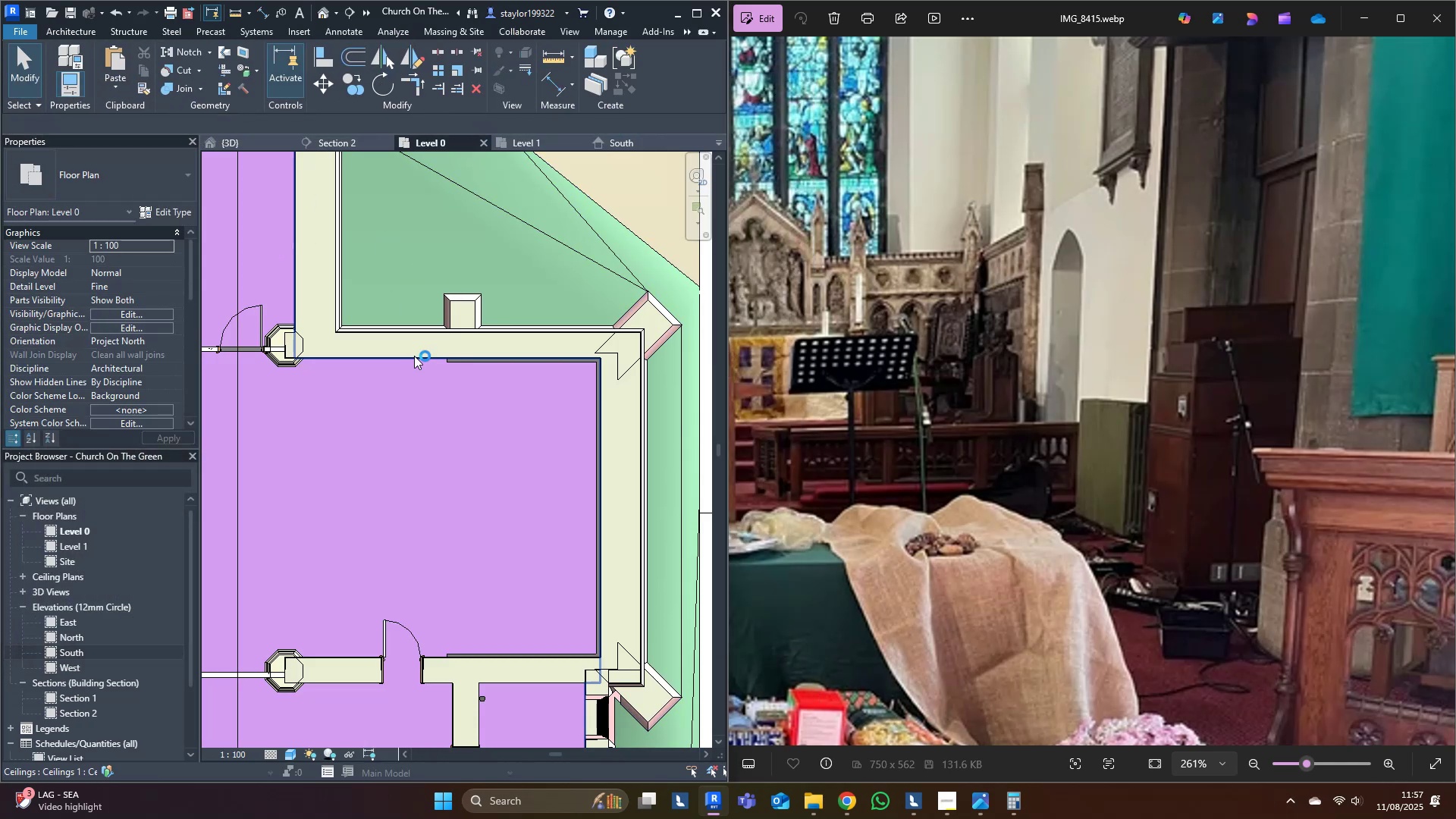 
scroll: coordinate [497, 526], scroll_direction: up, amount: 4.0
 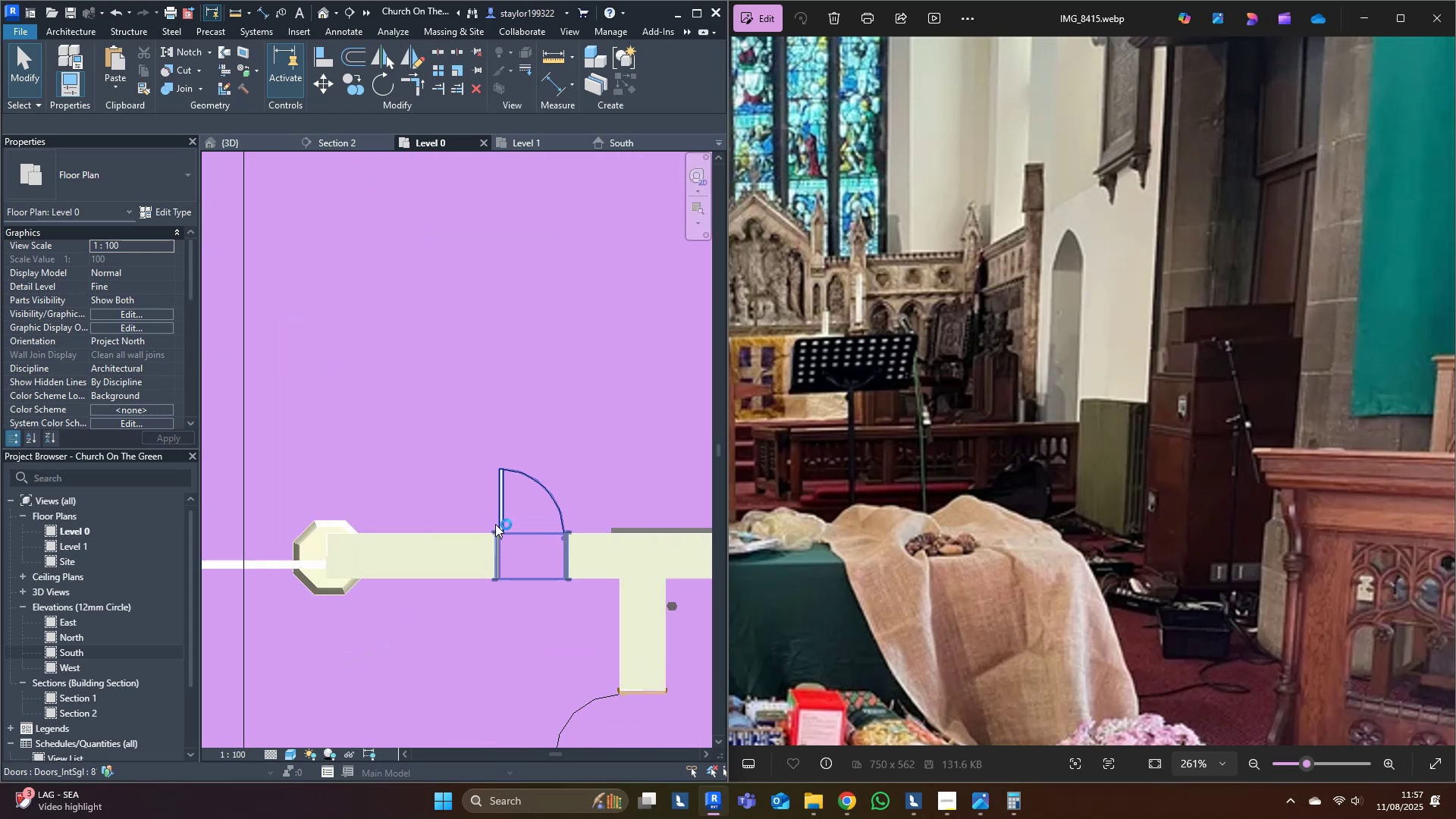 
type(wfsd)
 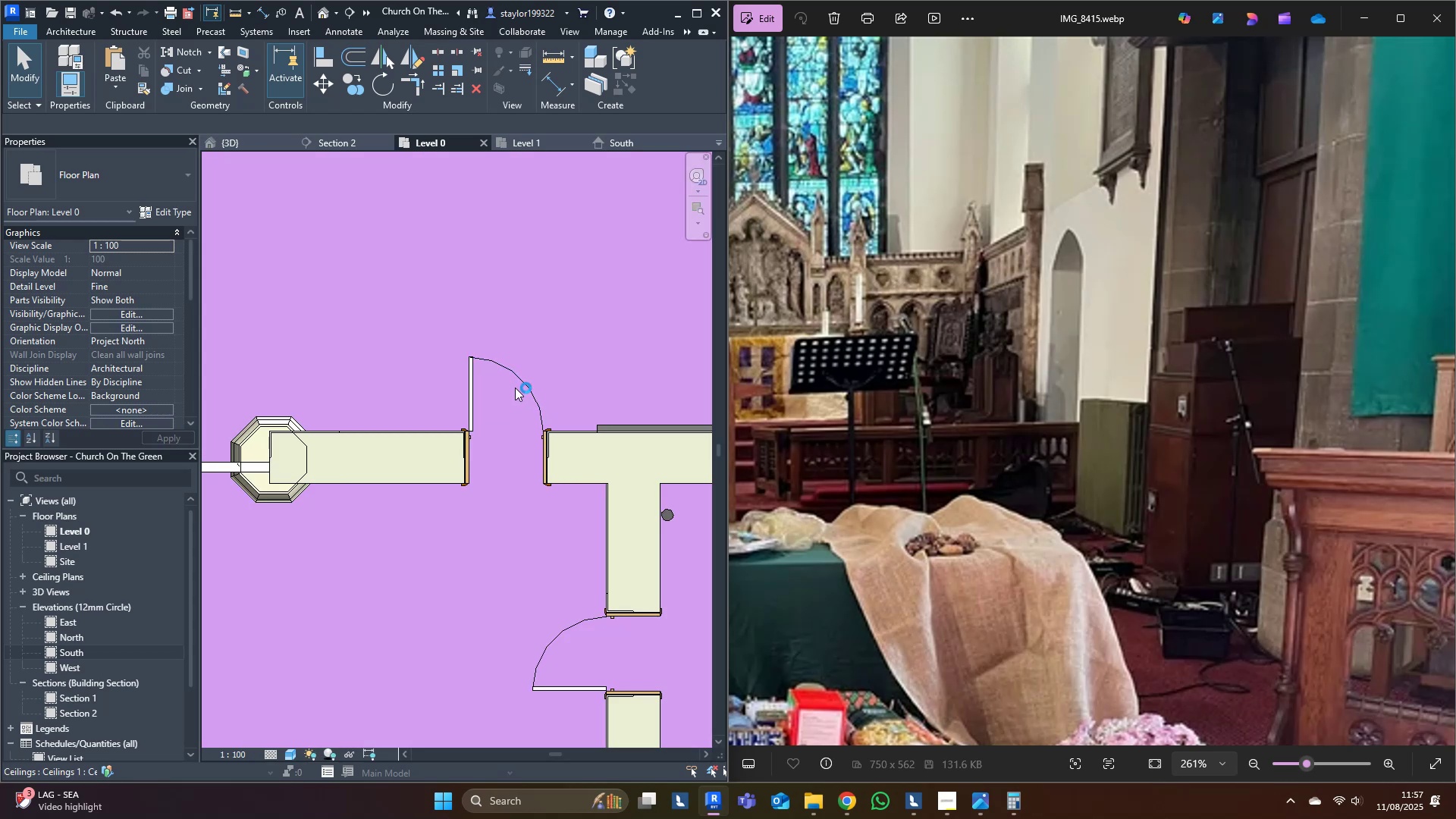 
scroll: coordinate [546, 416], scroll_direction: up, amount: 1.0
 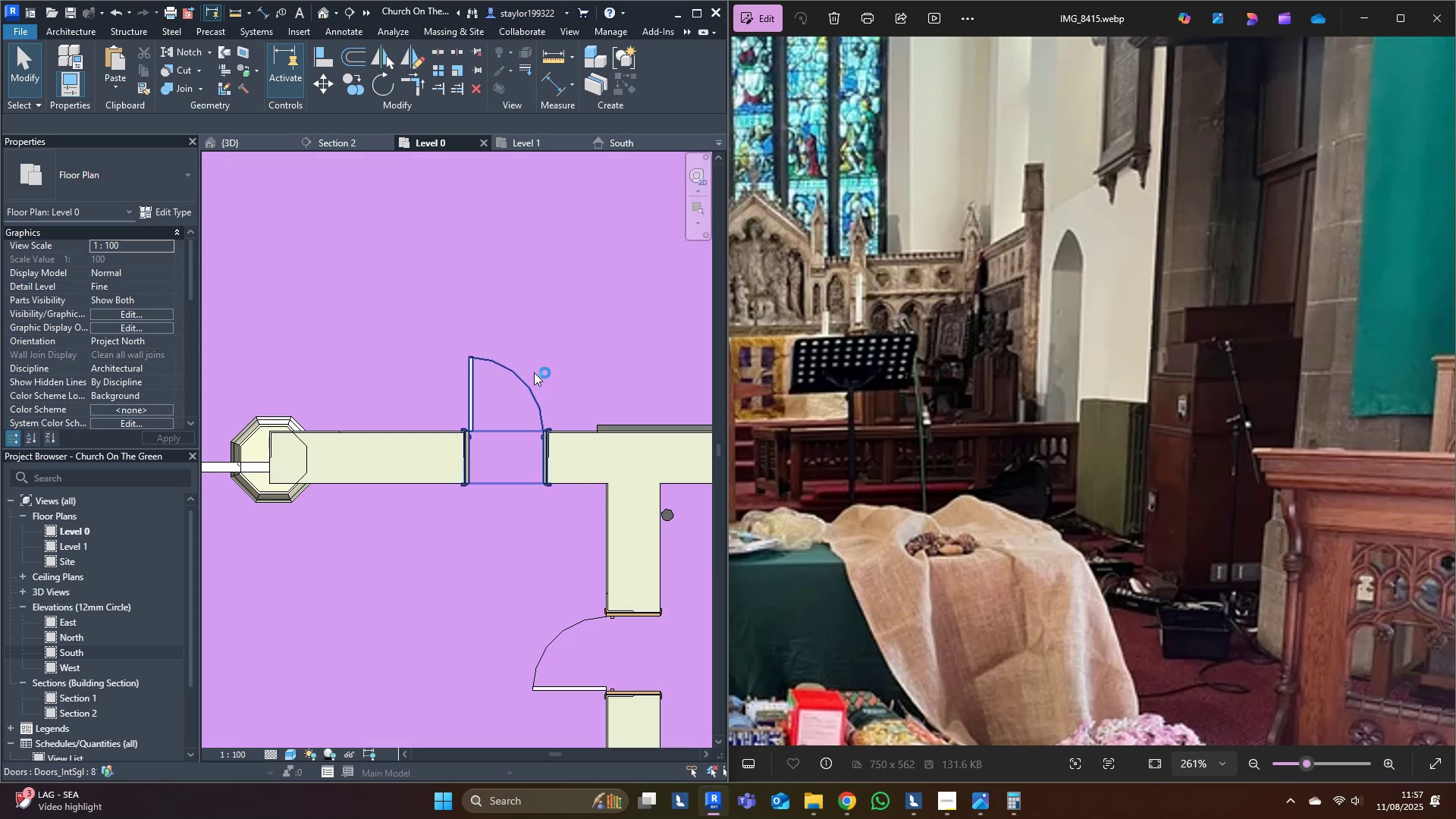 
left_click([524, 381])
 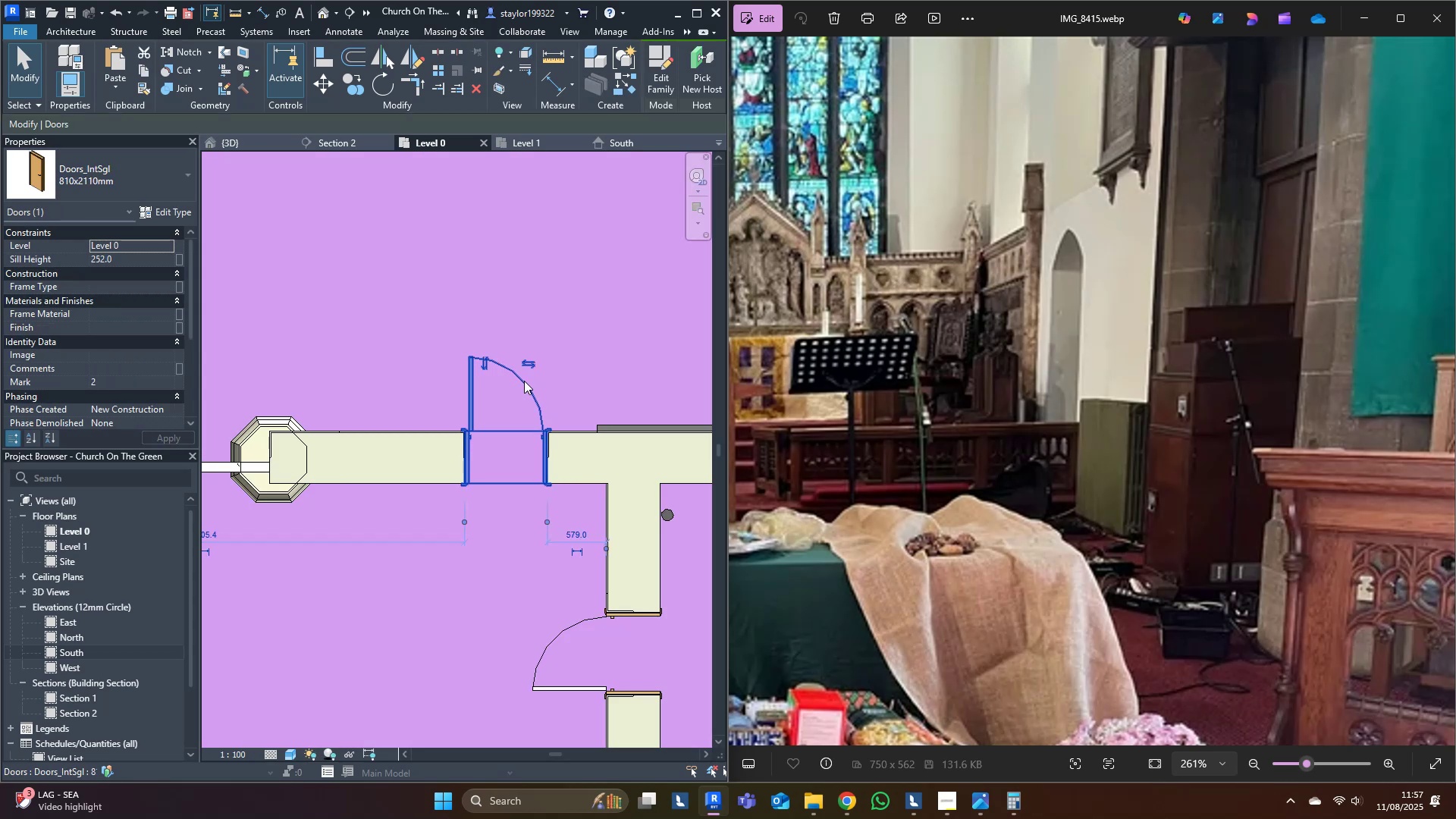 
key(Delete)
 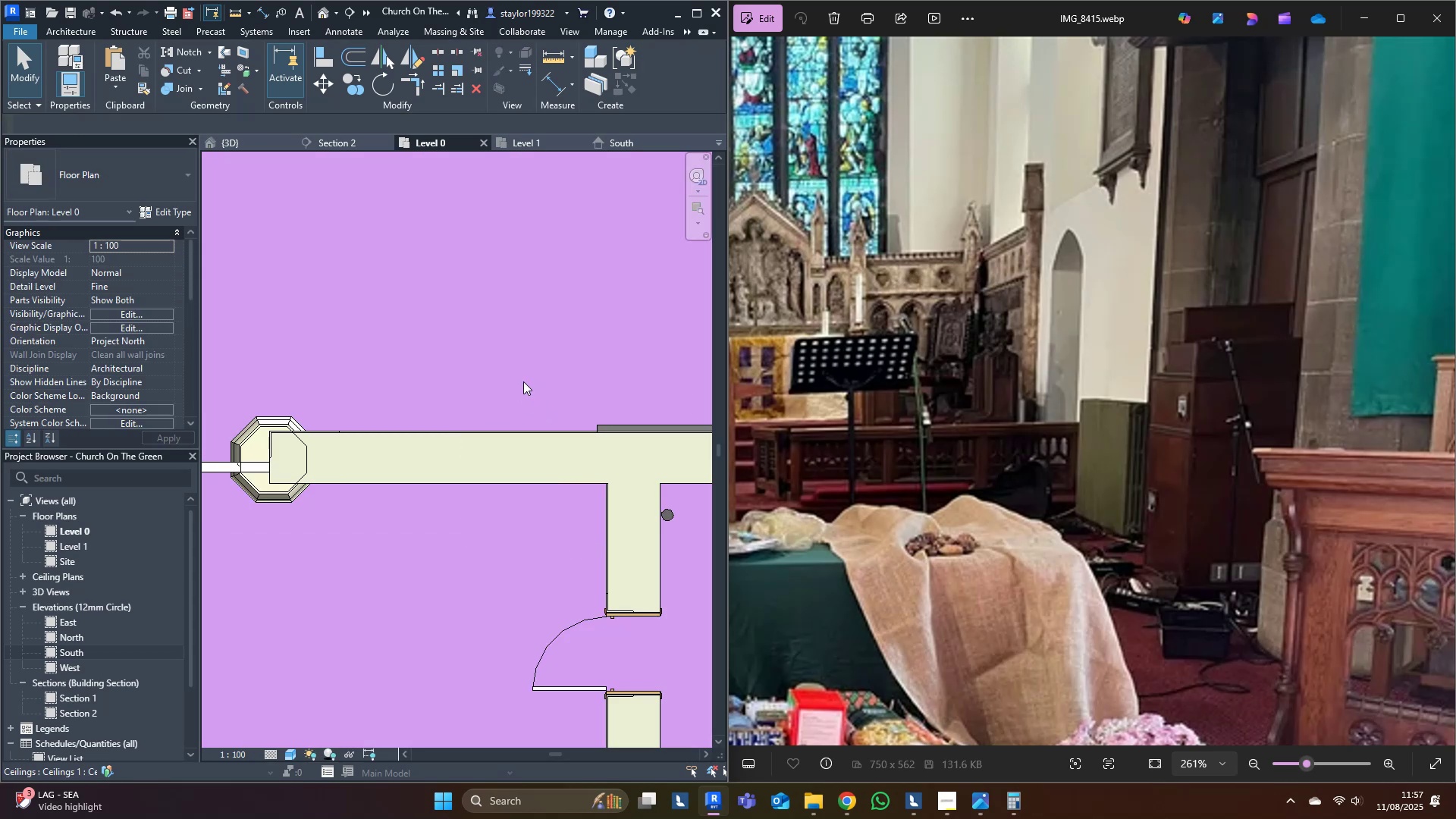 
middle_click([523, 381])
 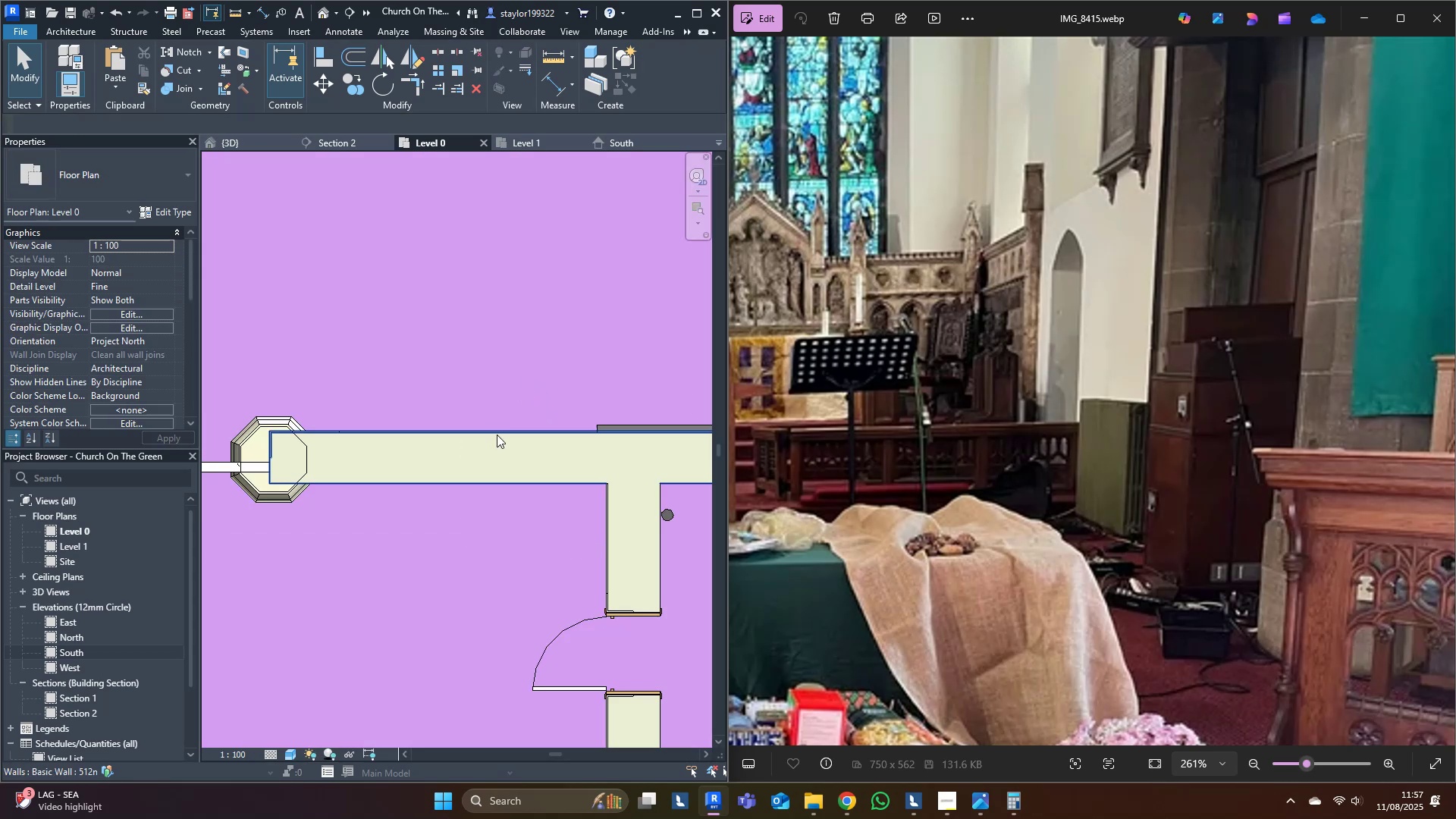 
type(wfsdl)
 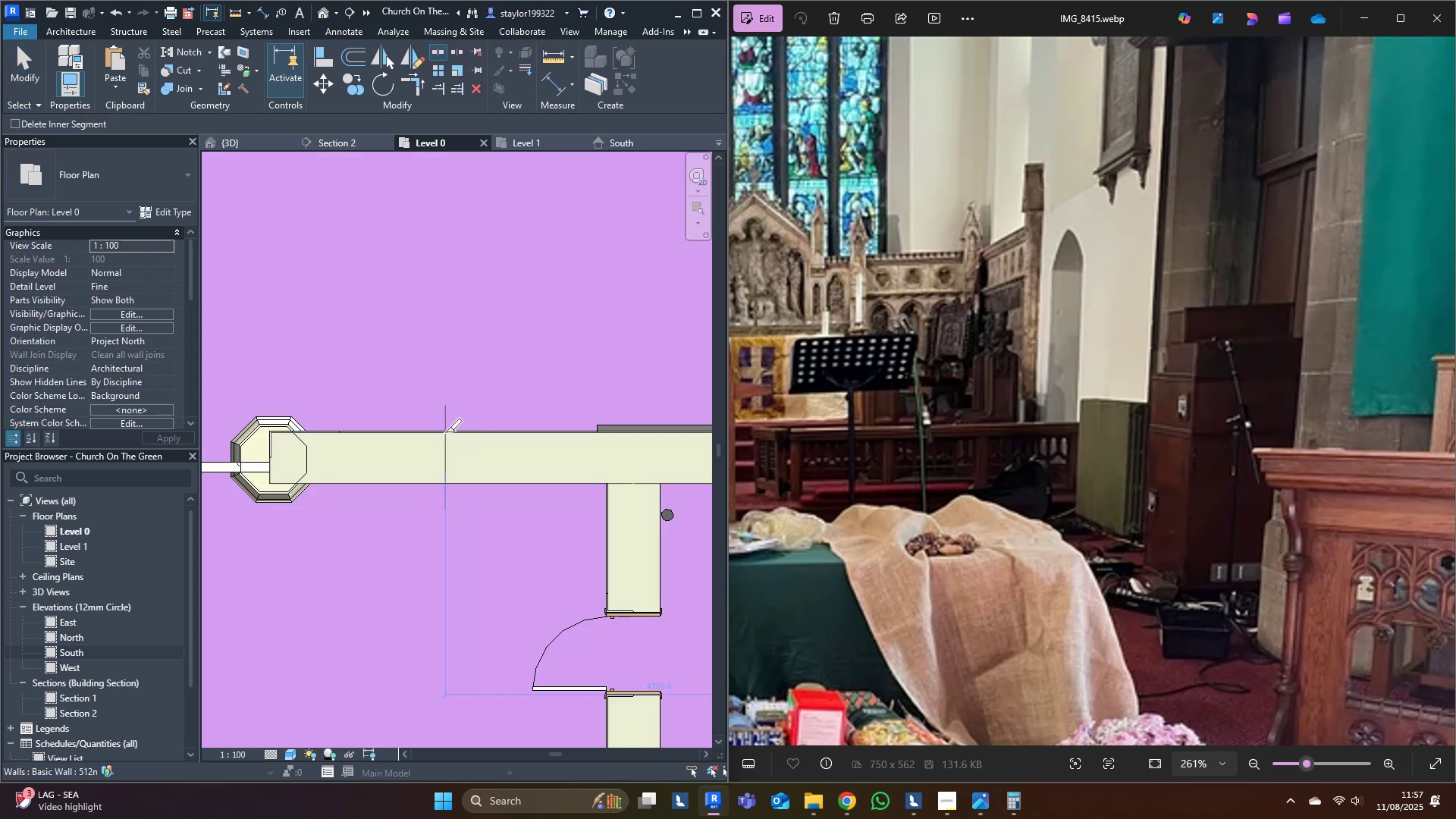 
left_click([445, 432])
 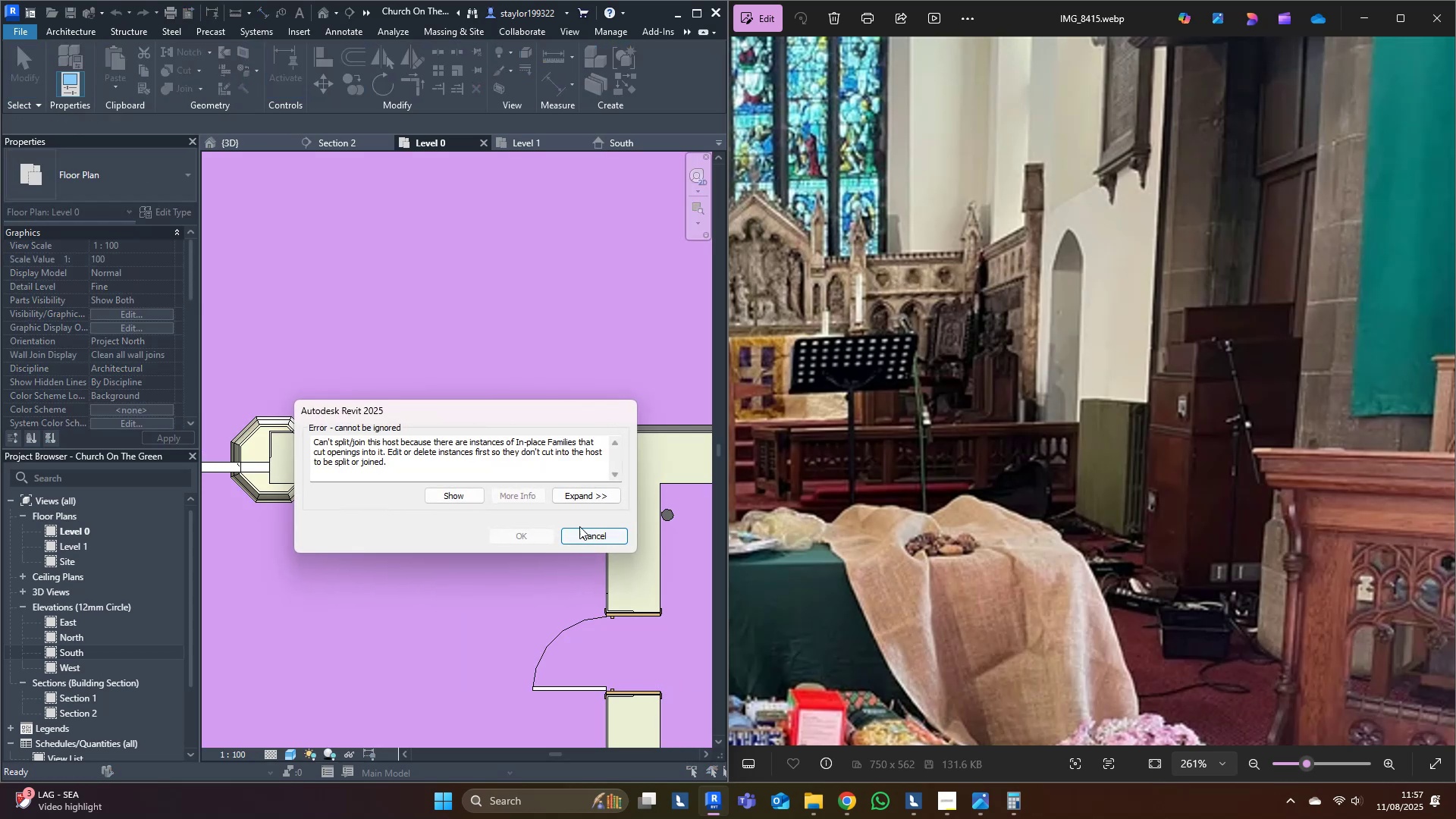 
left_click([592, 522])
 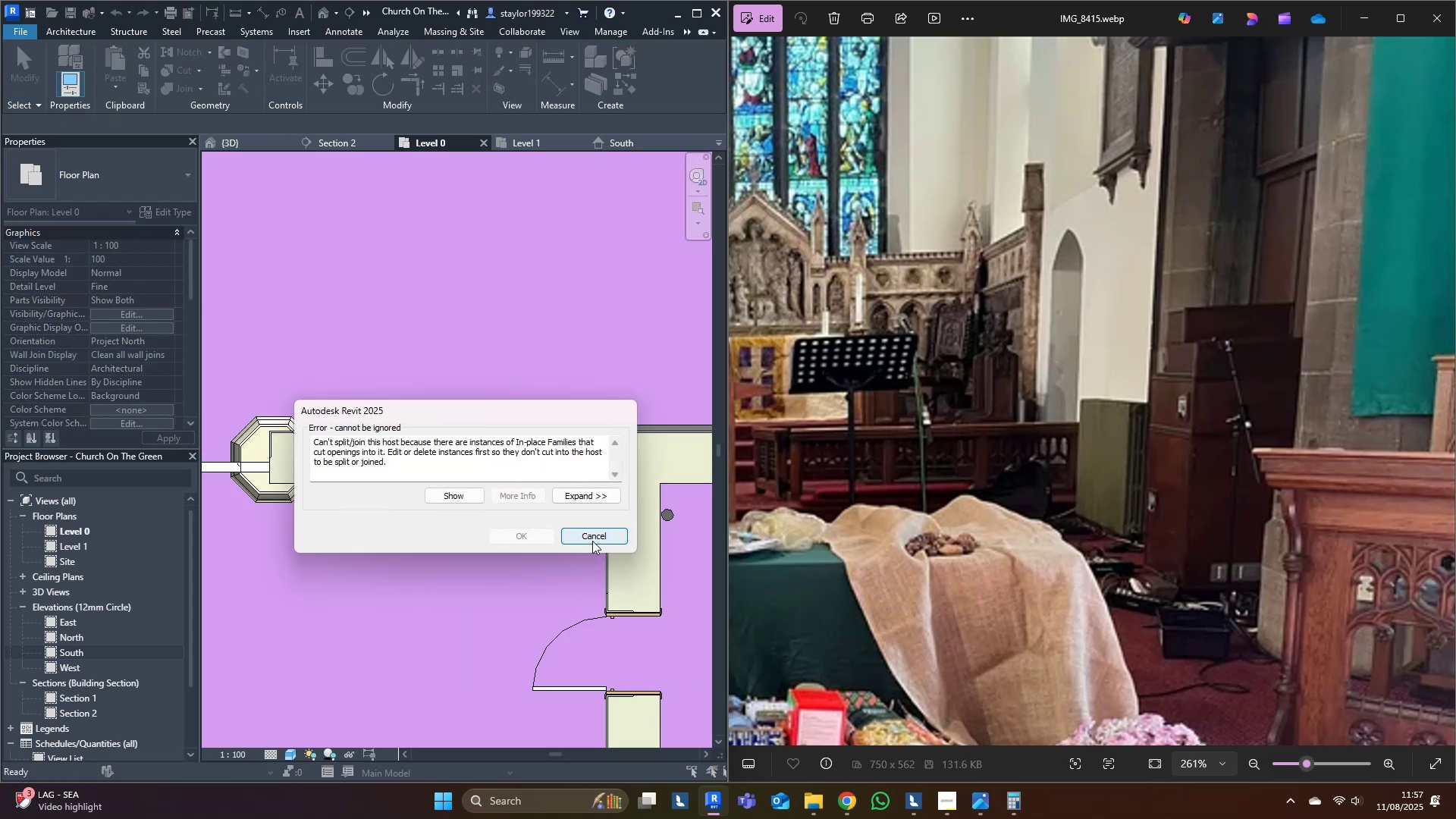 
left_click([593, 538])
 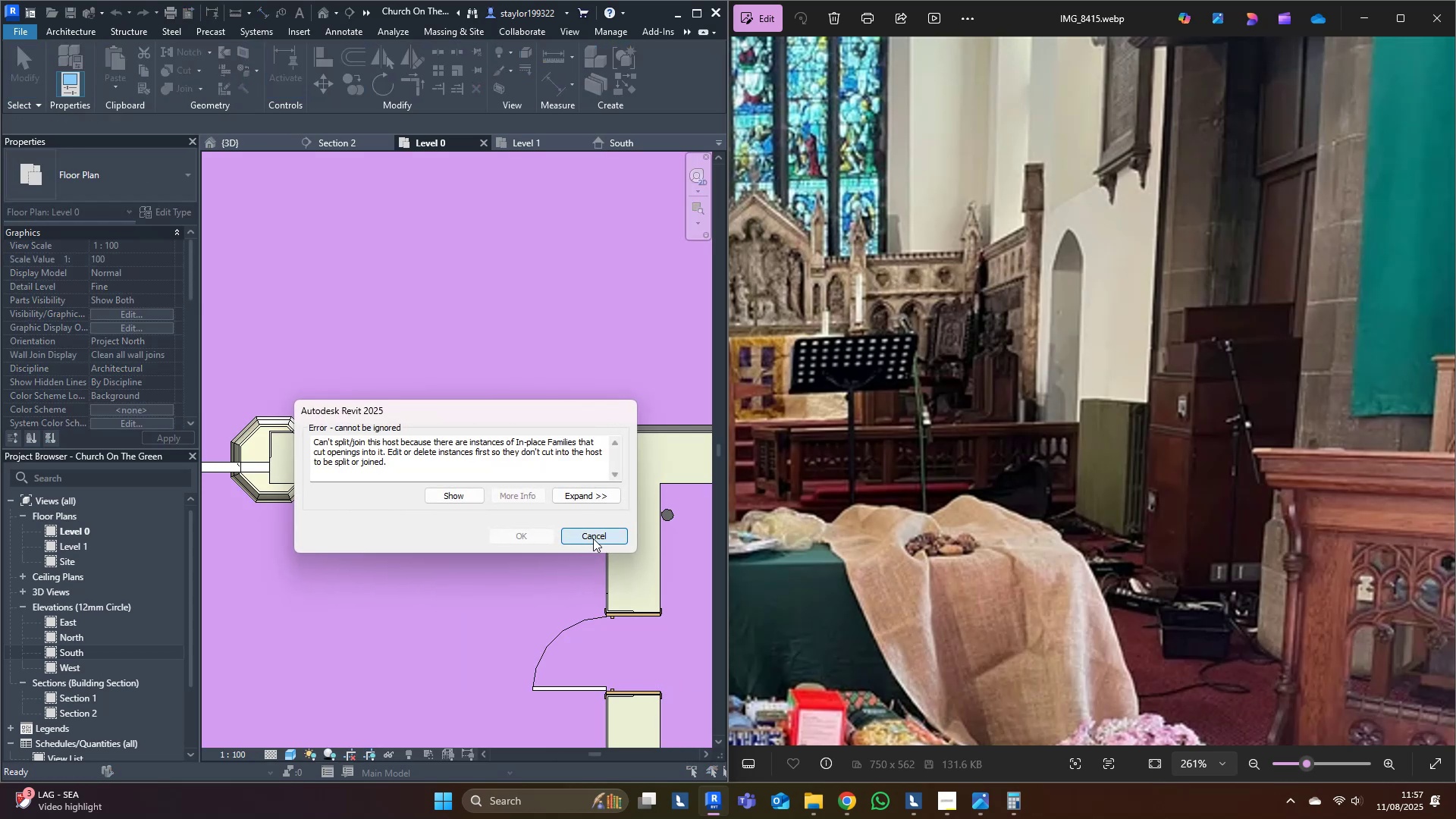 
key(Escape)
 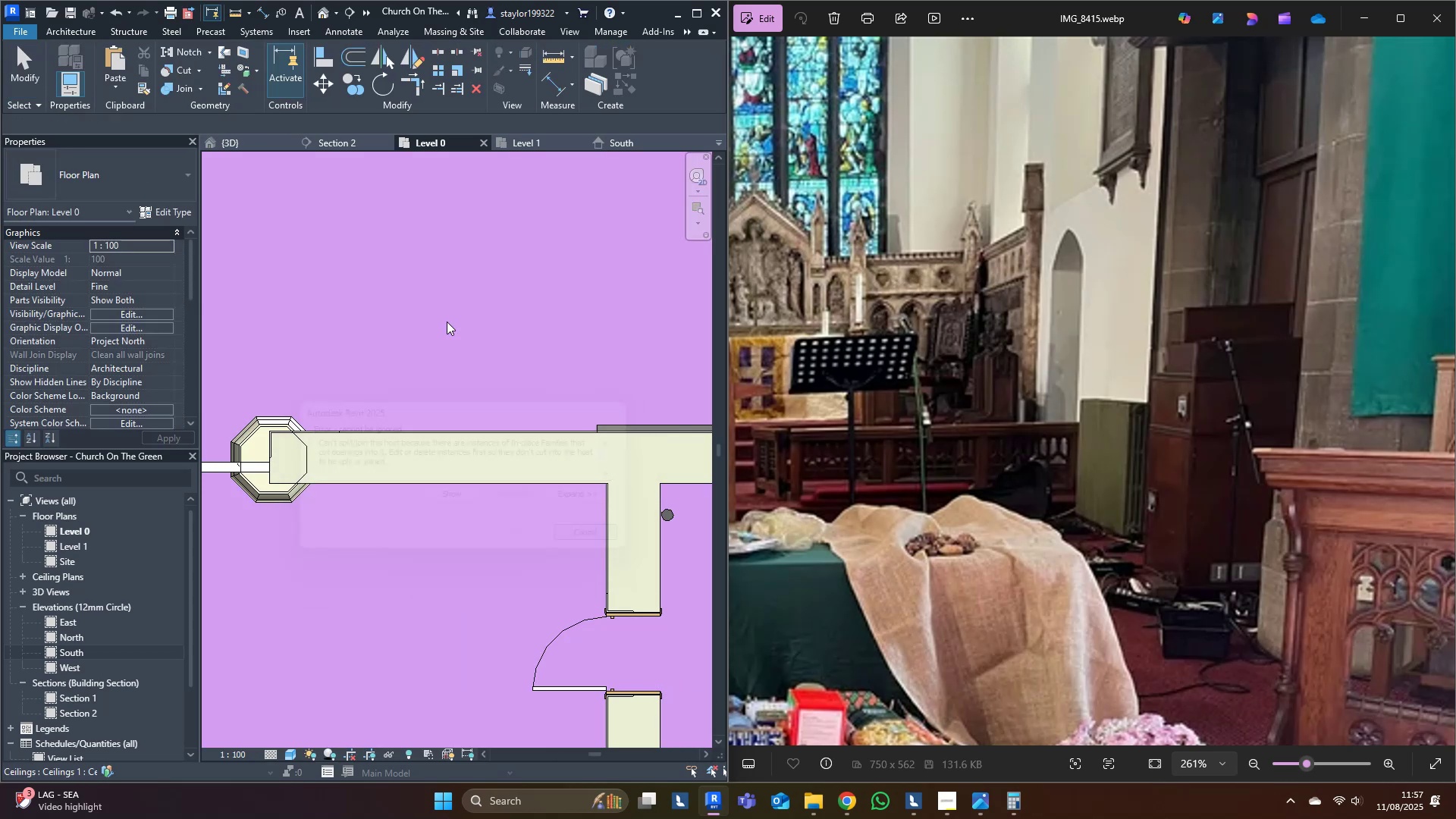 
middle_click([445, 319])
 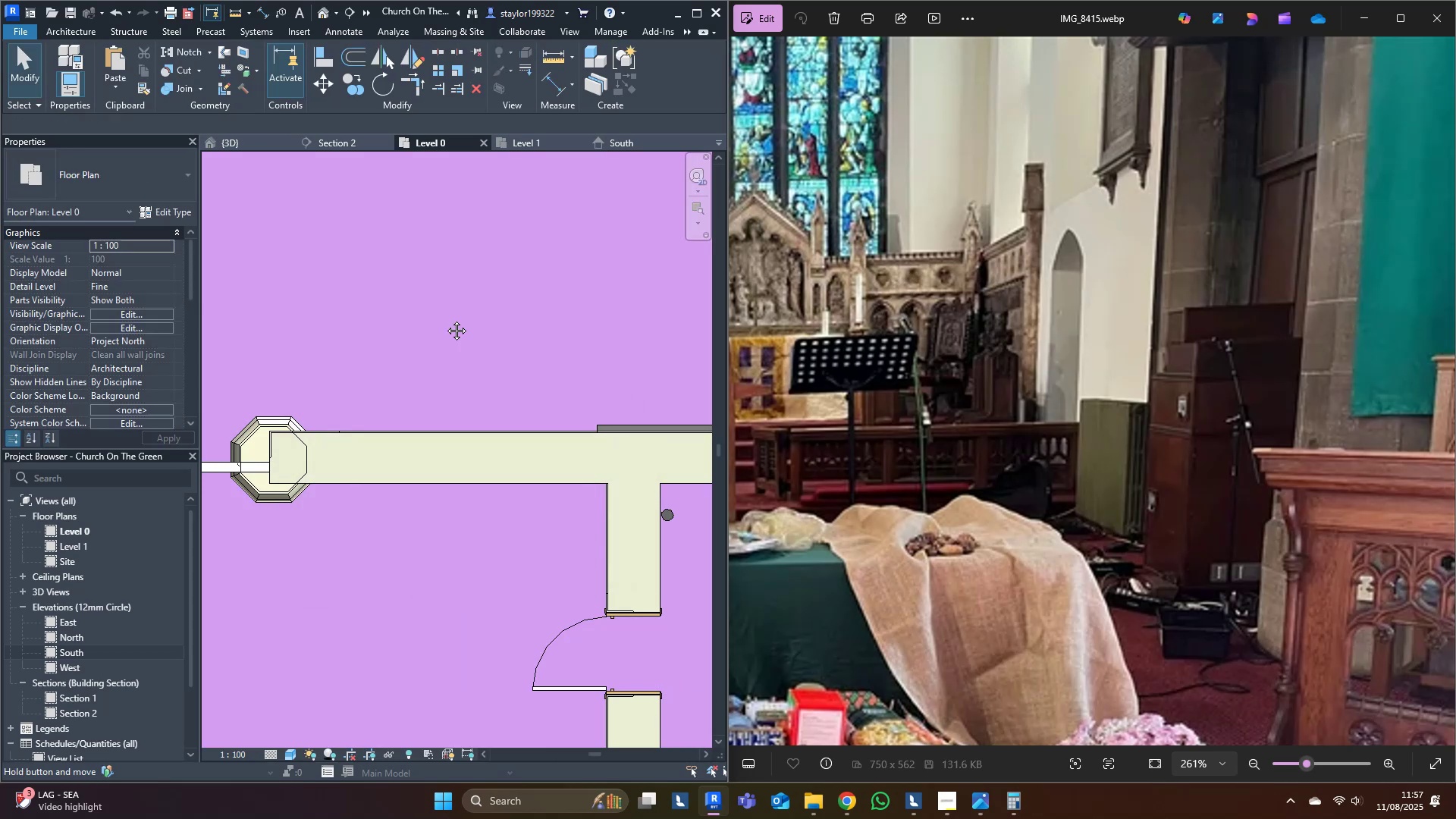 
key(Escape)
 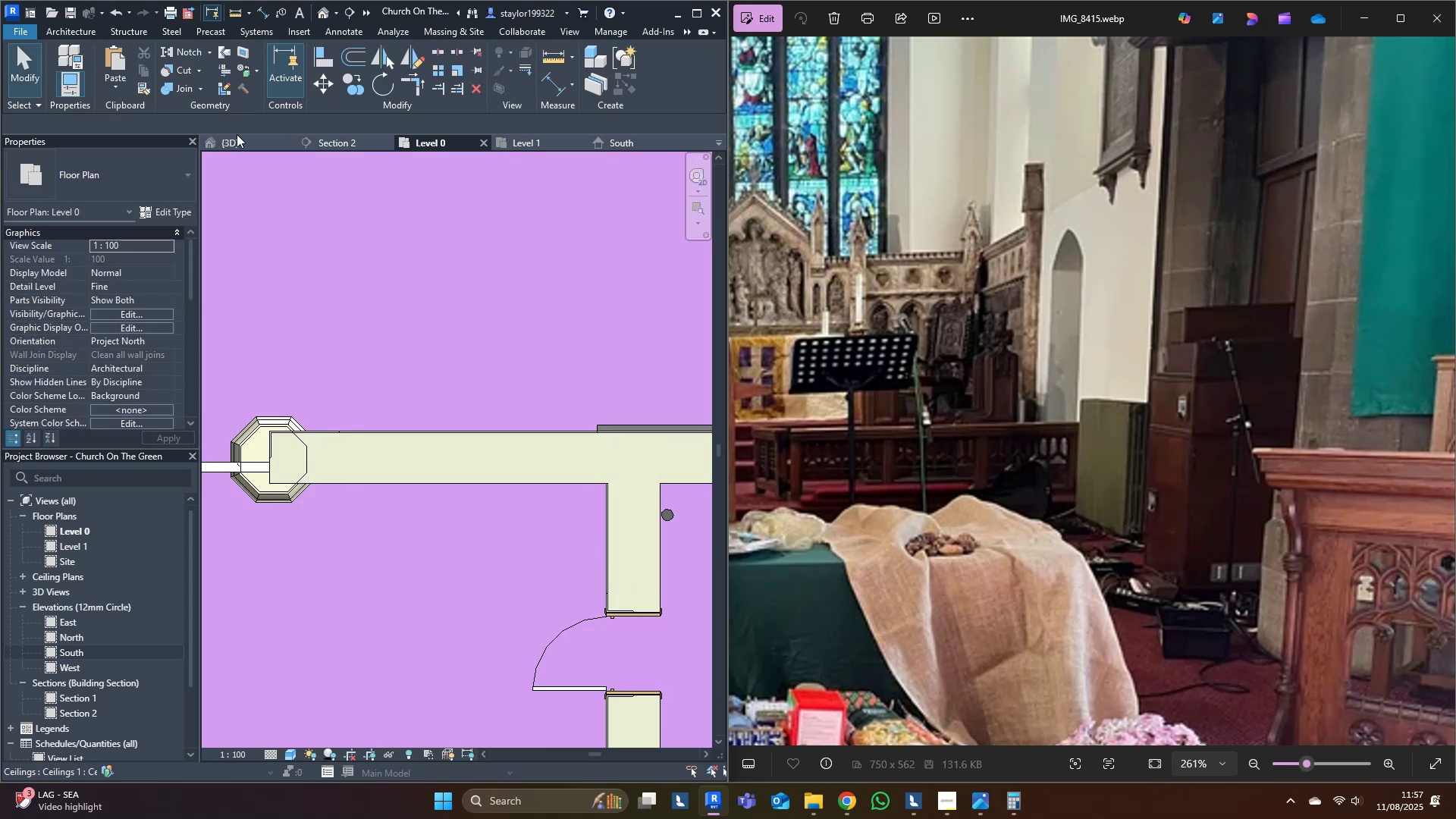 
left_click([242, 144])
 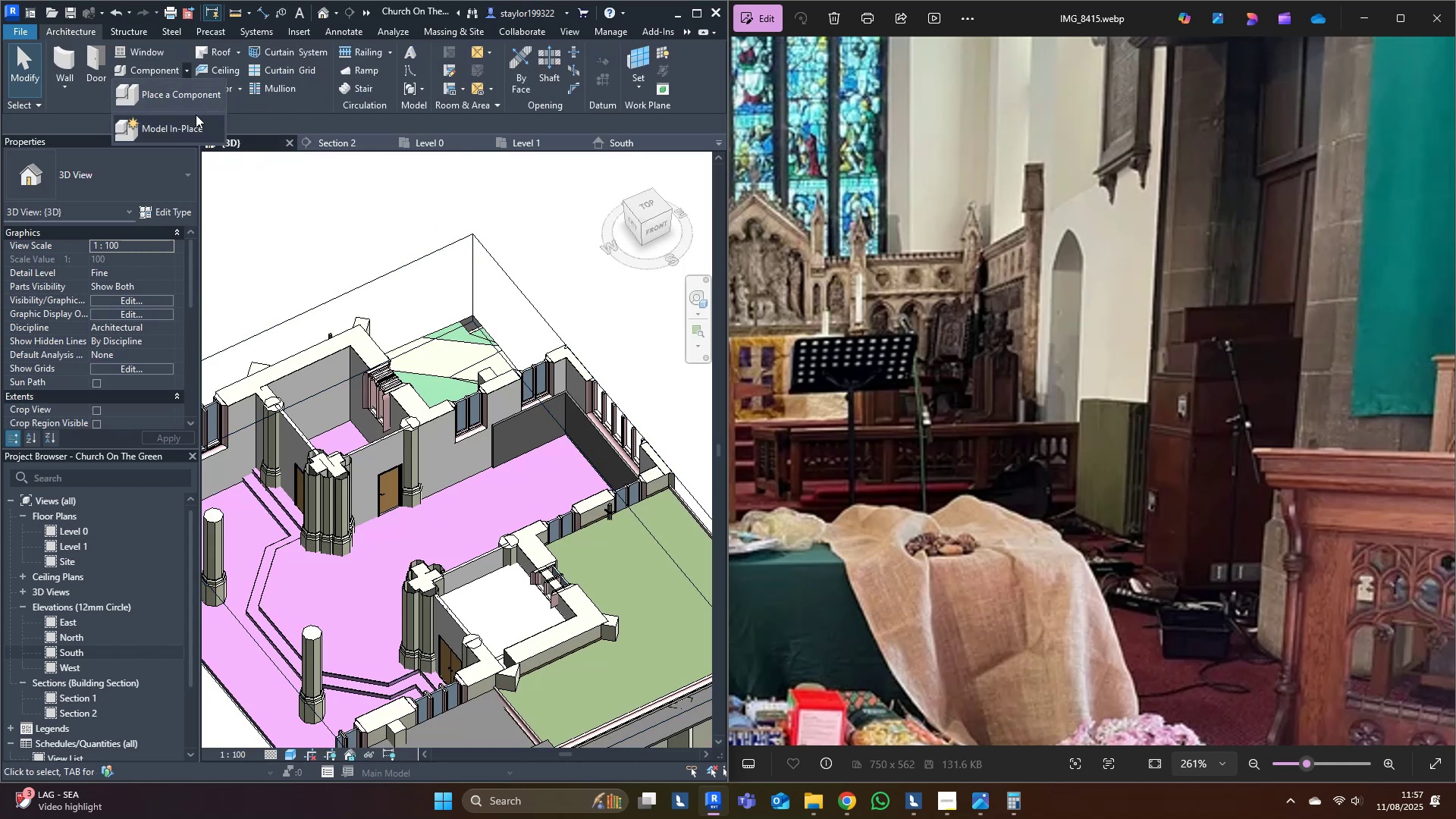 
key(Escape)
 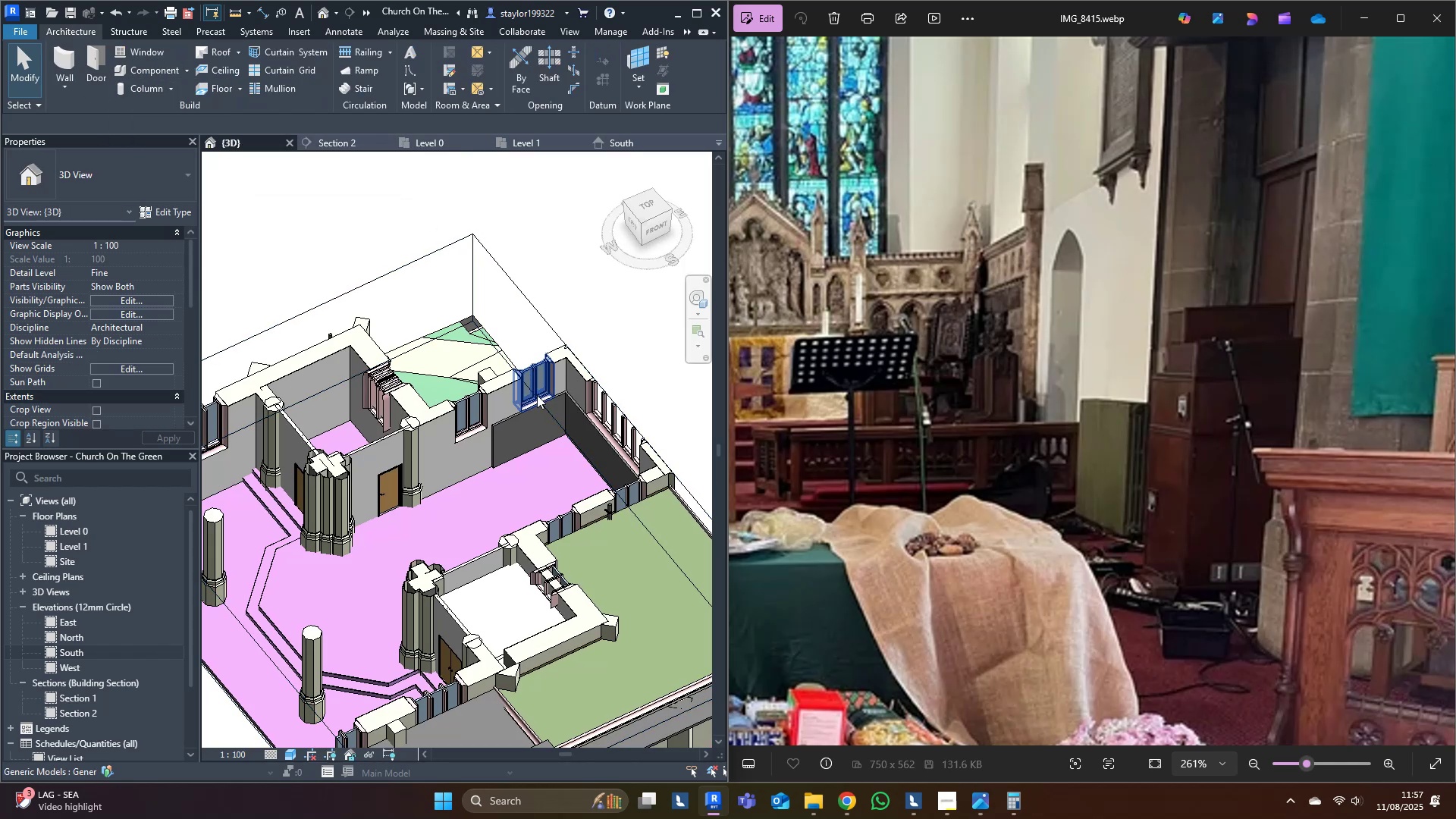 
key(Control+Z)
 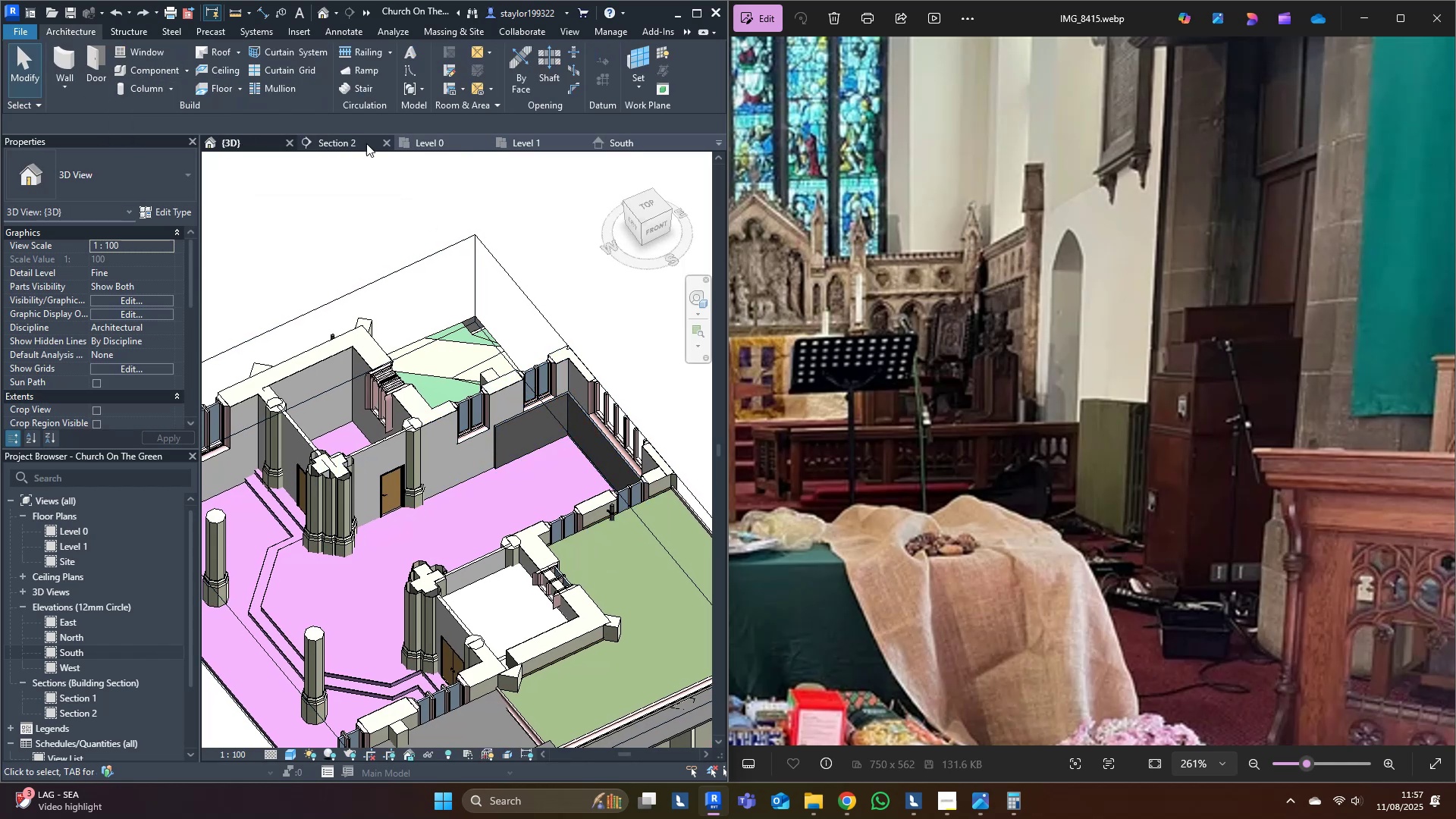 
left_click_drag(start_coordinate=[433, 141], to_coordinate=[426, 180])
 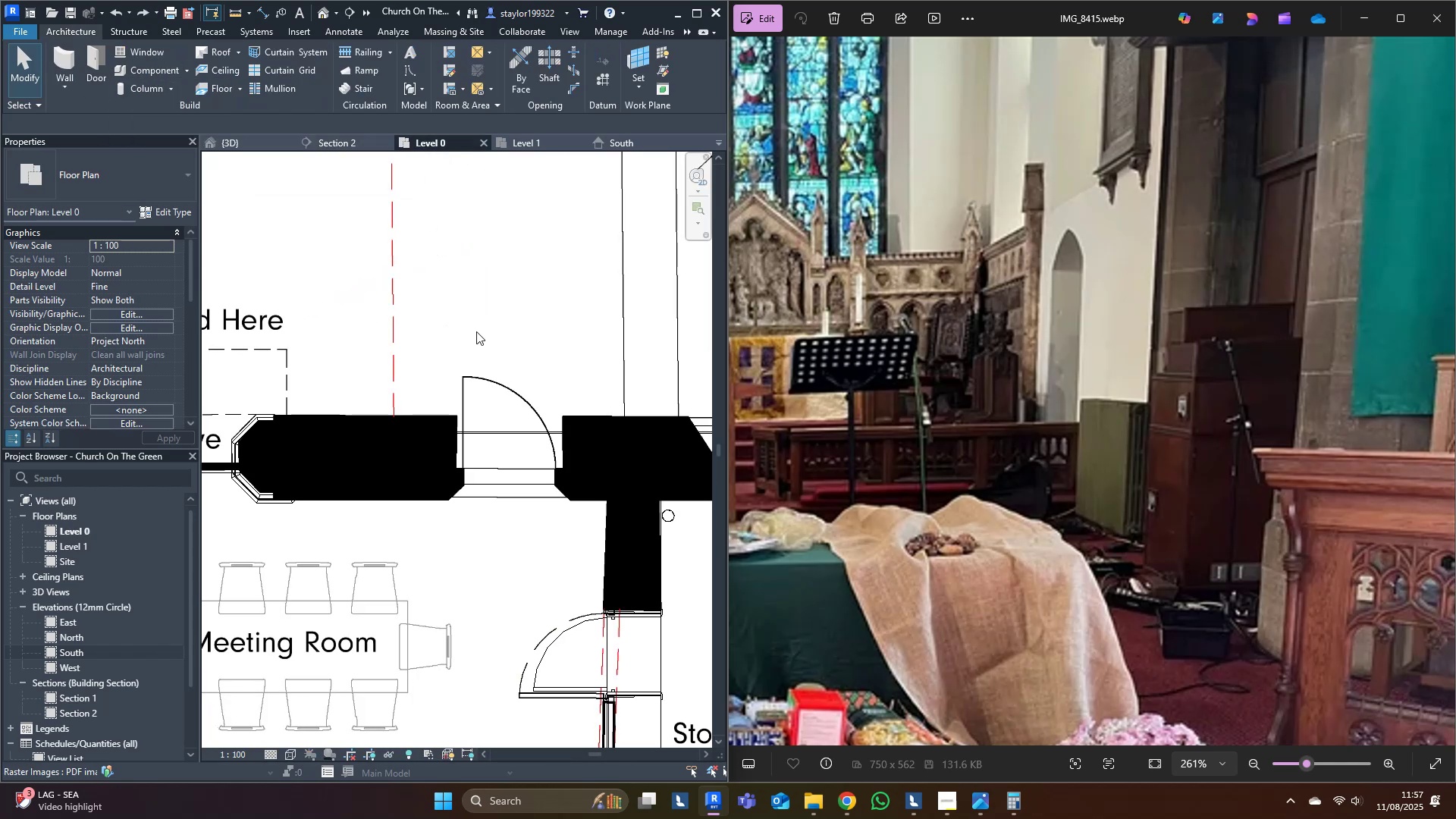 
type(wfsd)
 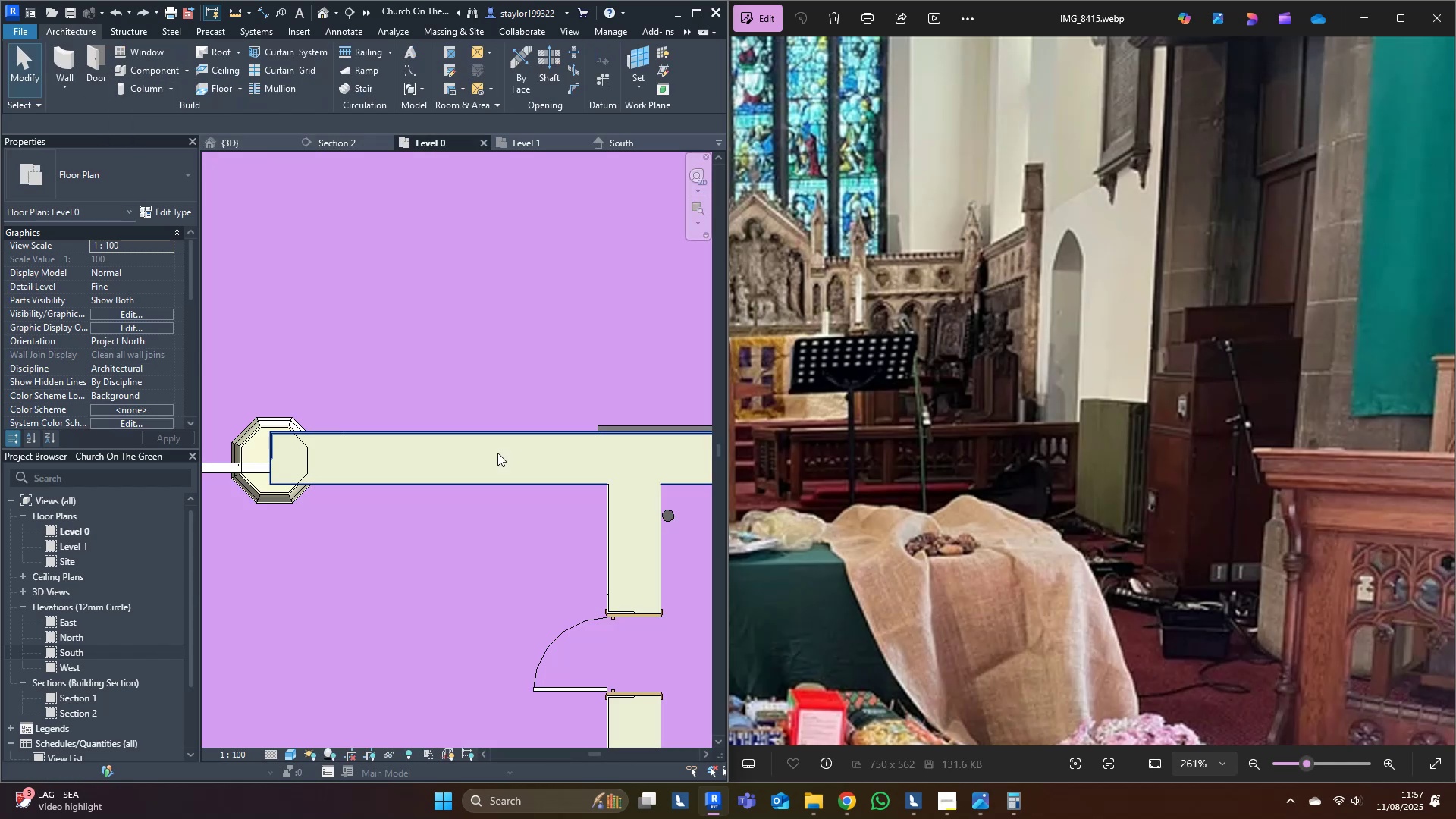 
key(Control+Z)
 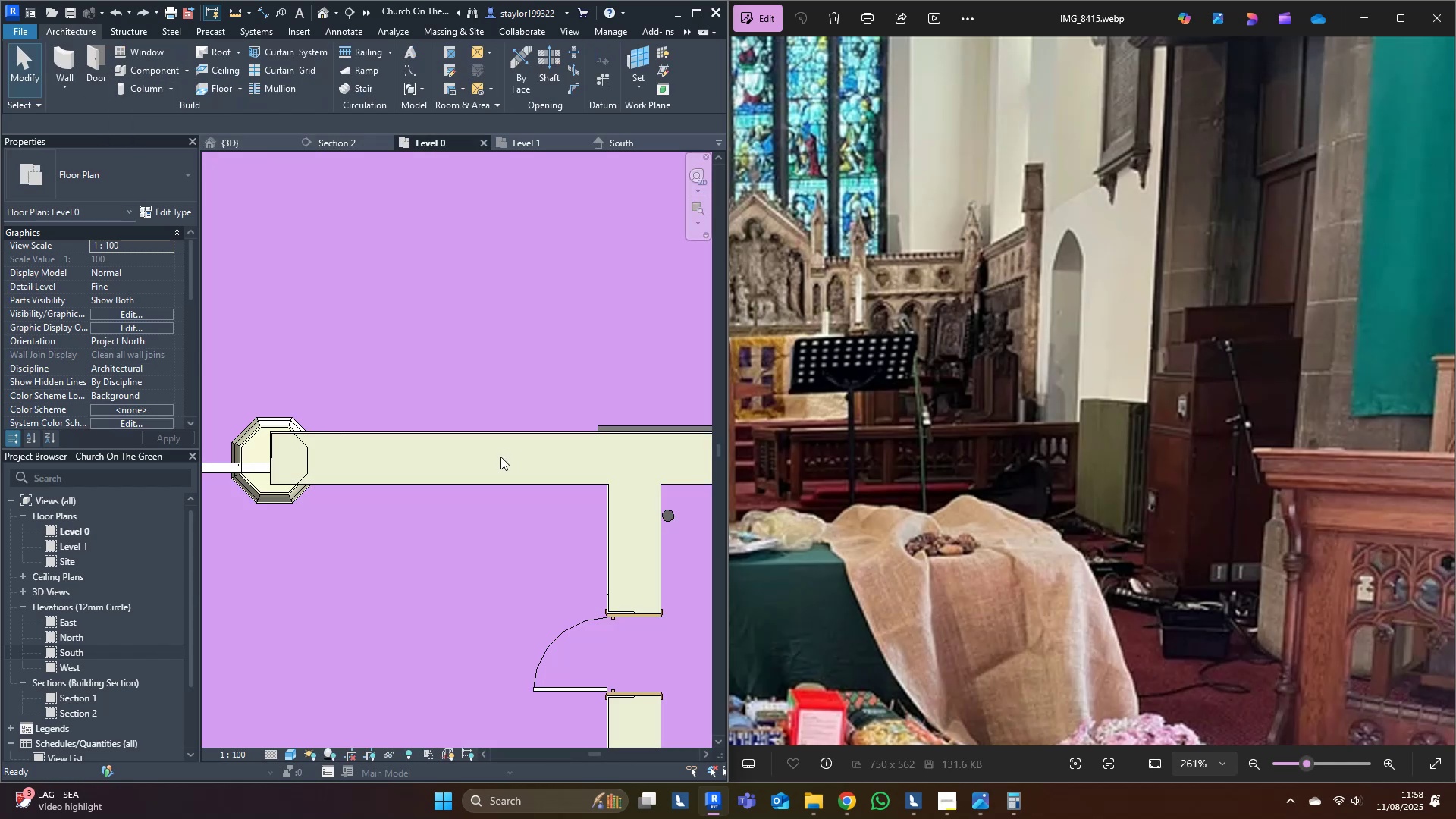 
key(Control+Z)
 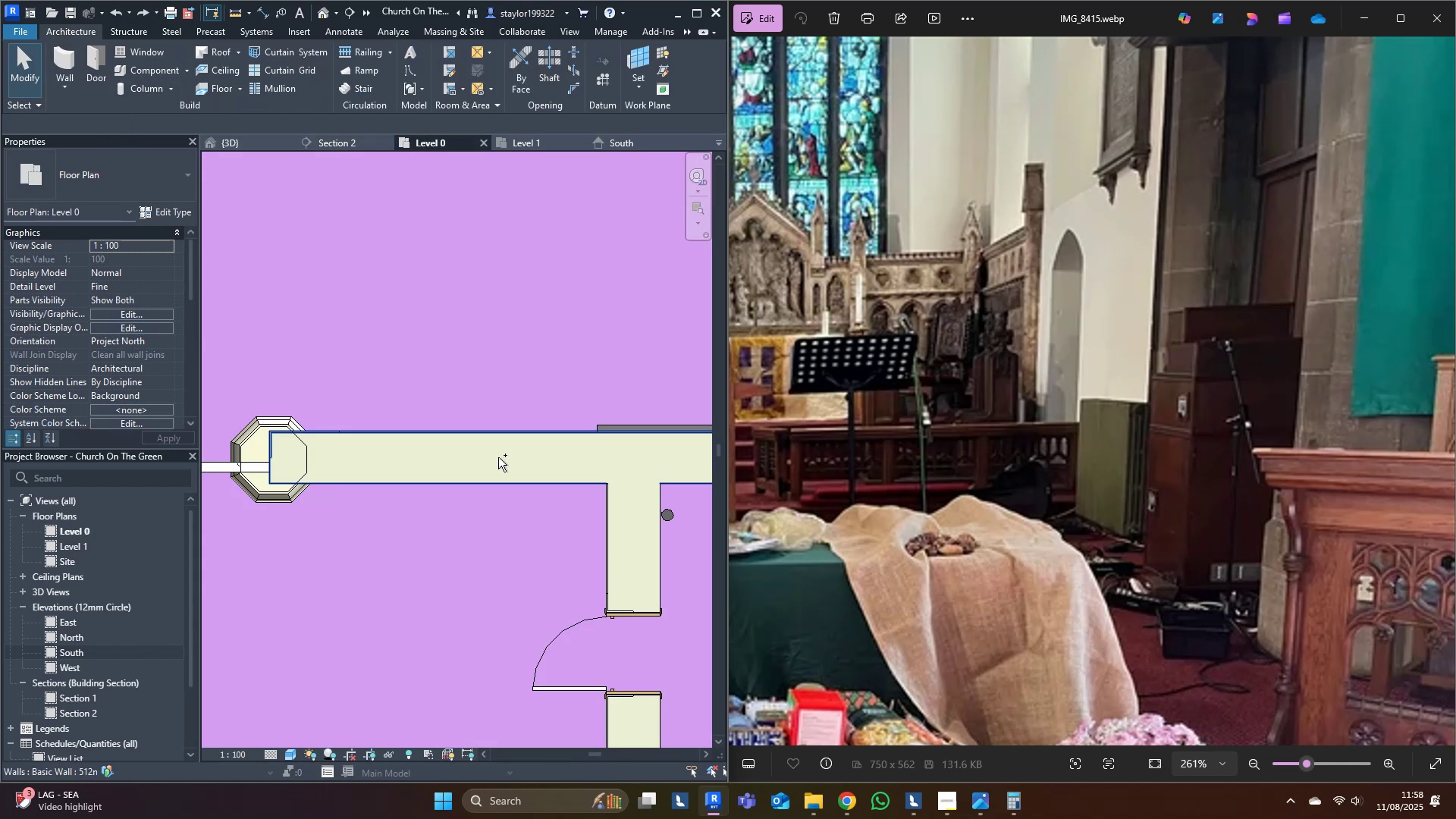 
key(Control+Z)
 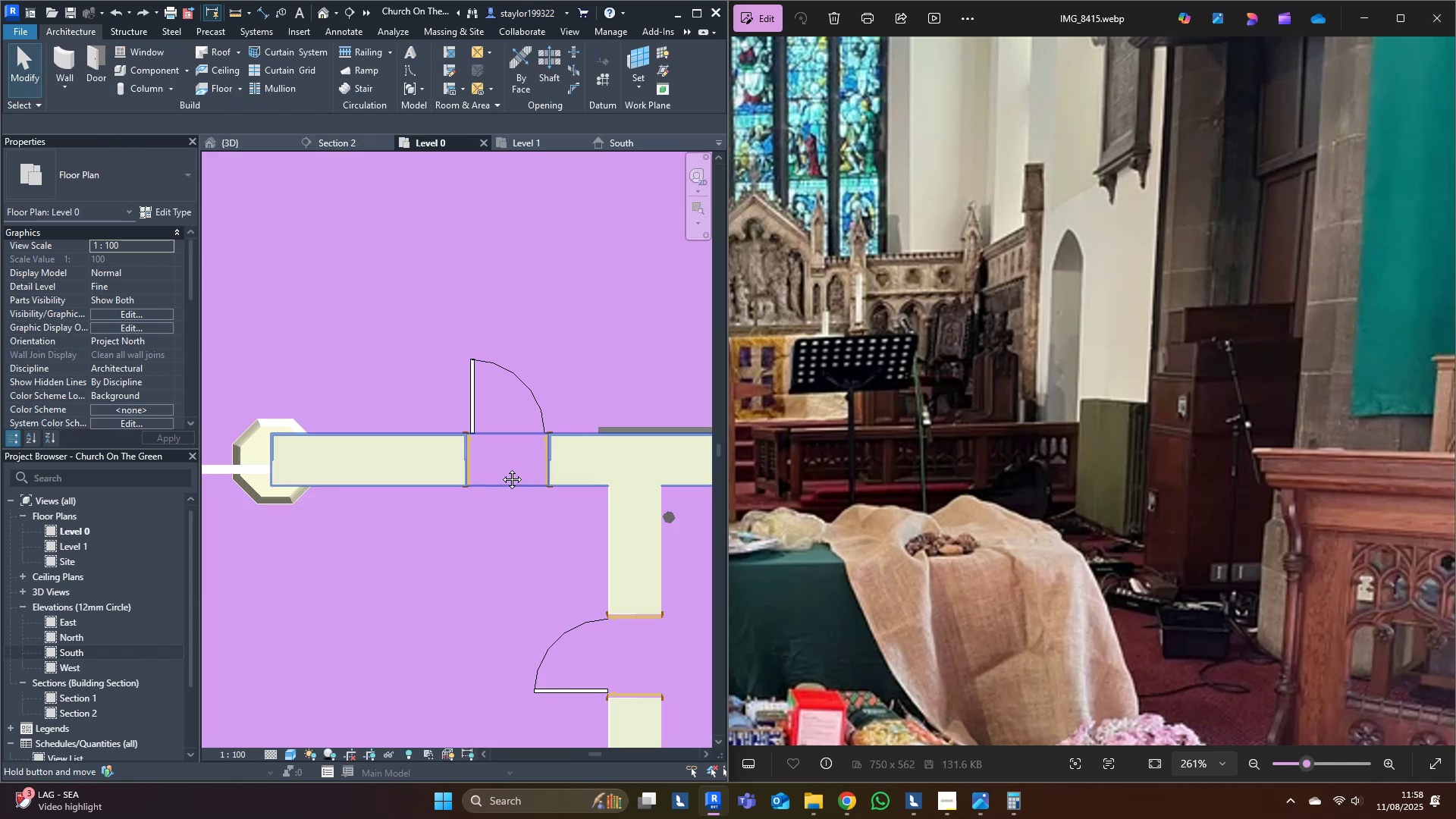 
left_click([410, 501])
 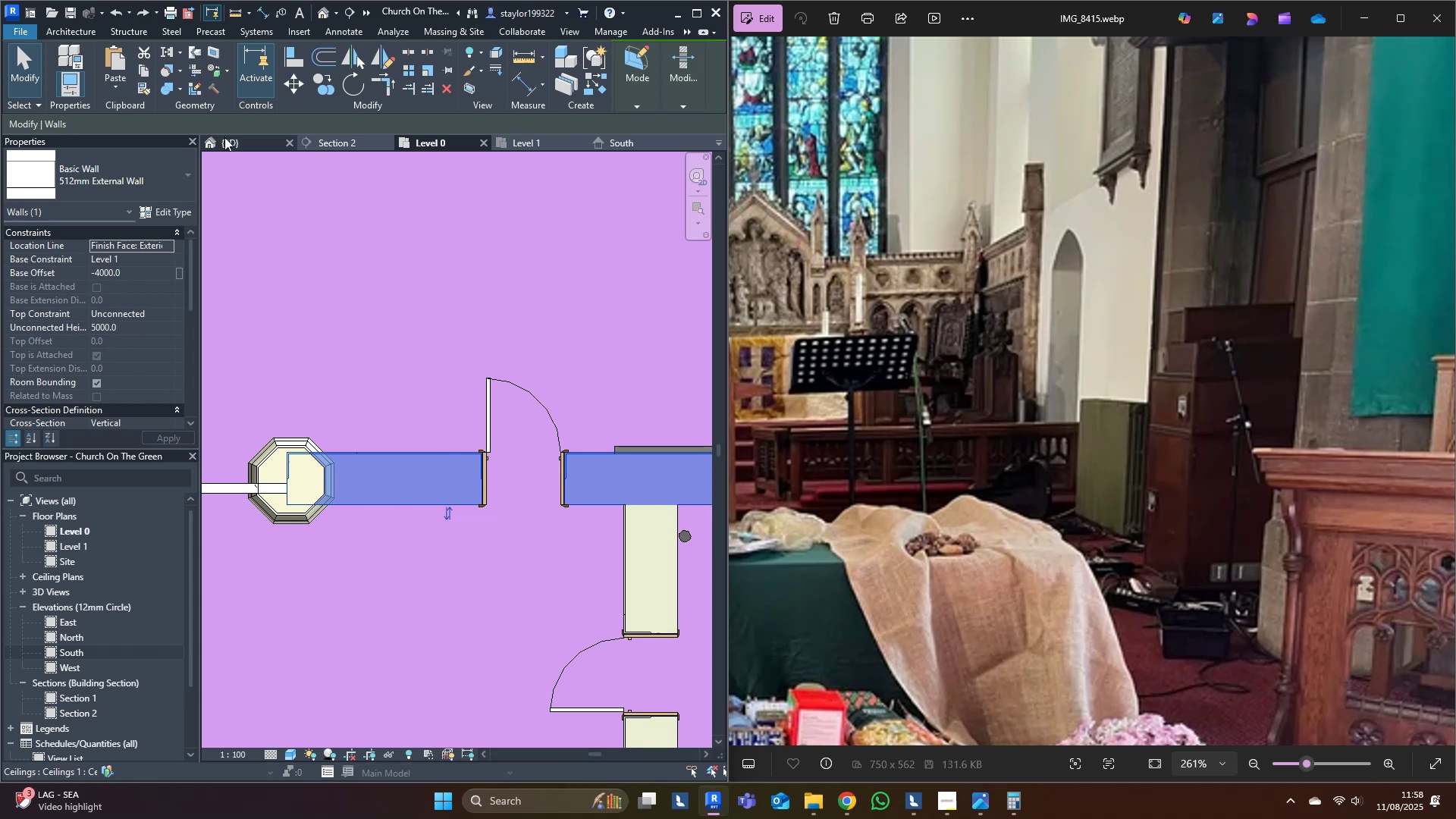 
left_click([242, 137])
 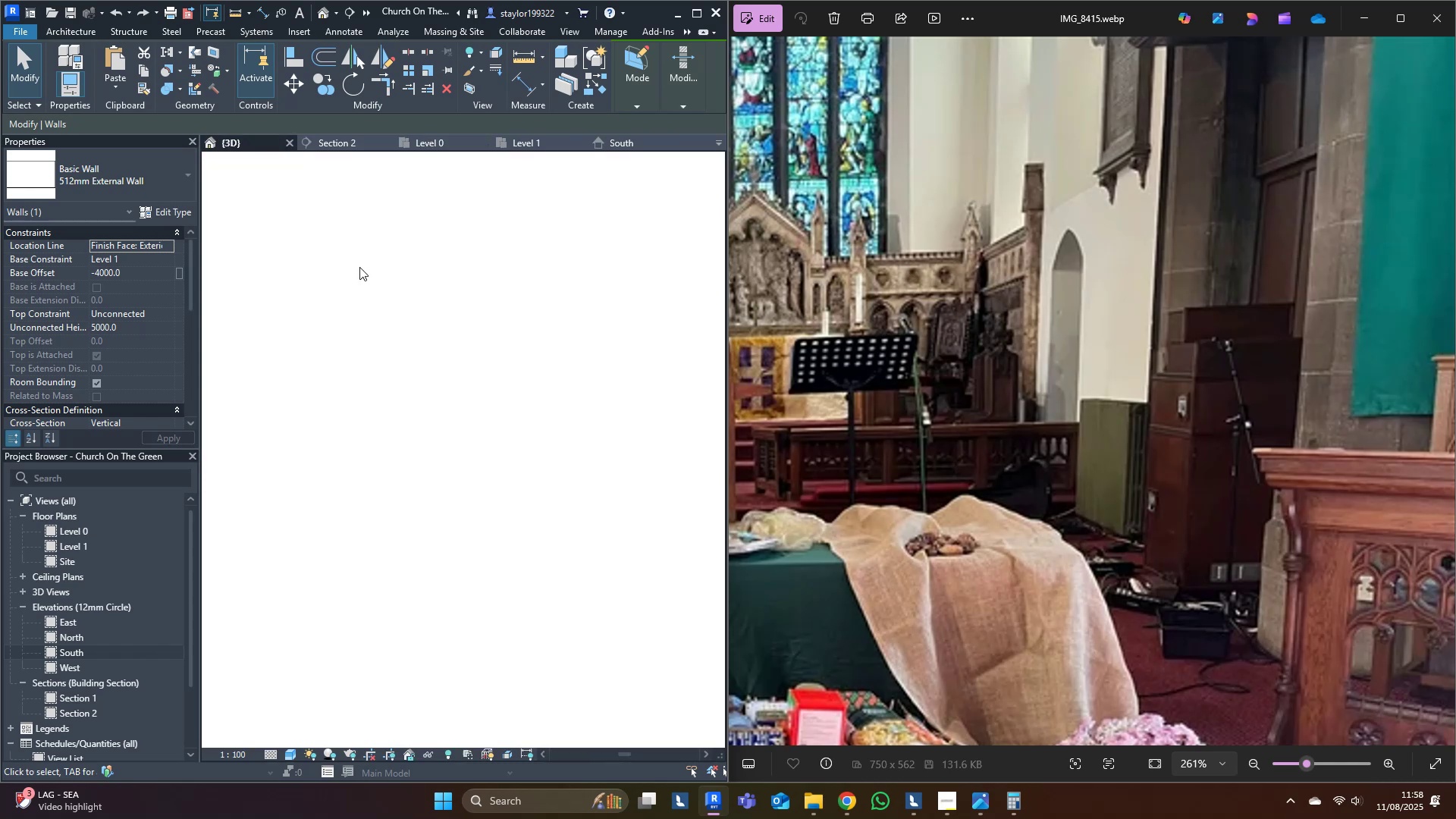 
middle_click([492, 367])
 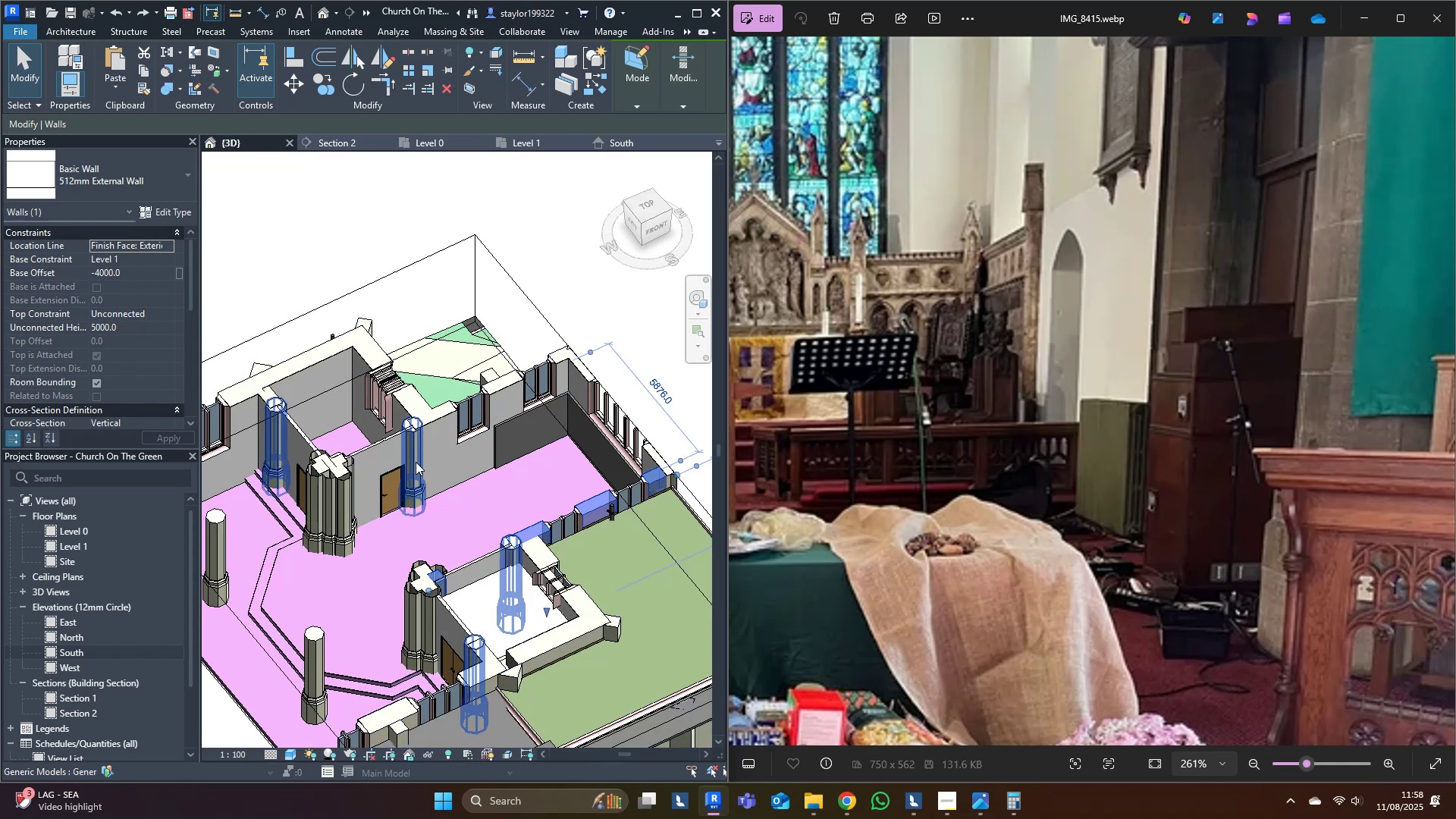 
hold_key(key=ShiftLeft, duration=0.52)
 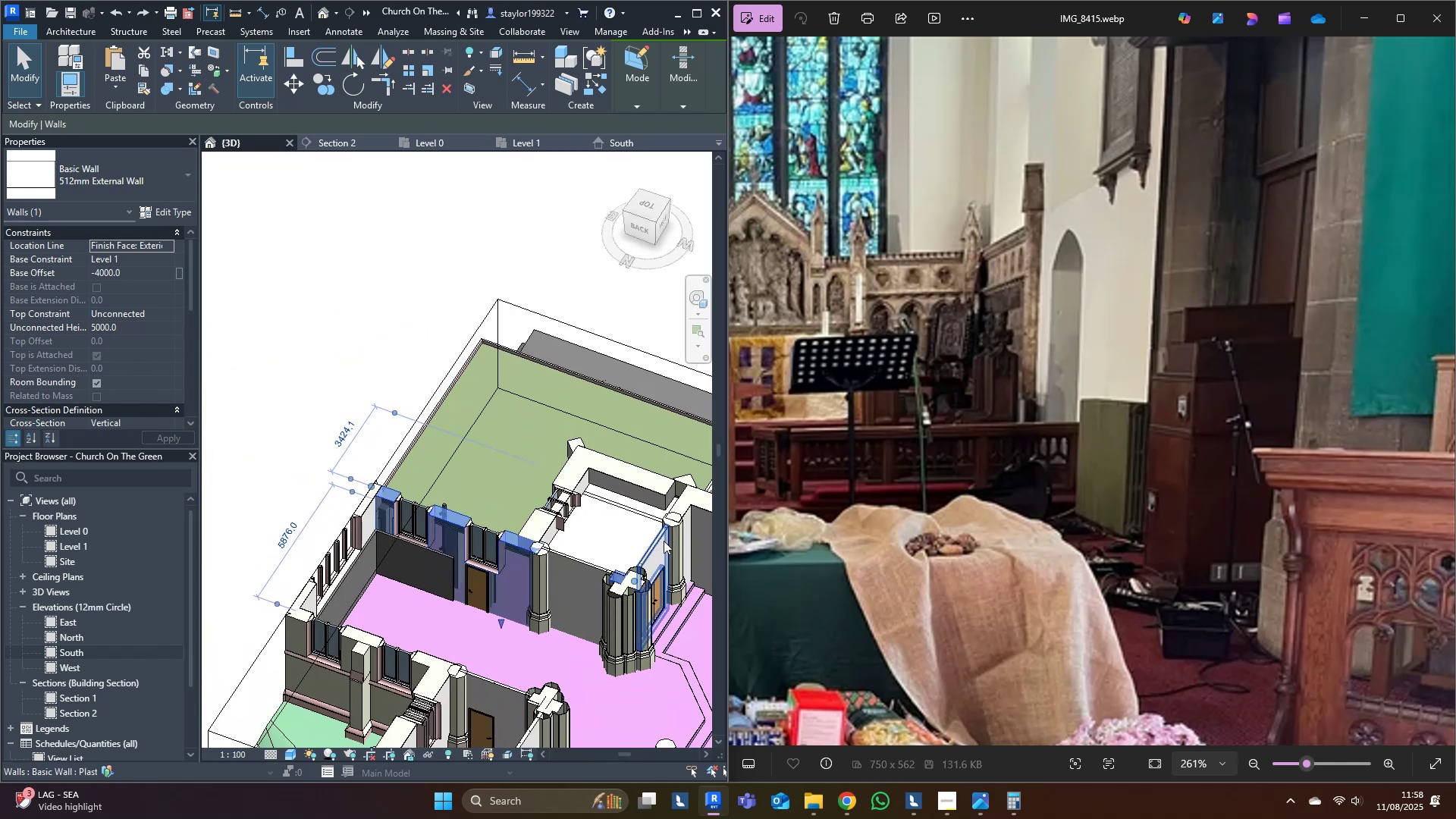 
key(Escape)
 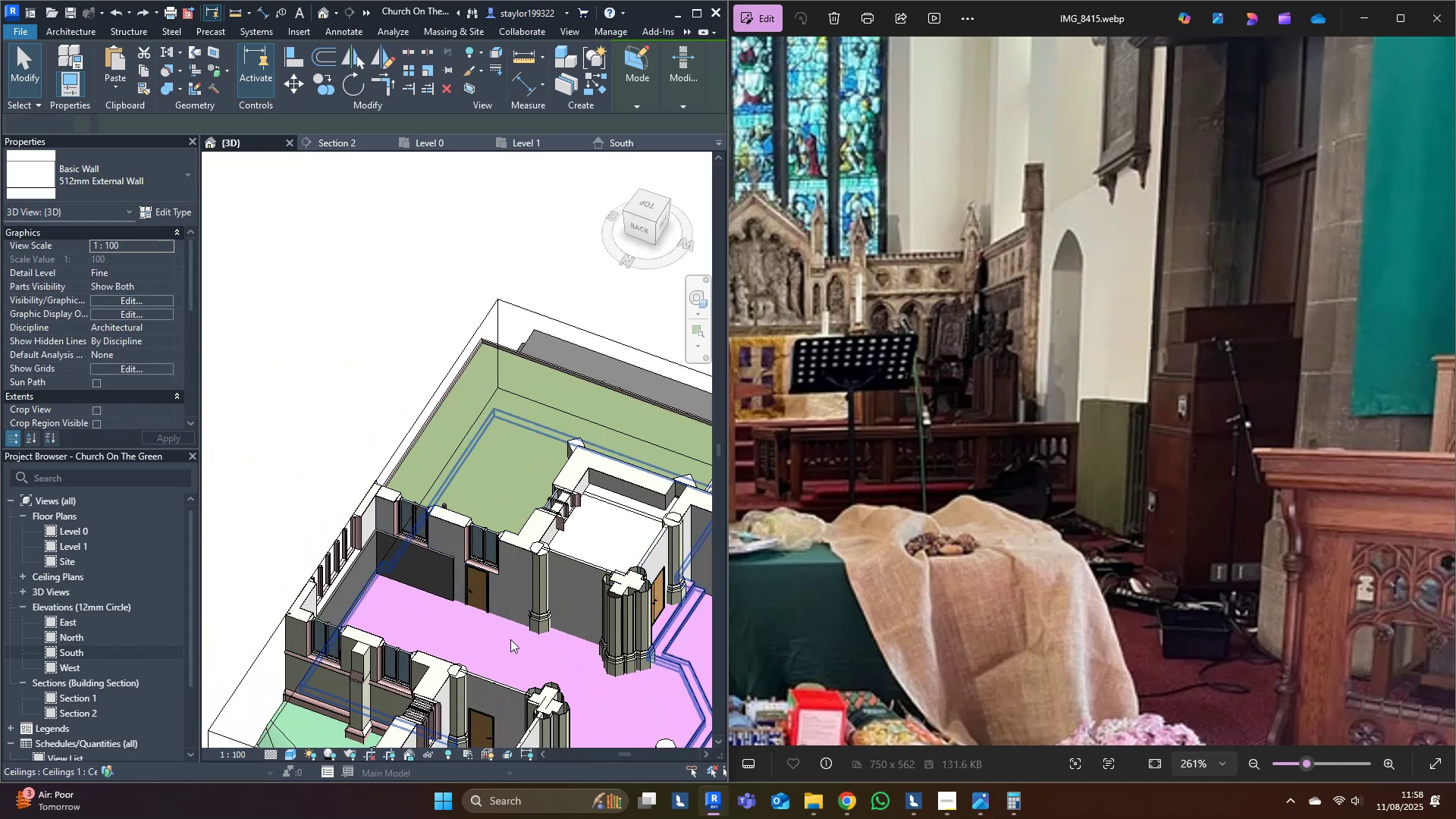 
scroll: coordinate [473, 612], scroll_direction: up, amount: 7.0
 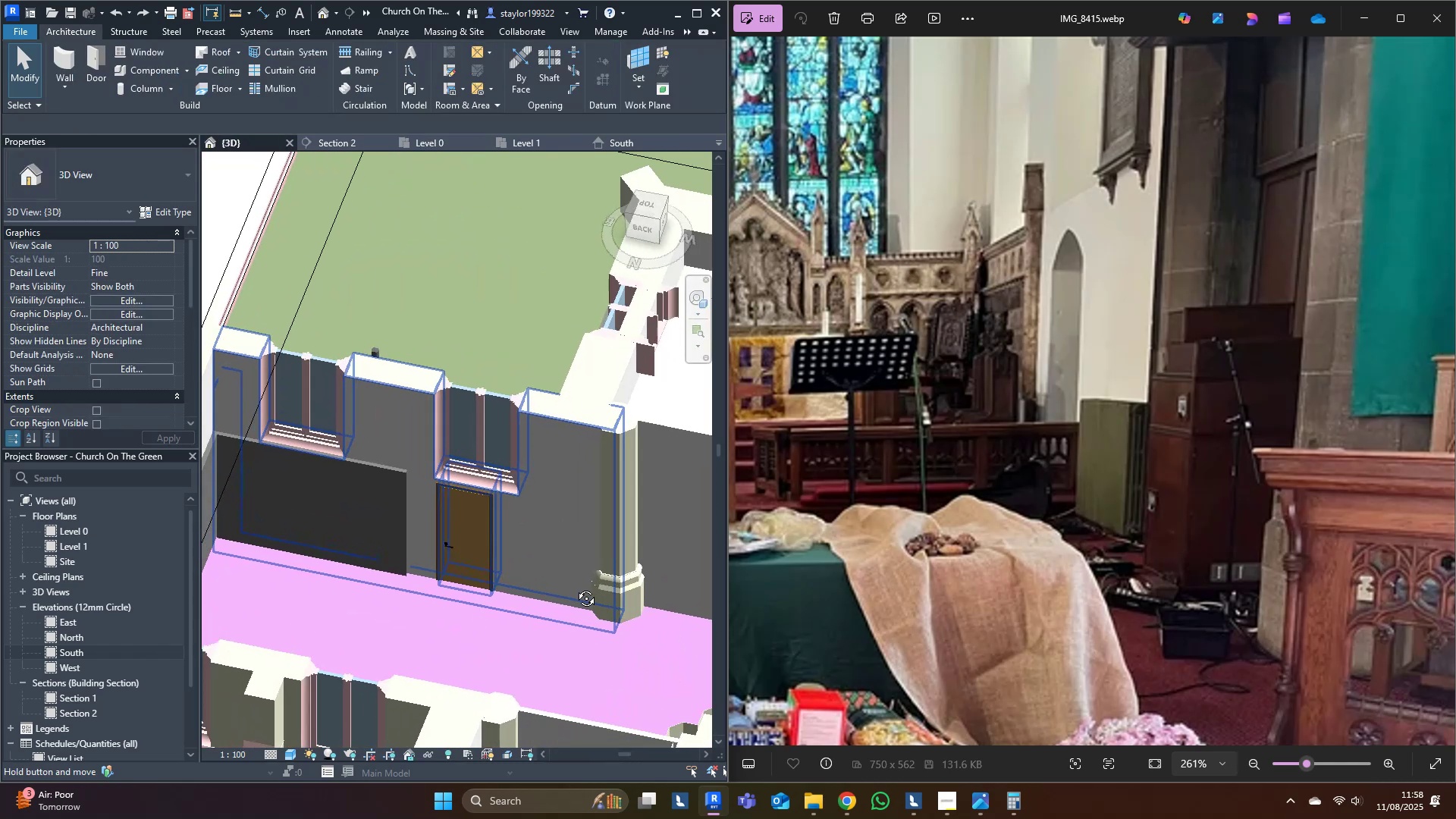 
hold_key(key=ShiftLeft, duration=0.92)
 